 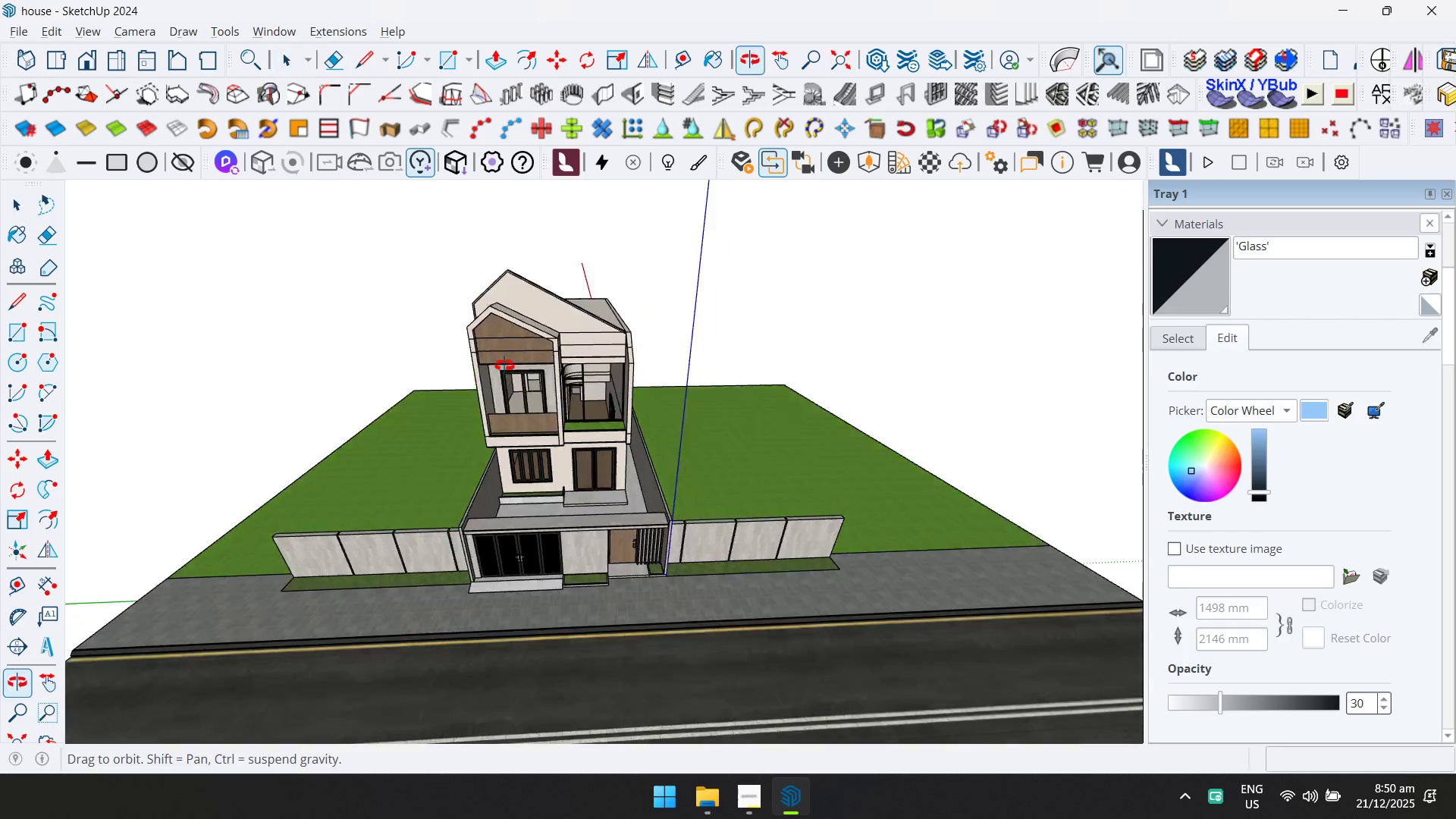 
scroll: coordinate [496, 571], scroll_direction: up, amount: 8.0
 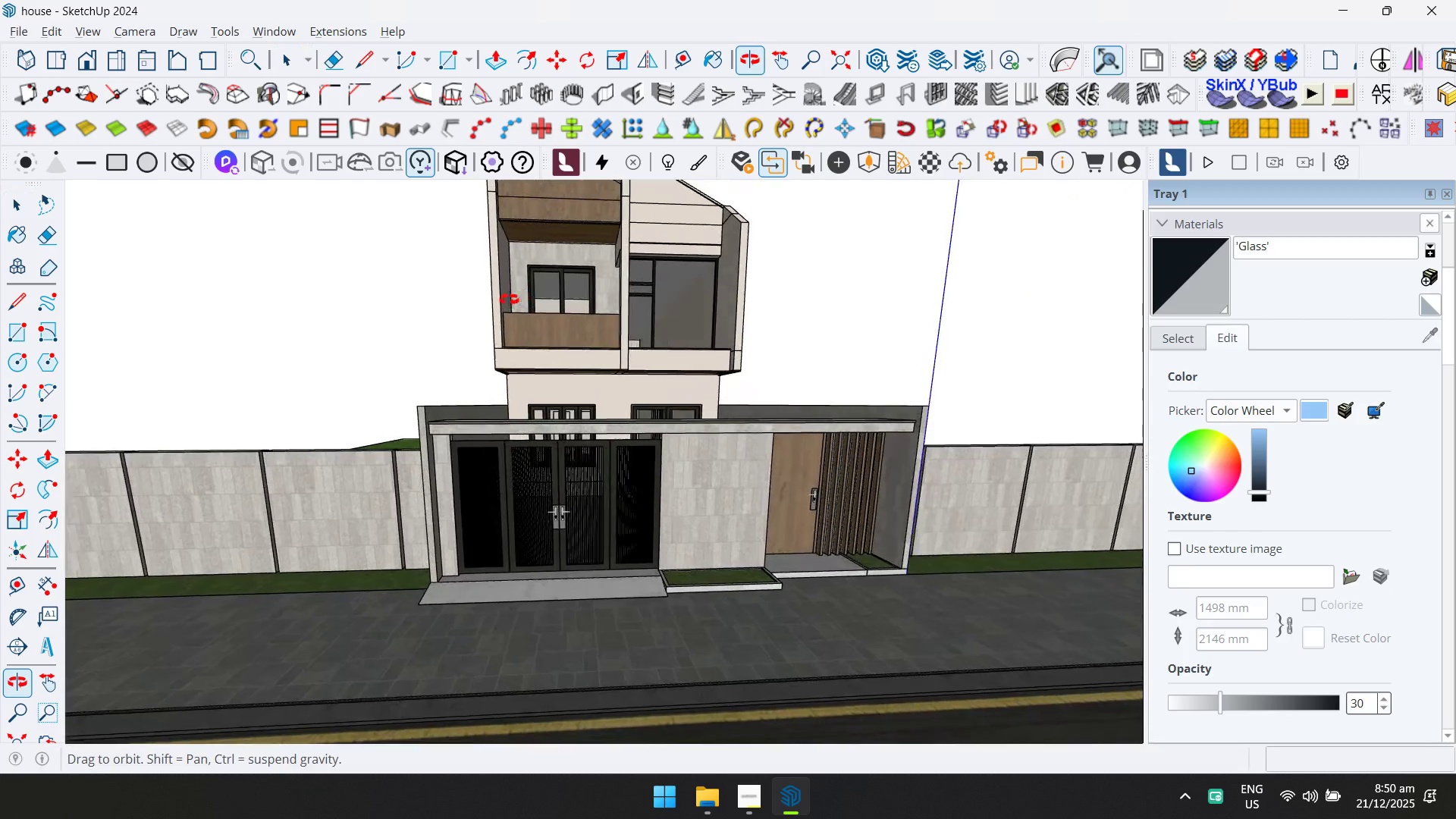 
key(Control+ControlLeft)
 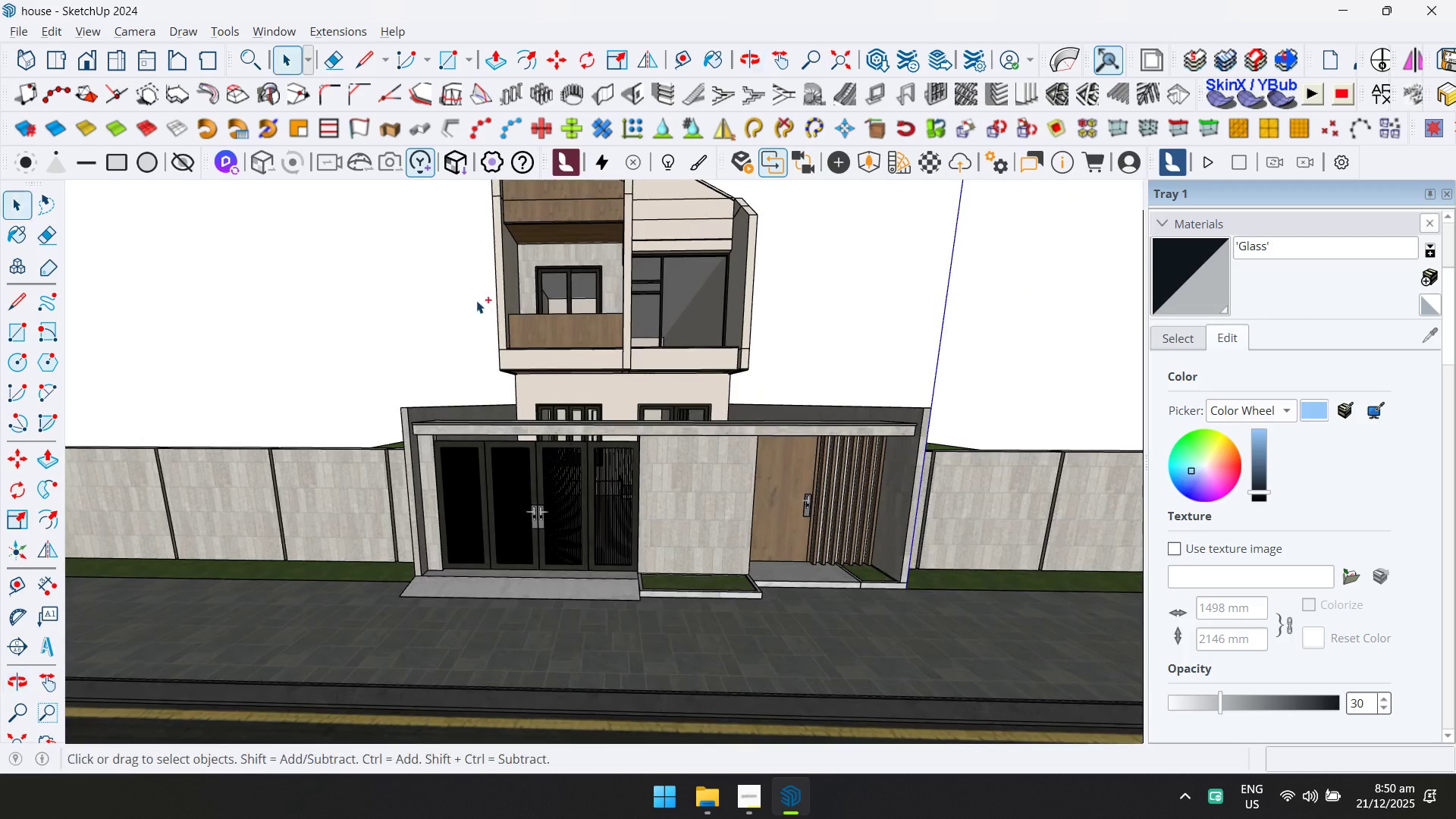 
key(Control+S)
 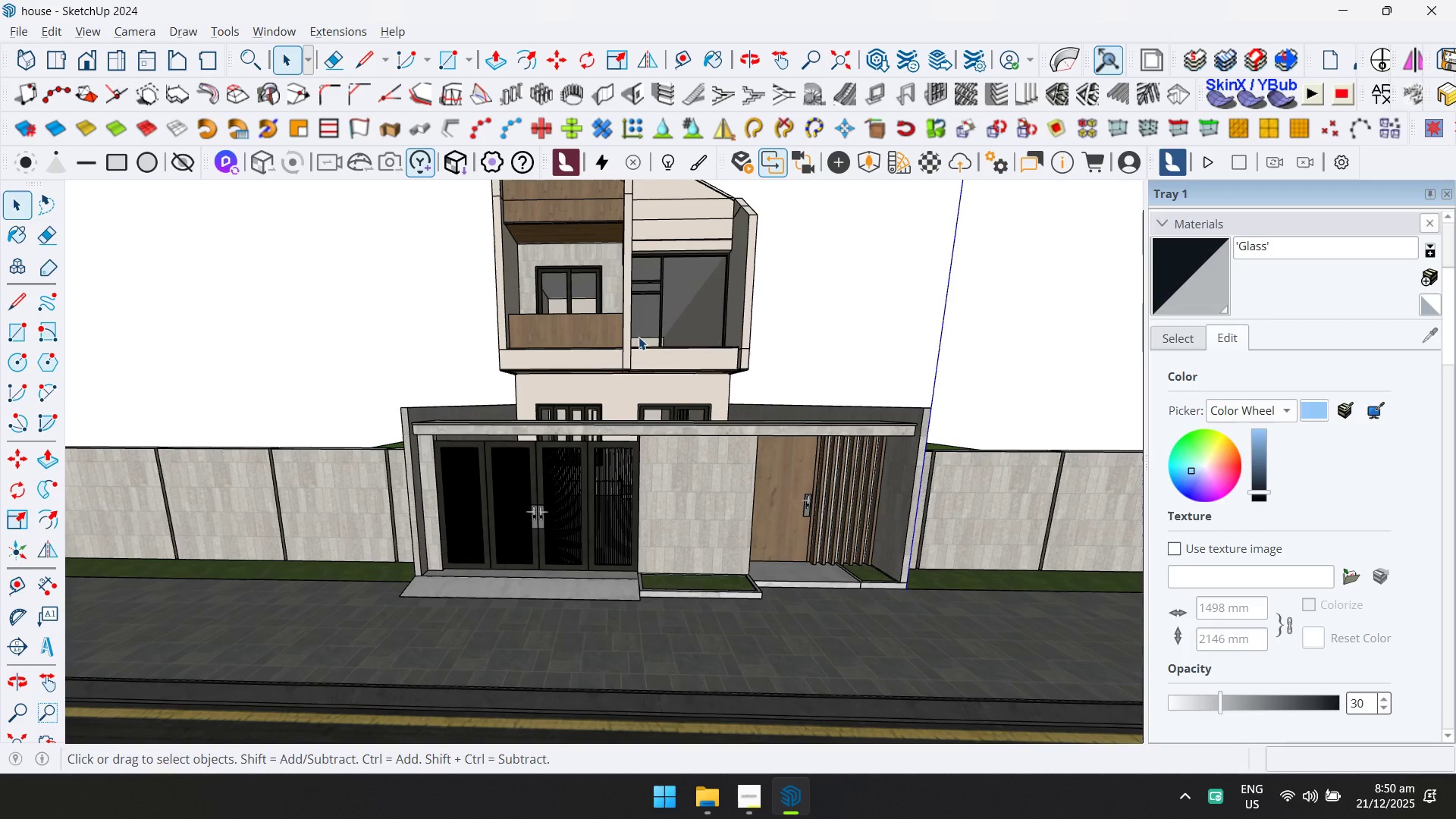 
key(Shift+ShiftLeft)
 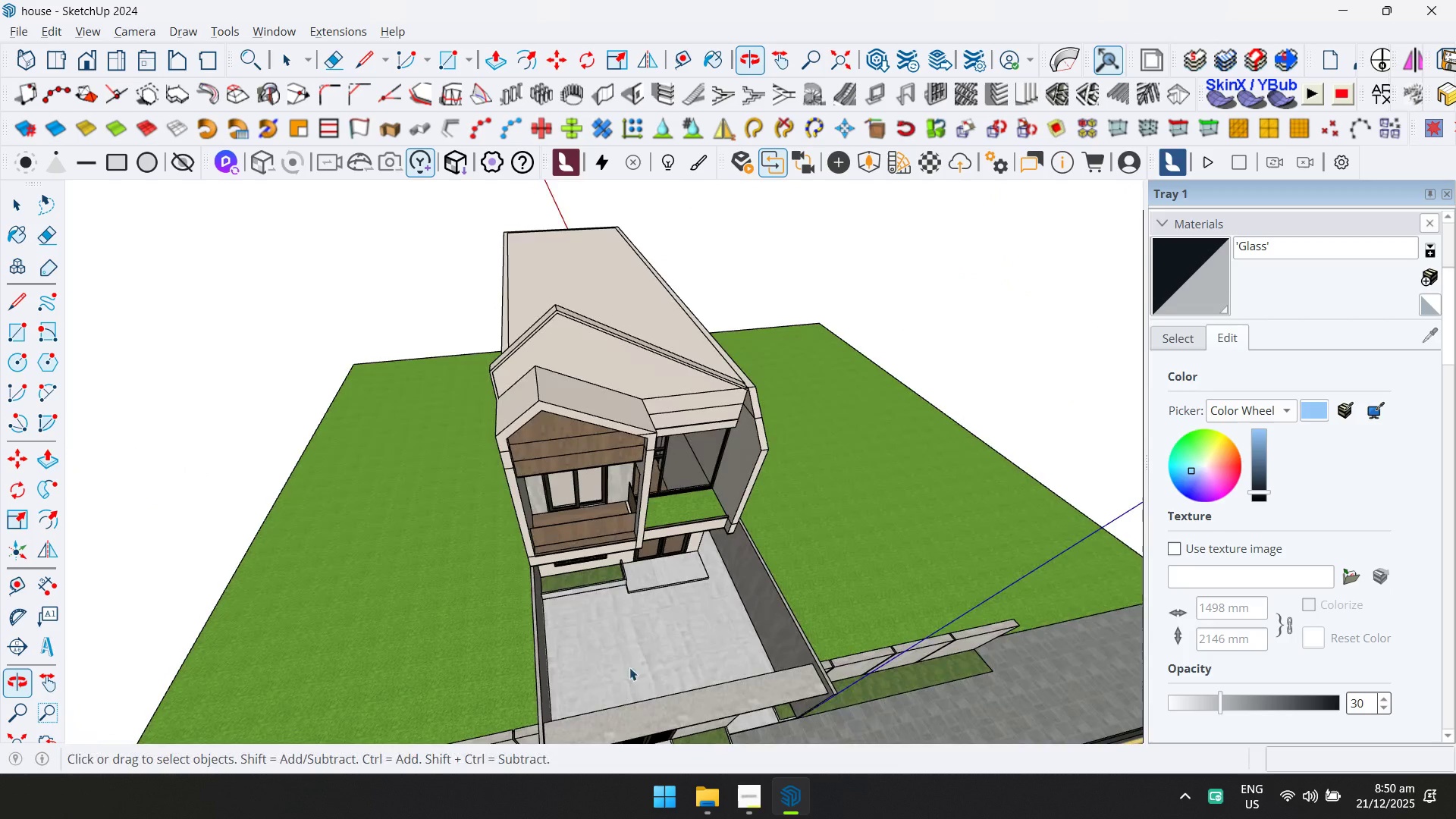 
key(Shift+ShiftLeft)
 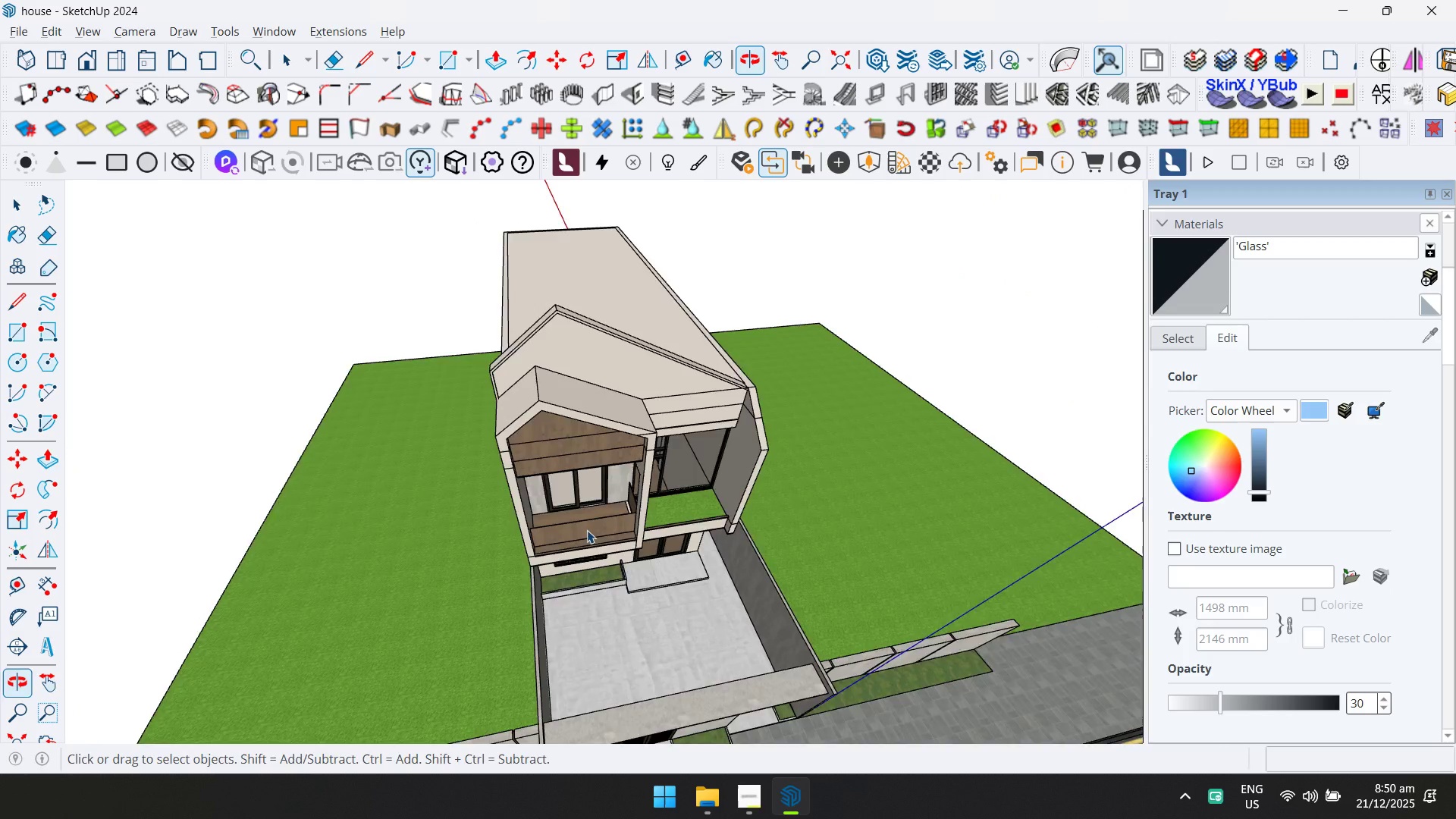 
scroll: coordinate [587, 530], scroll_direction: down, amount: 4.0
 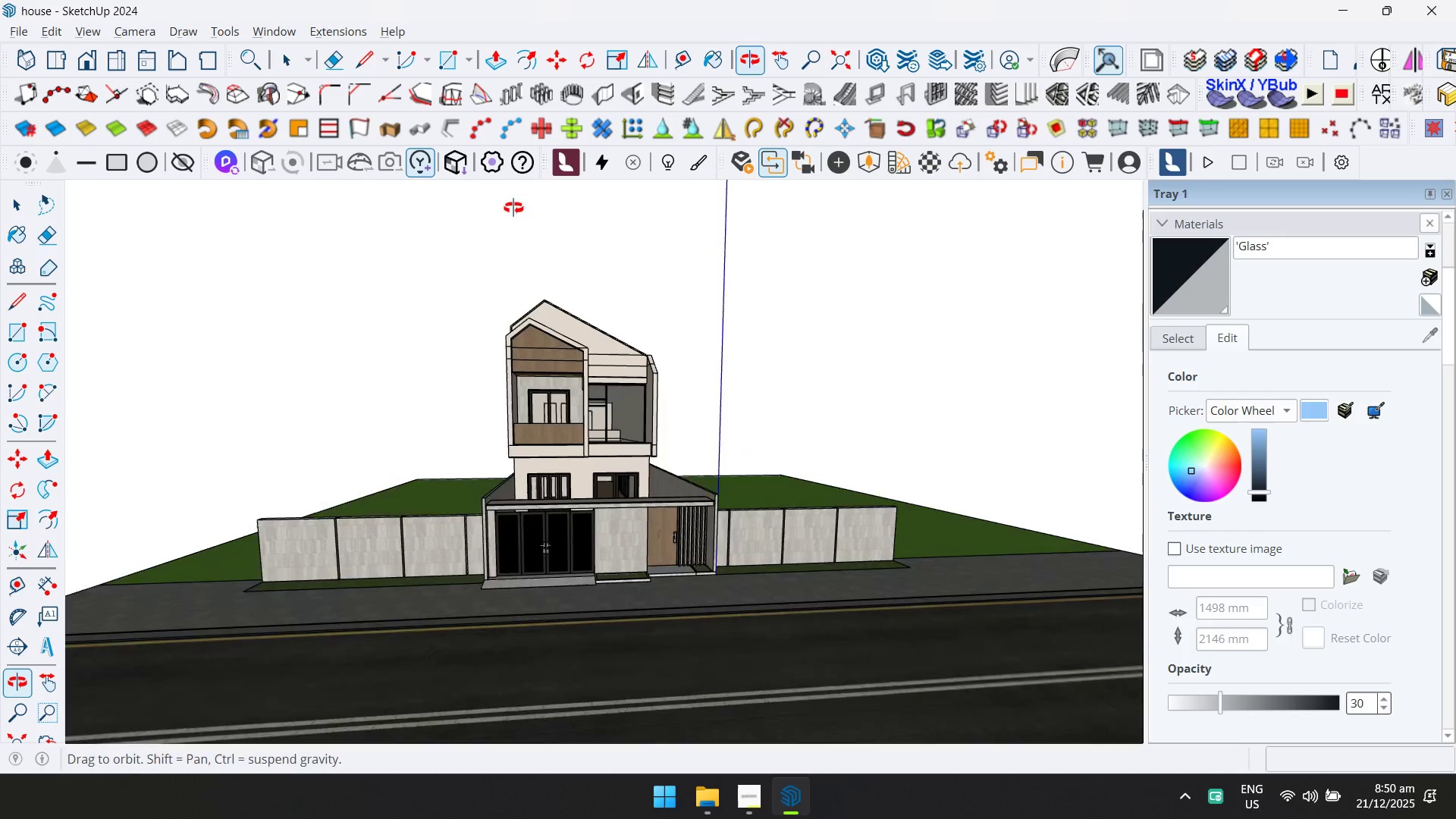 
scroll: coordinate [625, 425], scroll_direction: up, amount: 12.0
 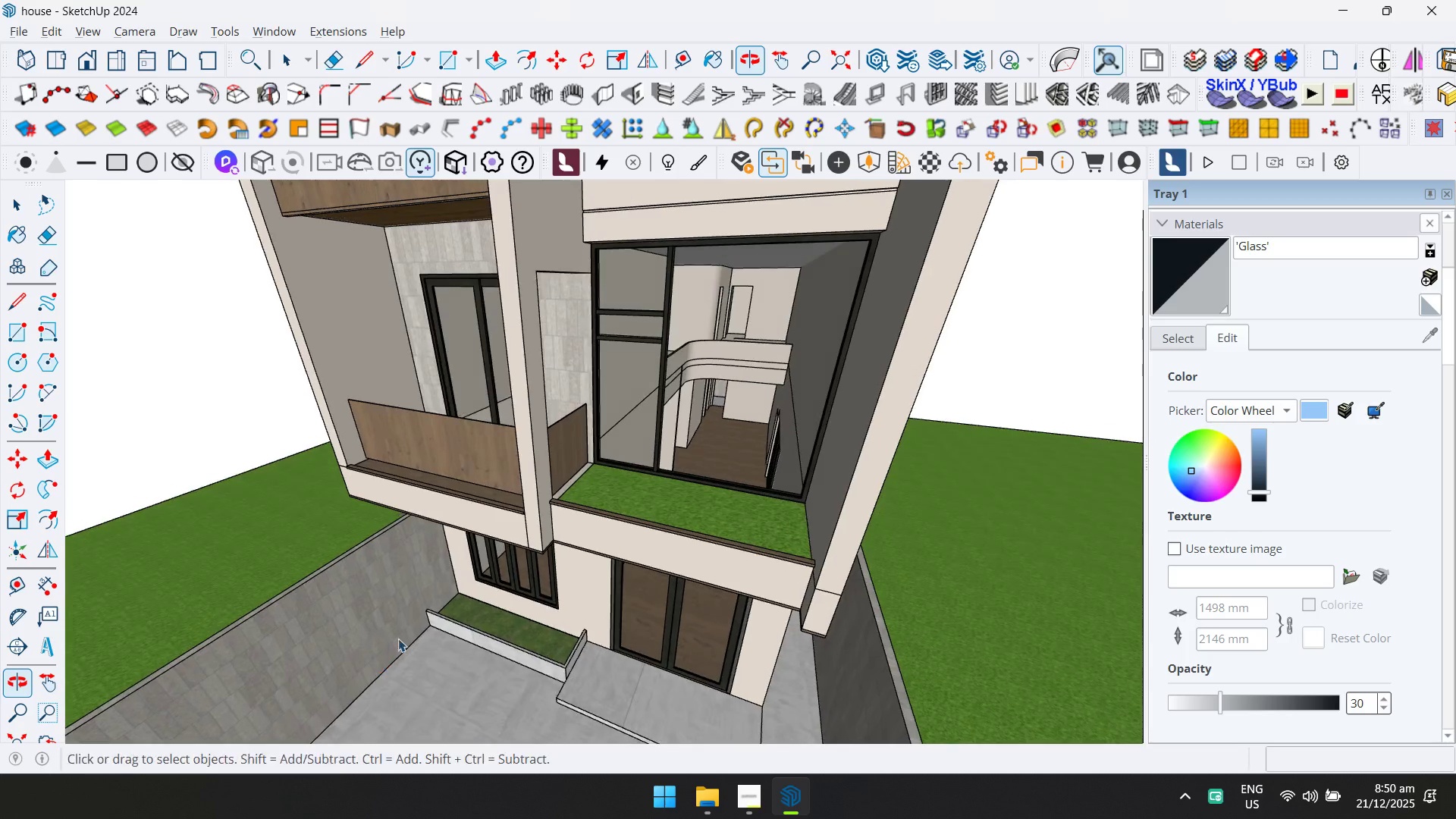 
scroll: coordinate [495, 507], scroll_direction: down, amount: 4.0
 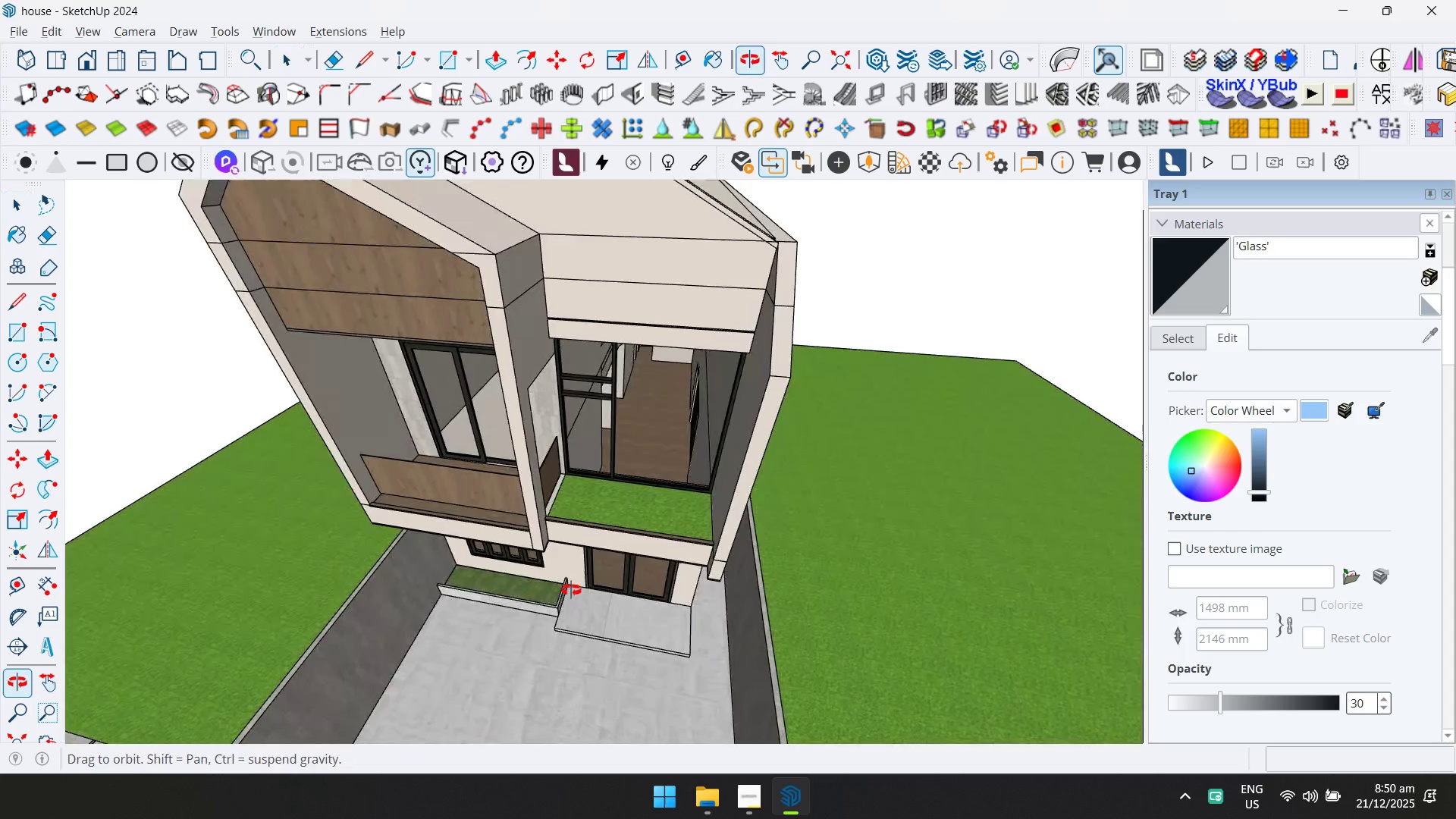 
key(Shift+ShiftLeft)
 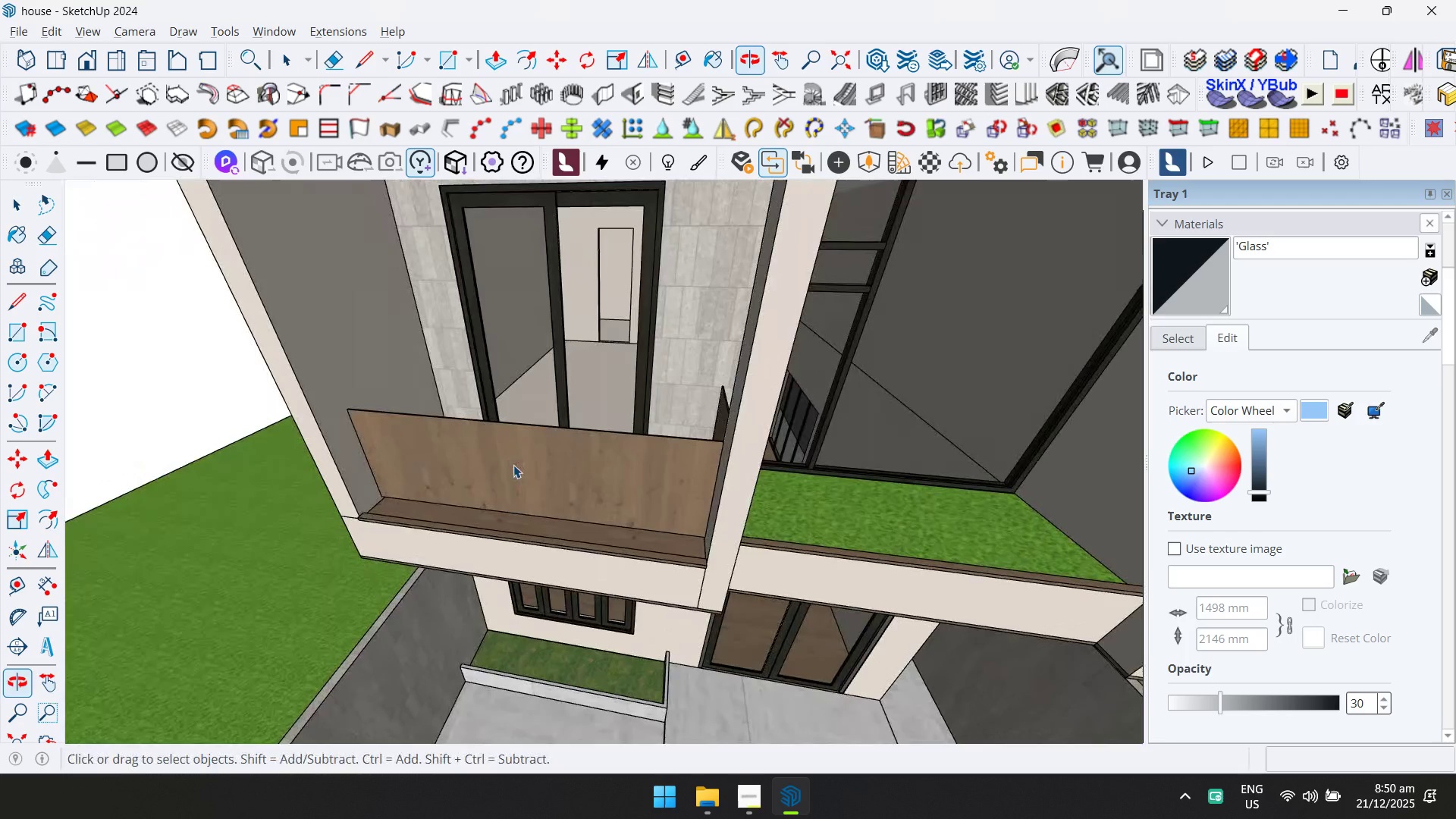 
scroll: coordinate [460, 507], scroll_direction: up, amount: 7.0
 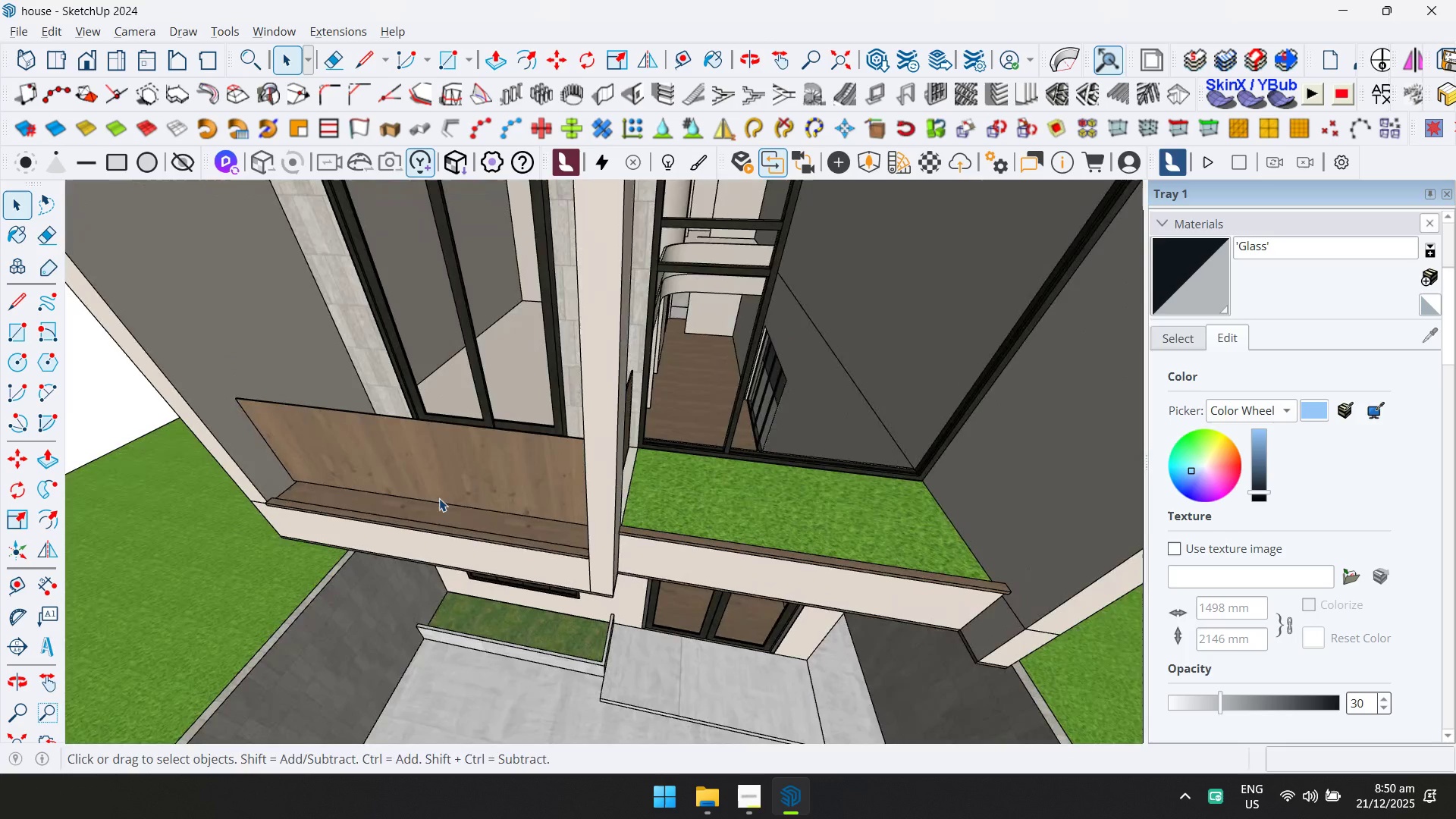 
double_click([534, 470])
 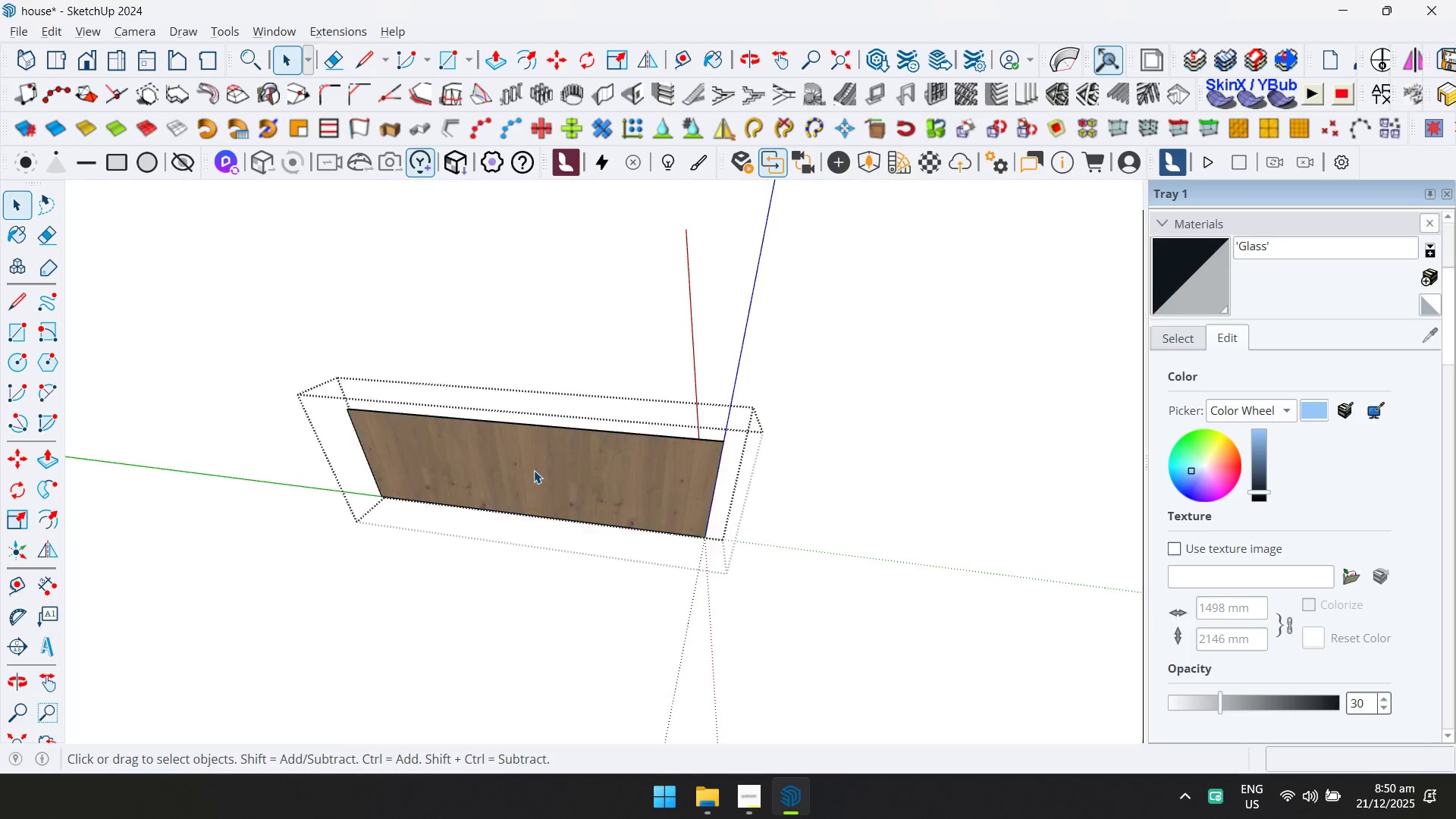 
triple_click([534, 470])
 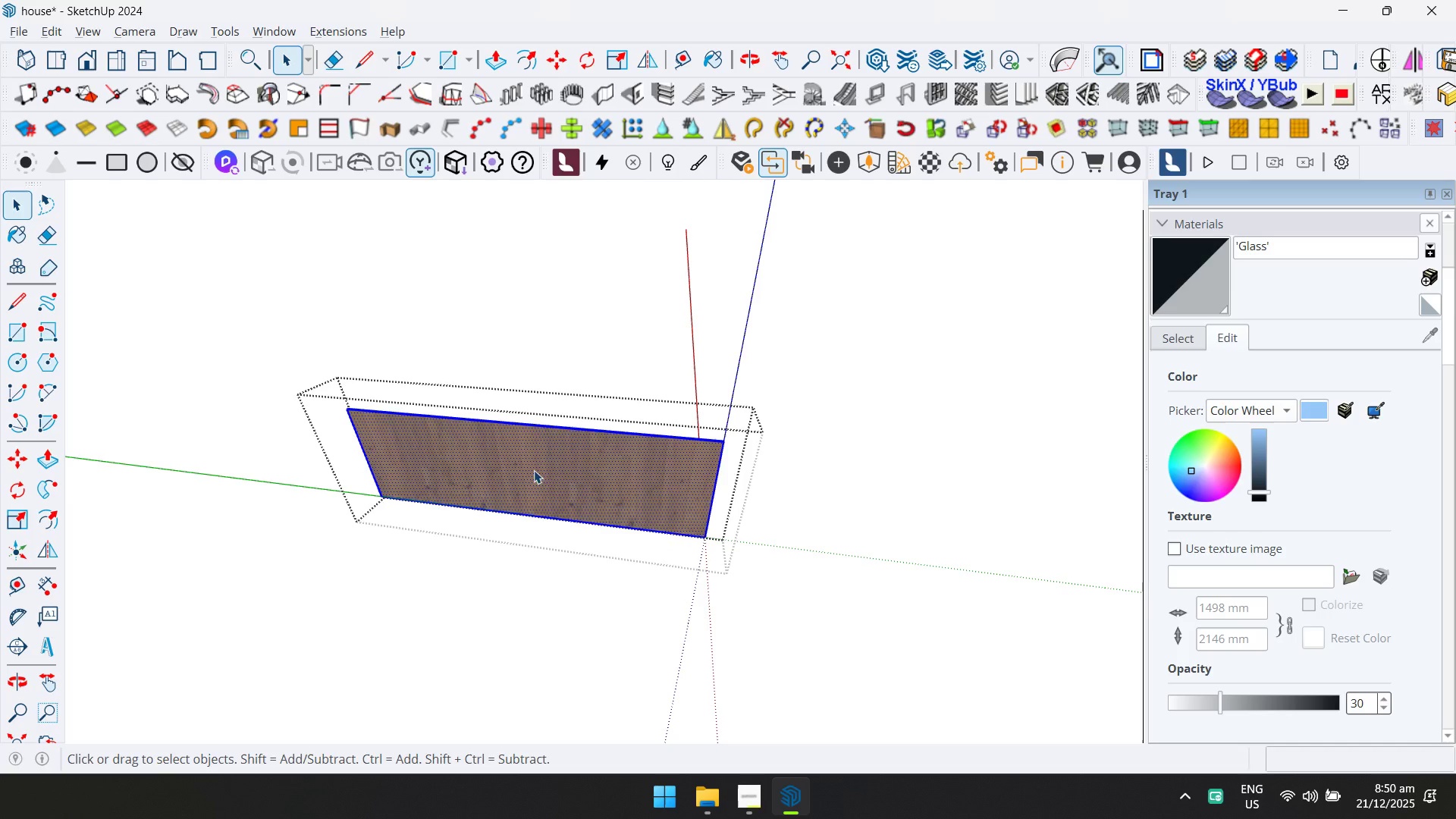 
key(Control+ControlLeft)
 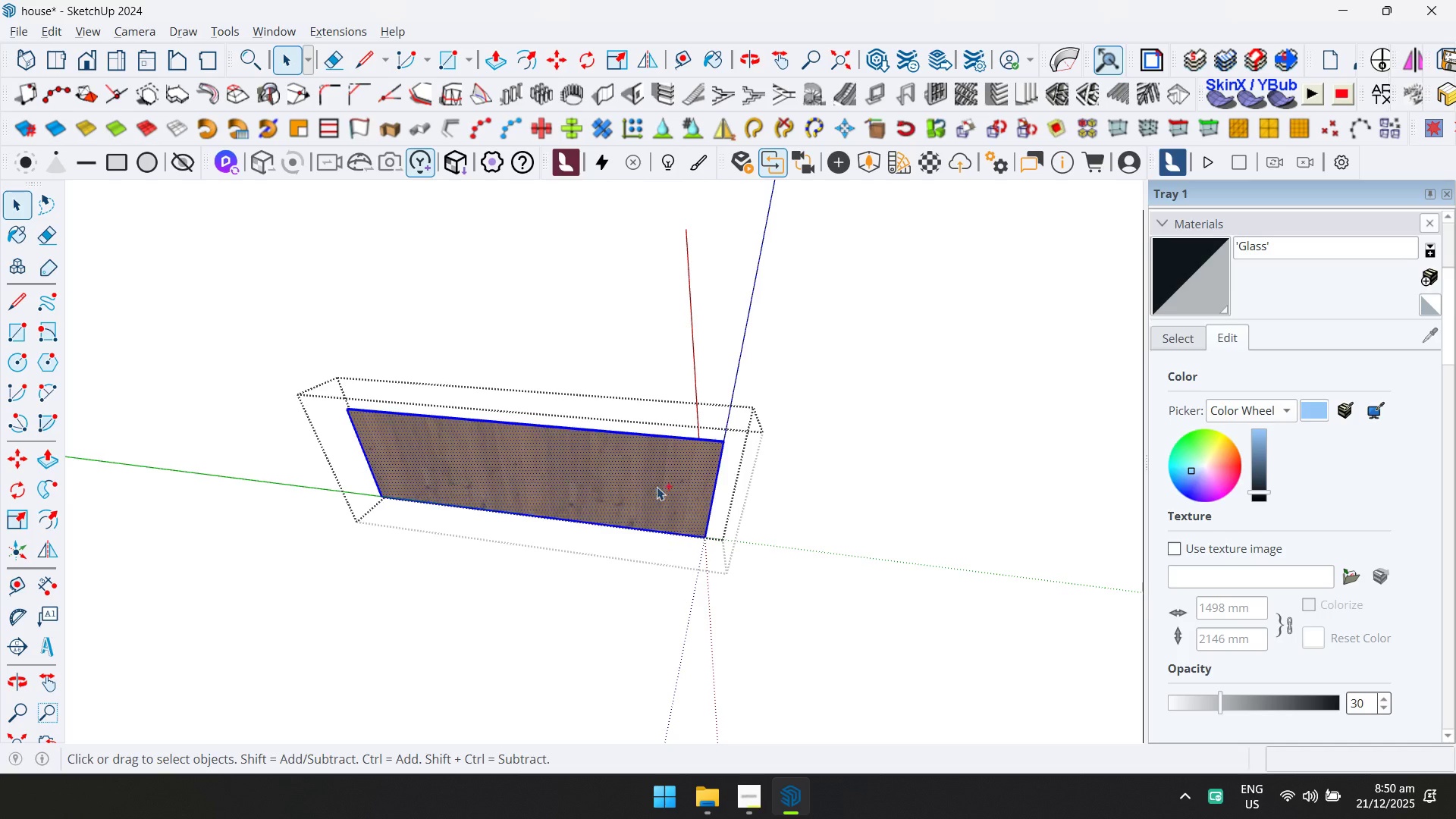 
key(Control+A)
 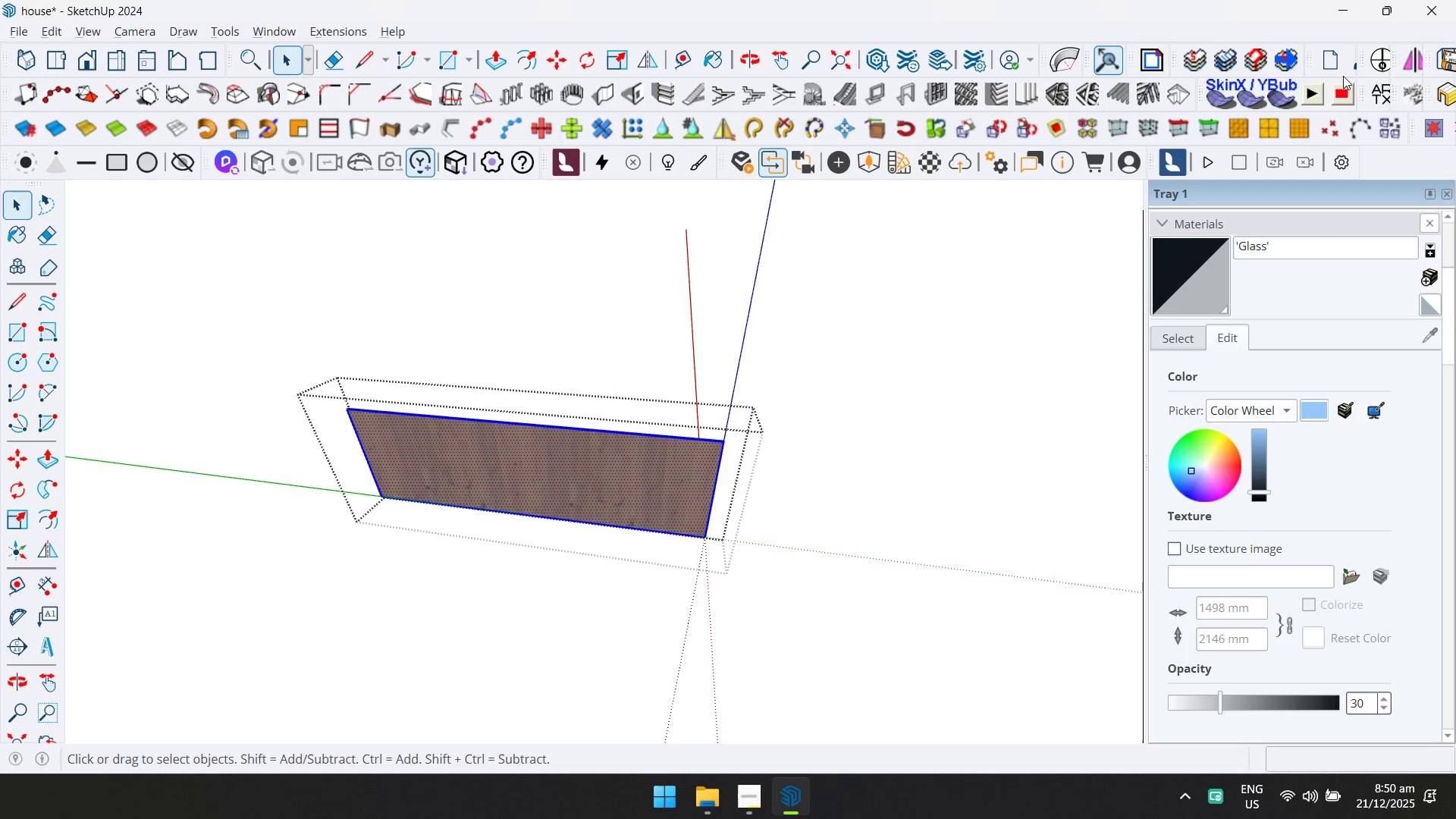 
left_click([1379, 90])
 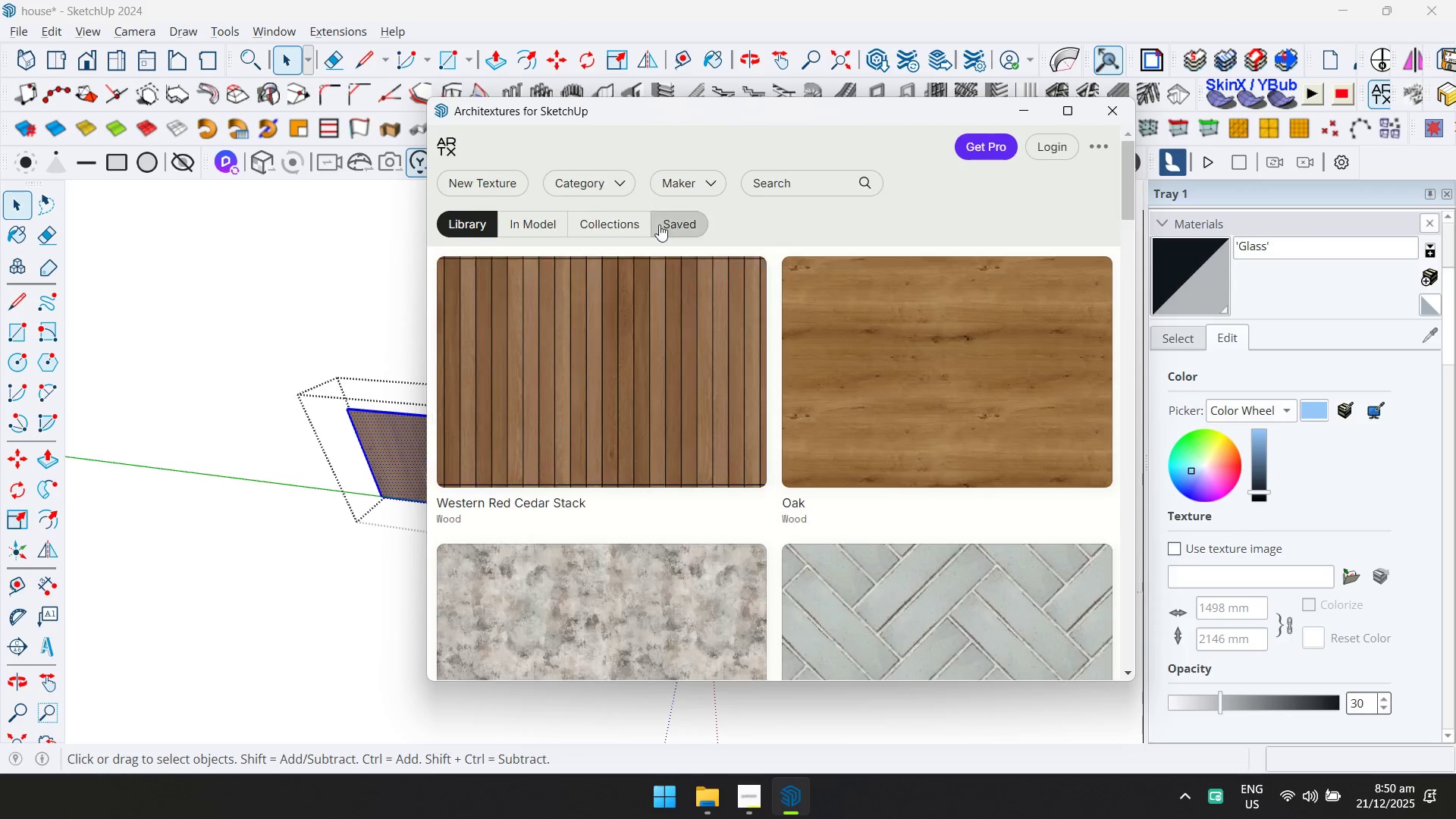 
left_click([597, 189])
 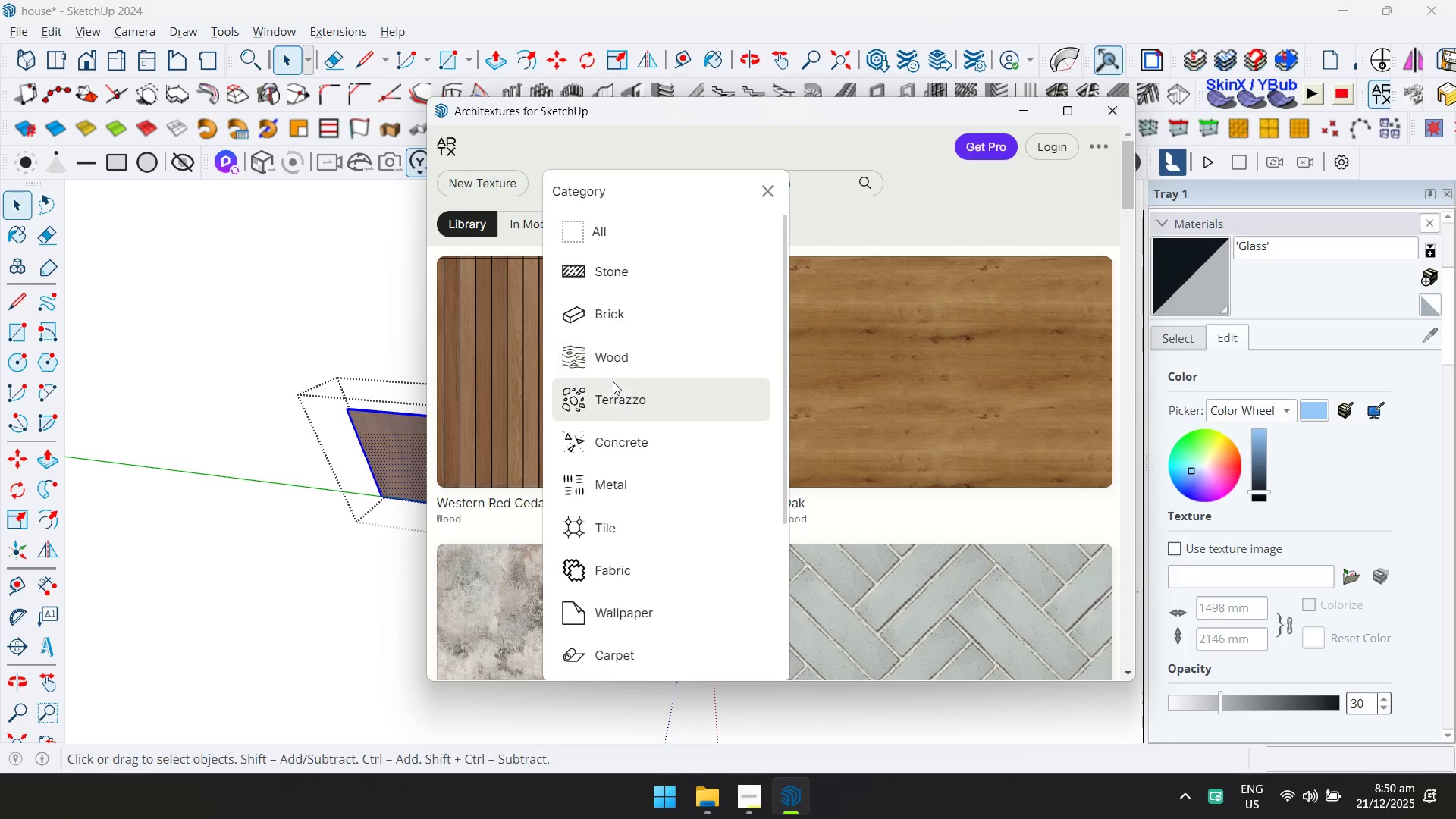 
left_click([629, 434])
 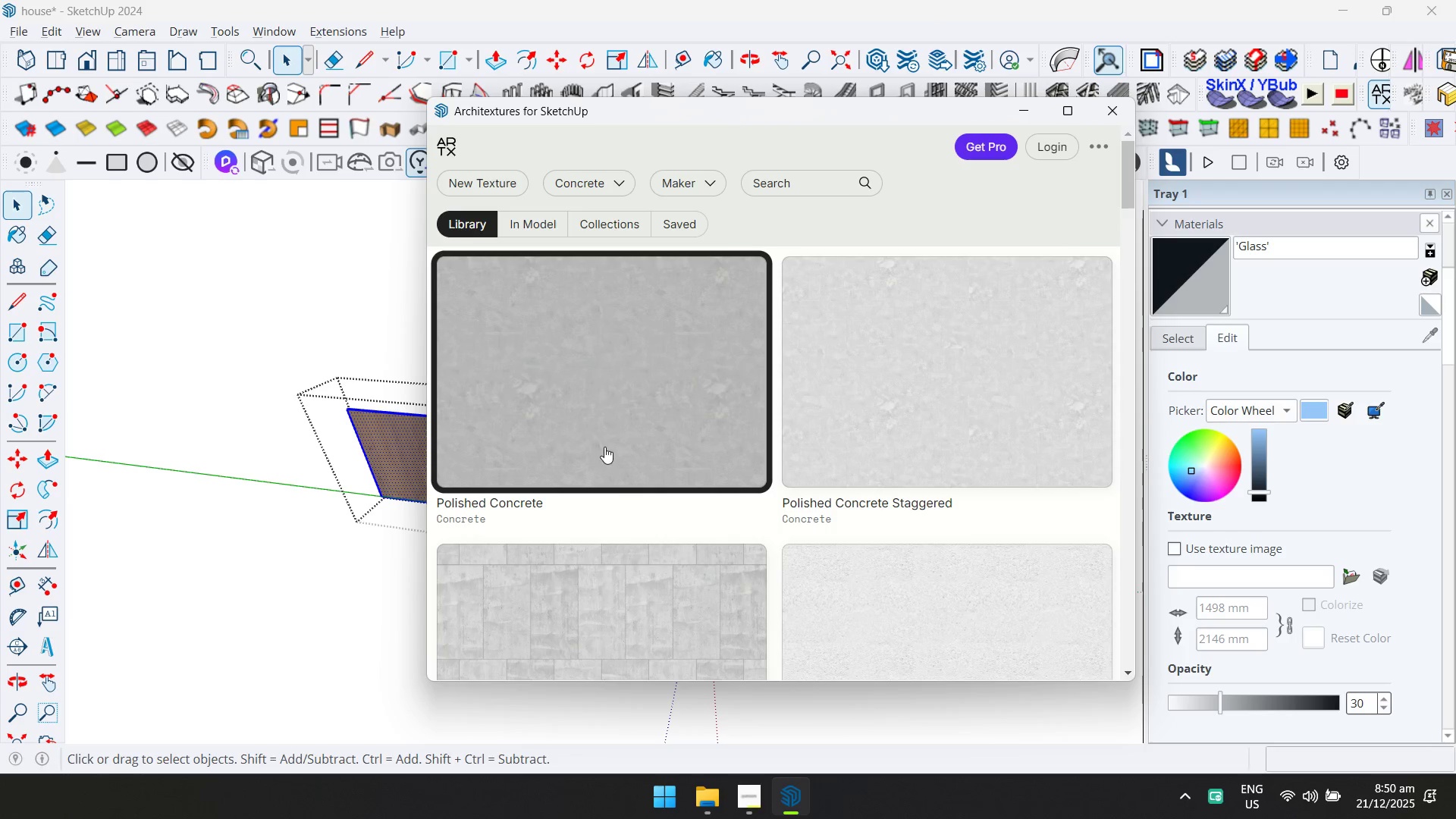 
scroll: coordinate [857, 434], scroll_direction: down, amount: 9.0
 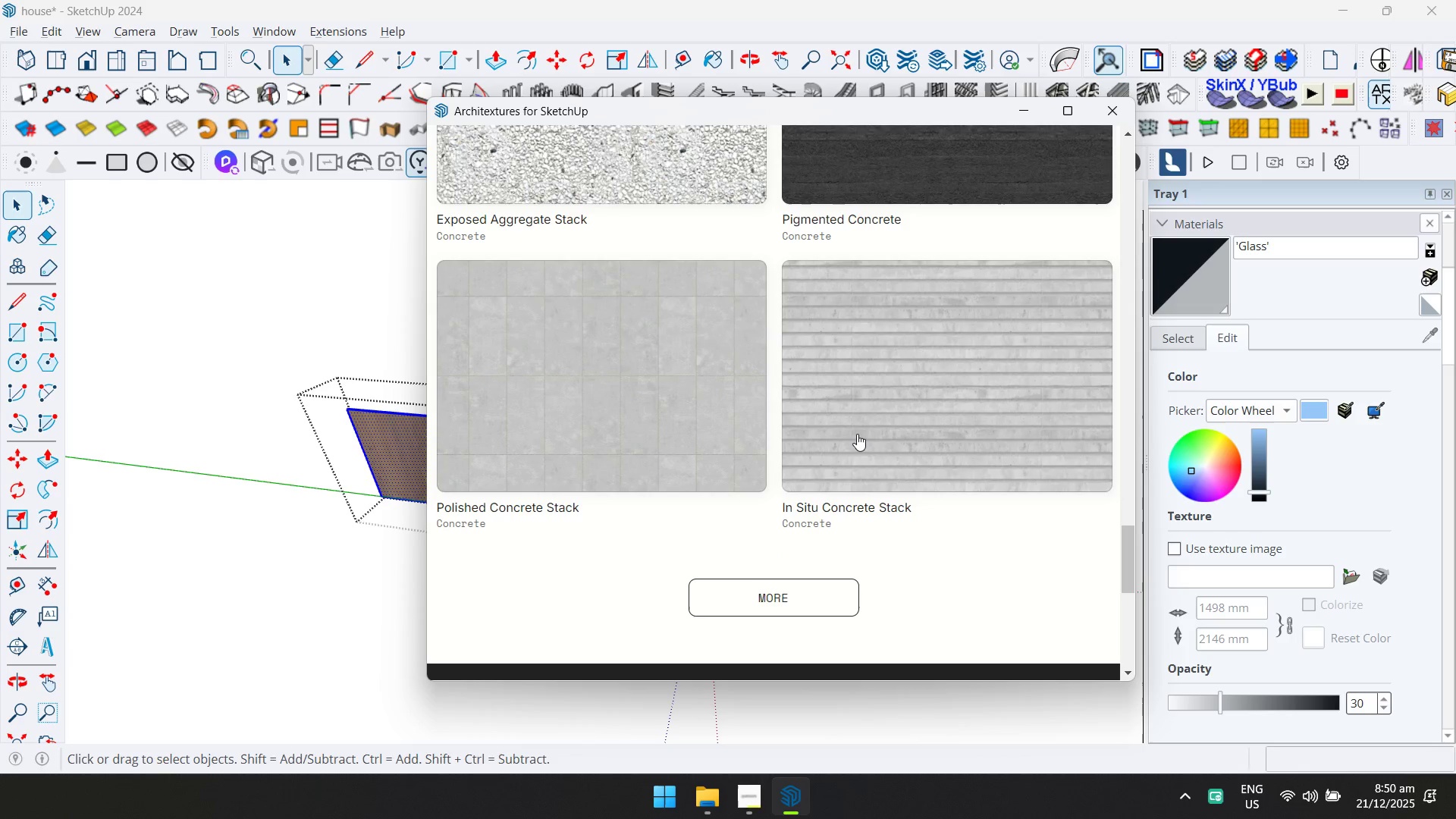 
left_click([857, 434])
 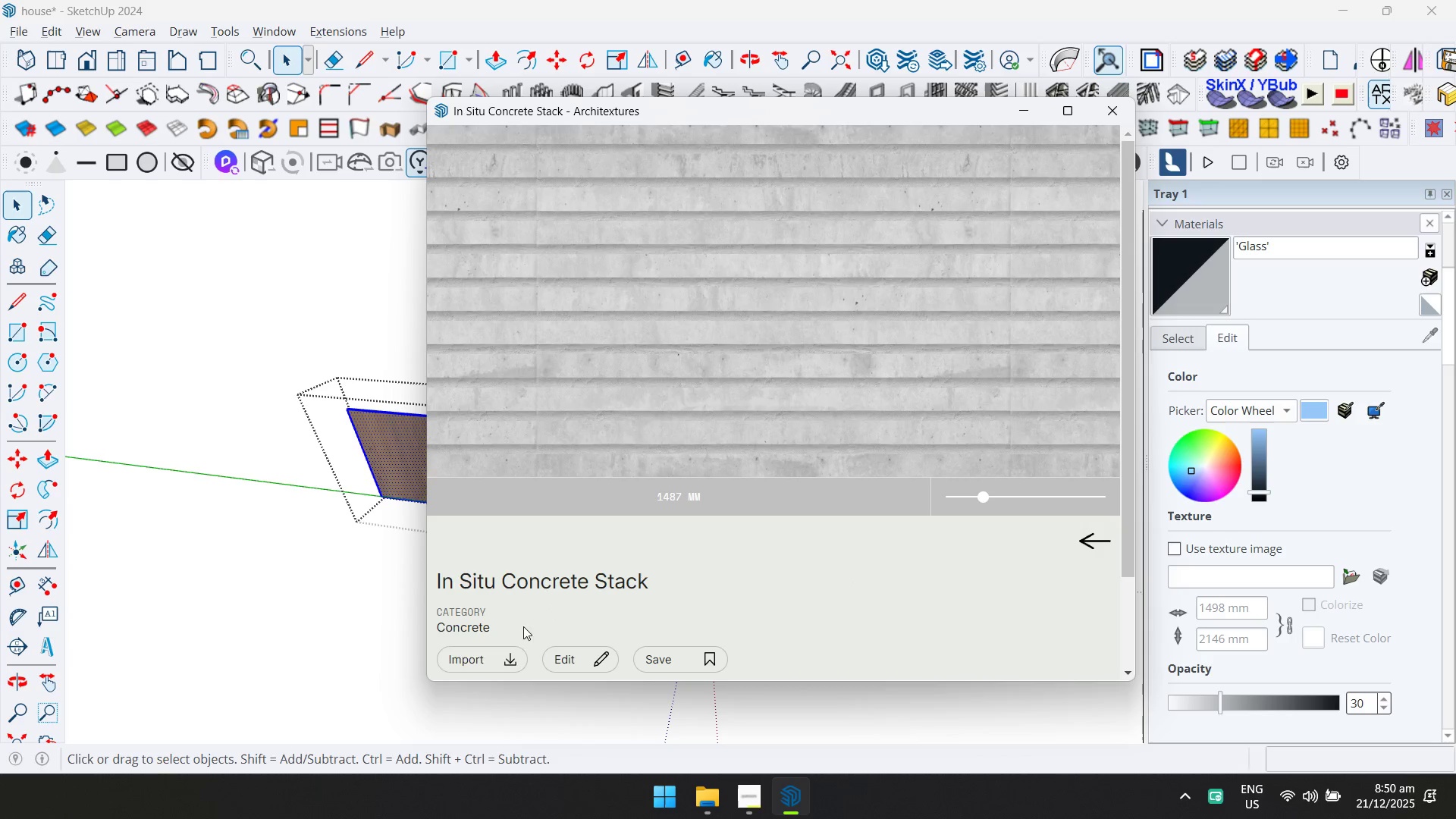 
left_click([491, 661])
 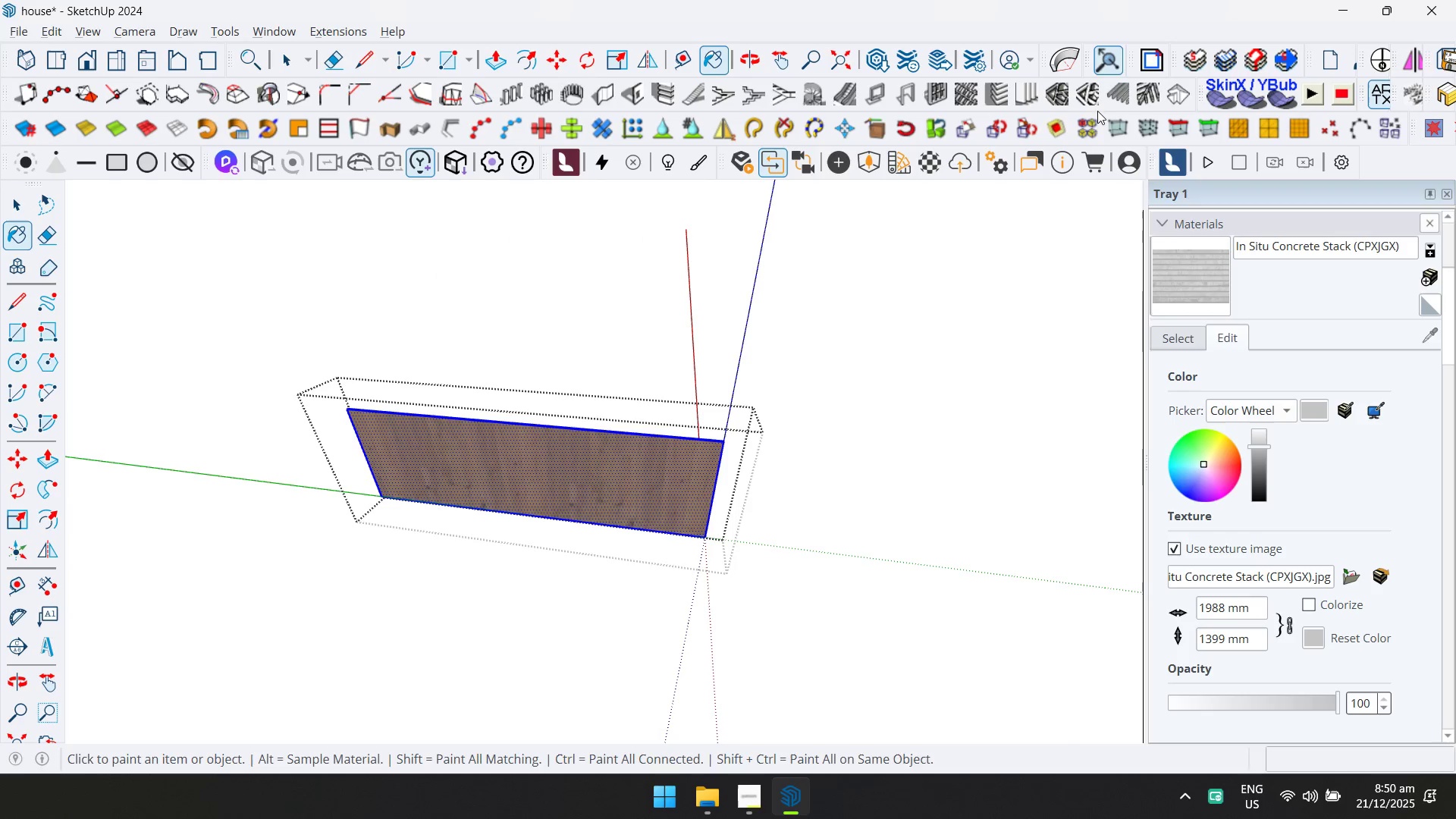 
double_click([634, 461])
 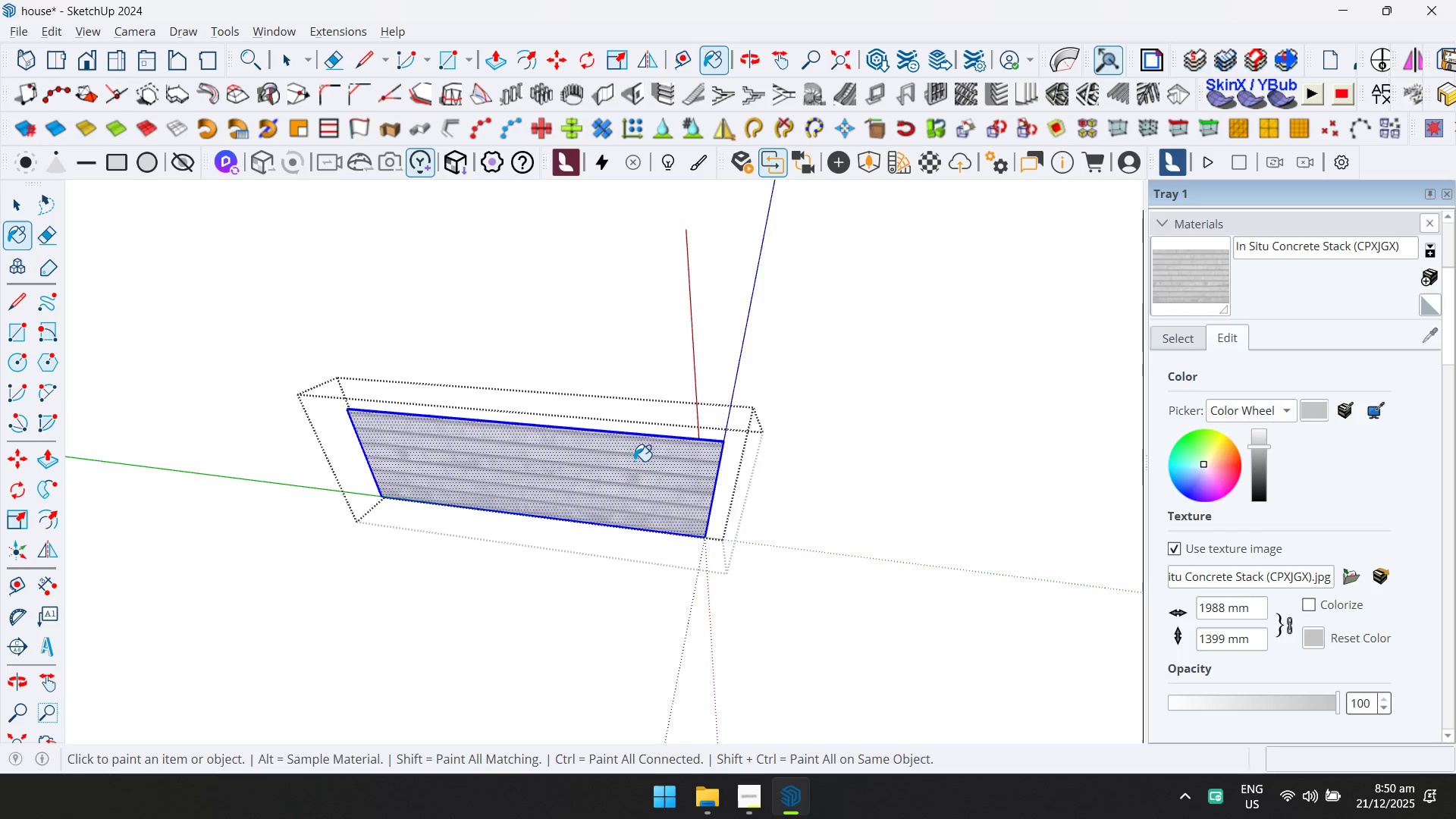 
key(Space)
 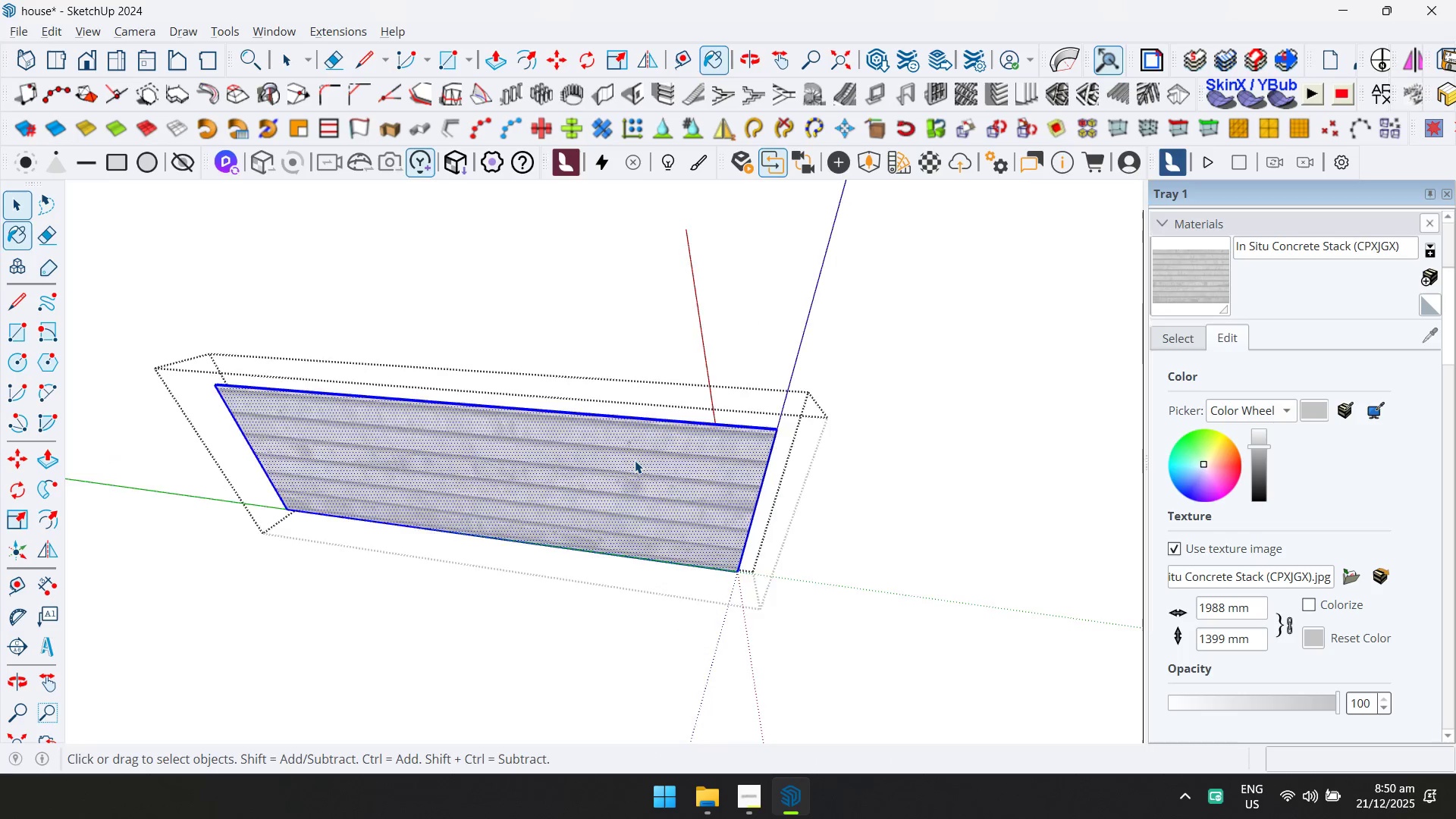 
key(Escape)
 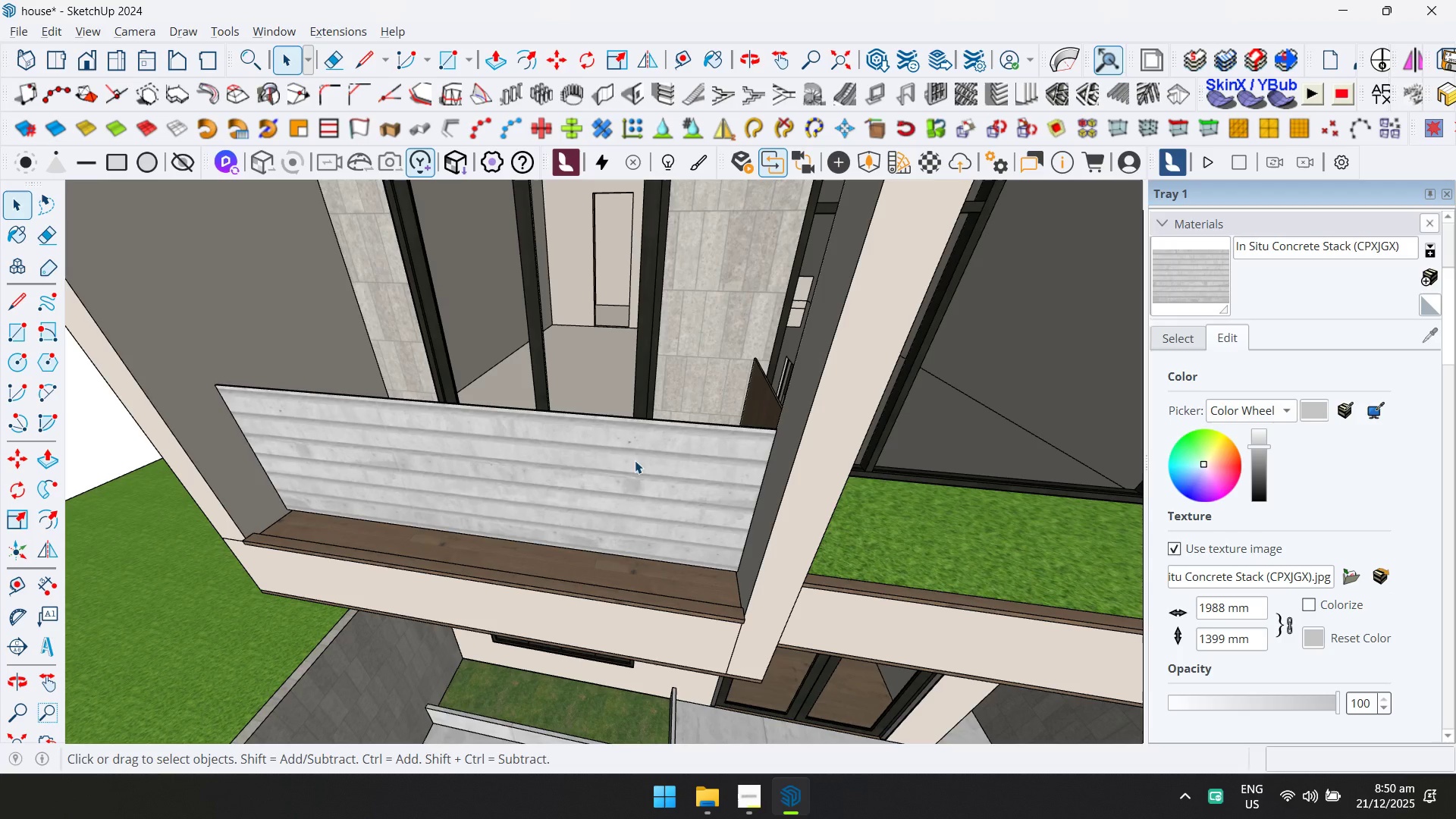 
key(Escape)
 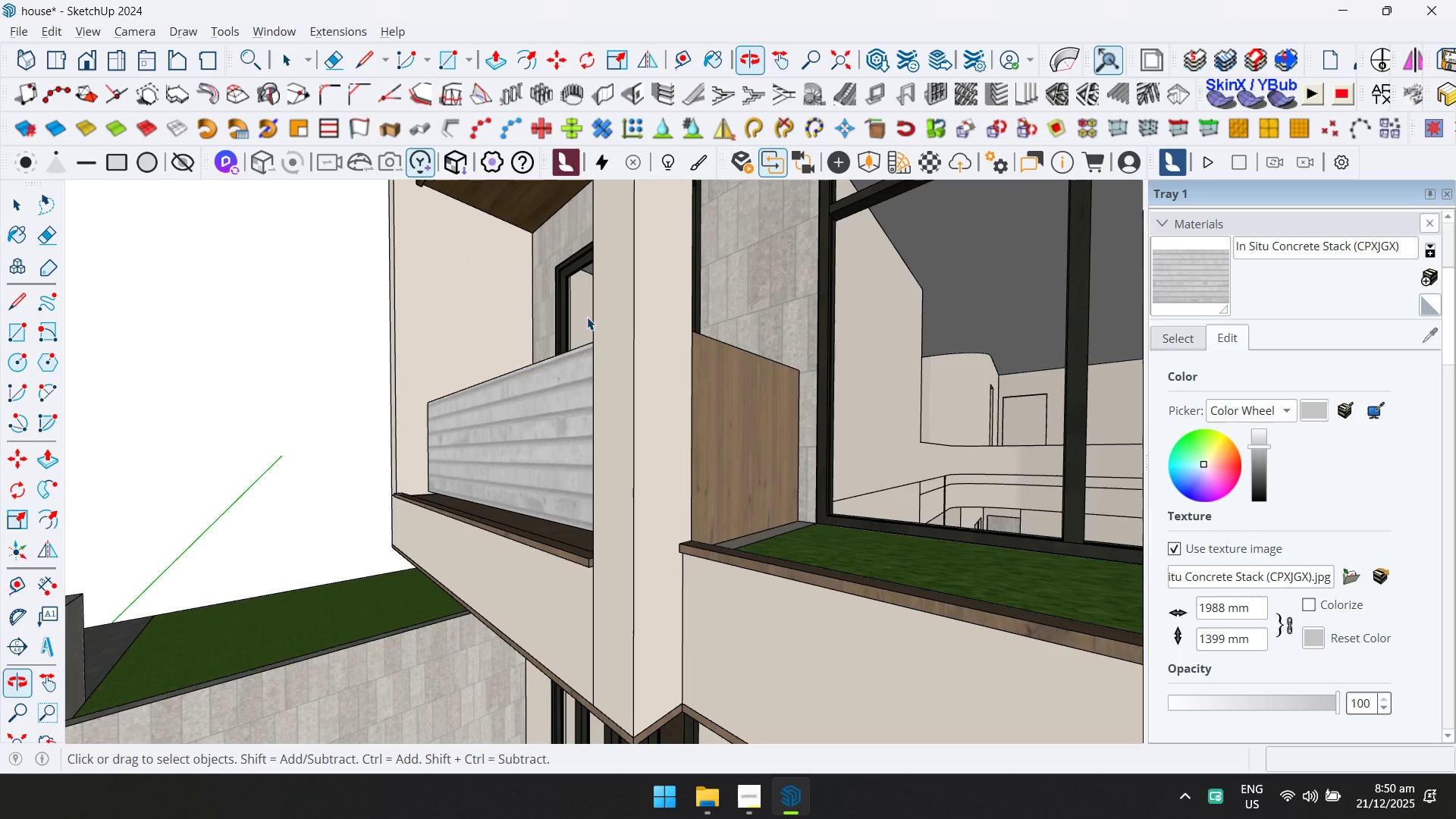 
scroll: coordinate [634, 462], scroll_direction: up, amount: 4.0
 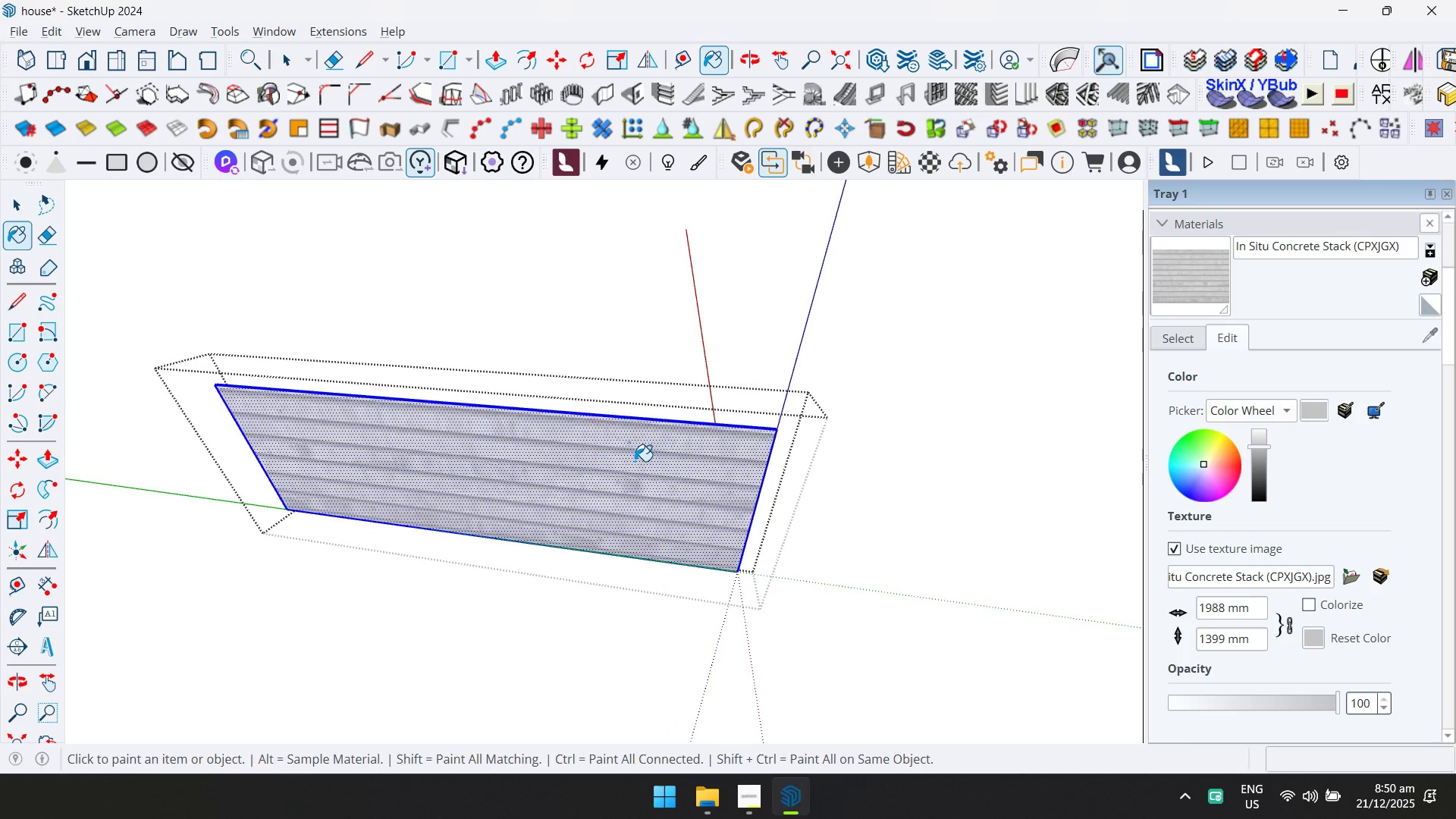 
double_click([729, 385])
 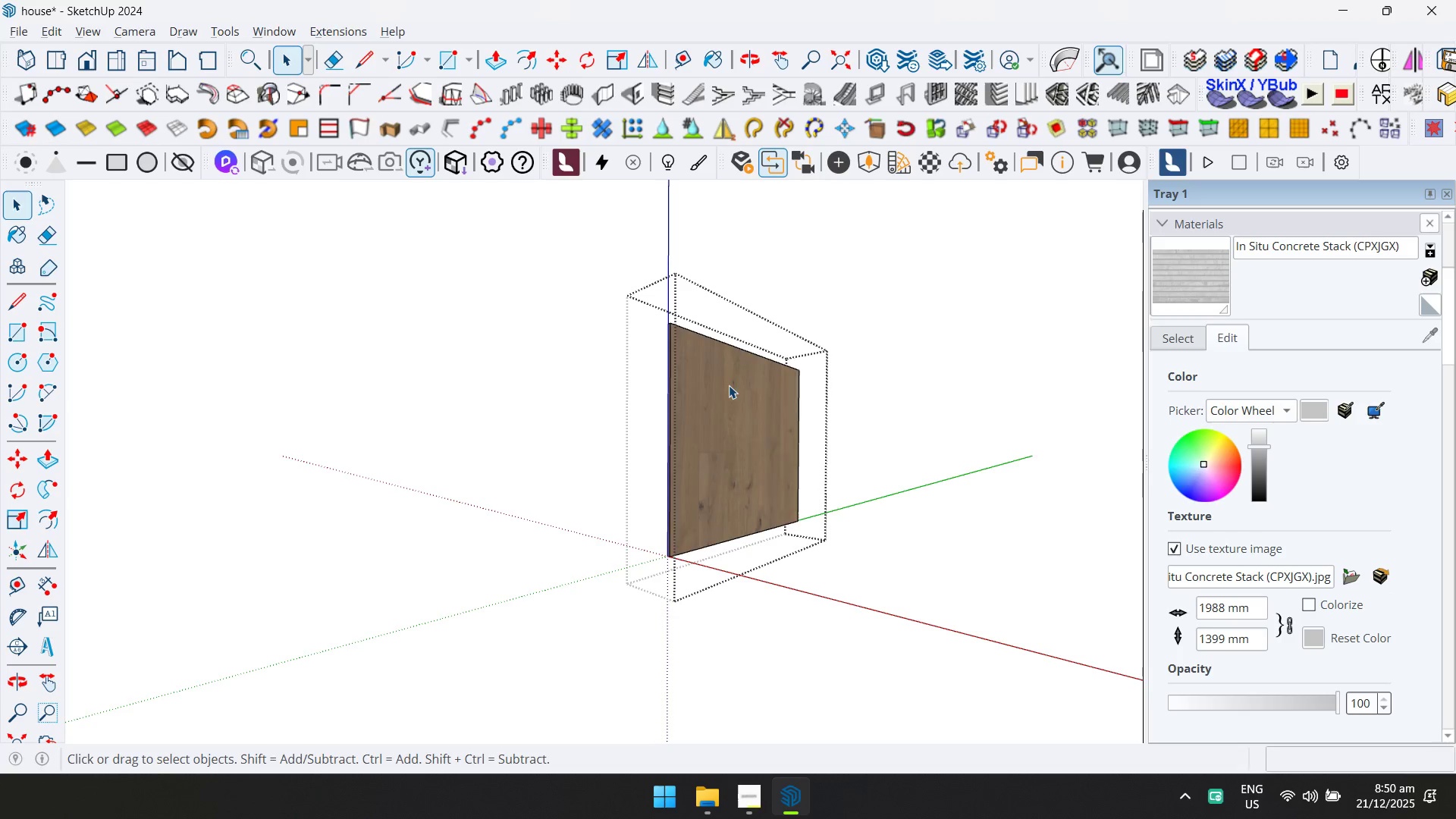 
triple_click([729, 385])
 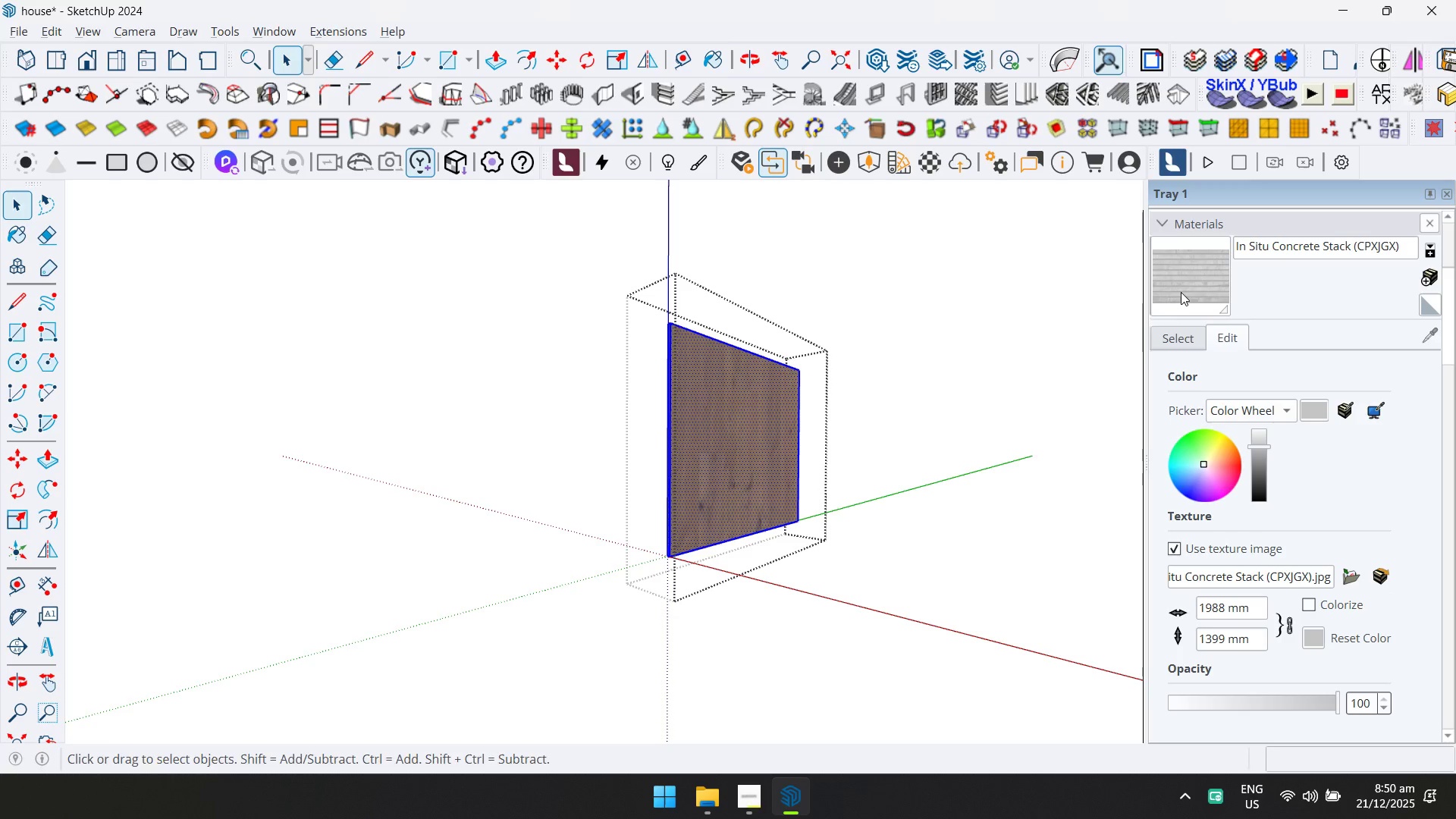 
double_click([635, 428])
 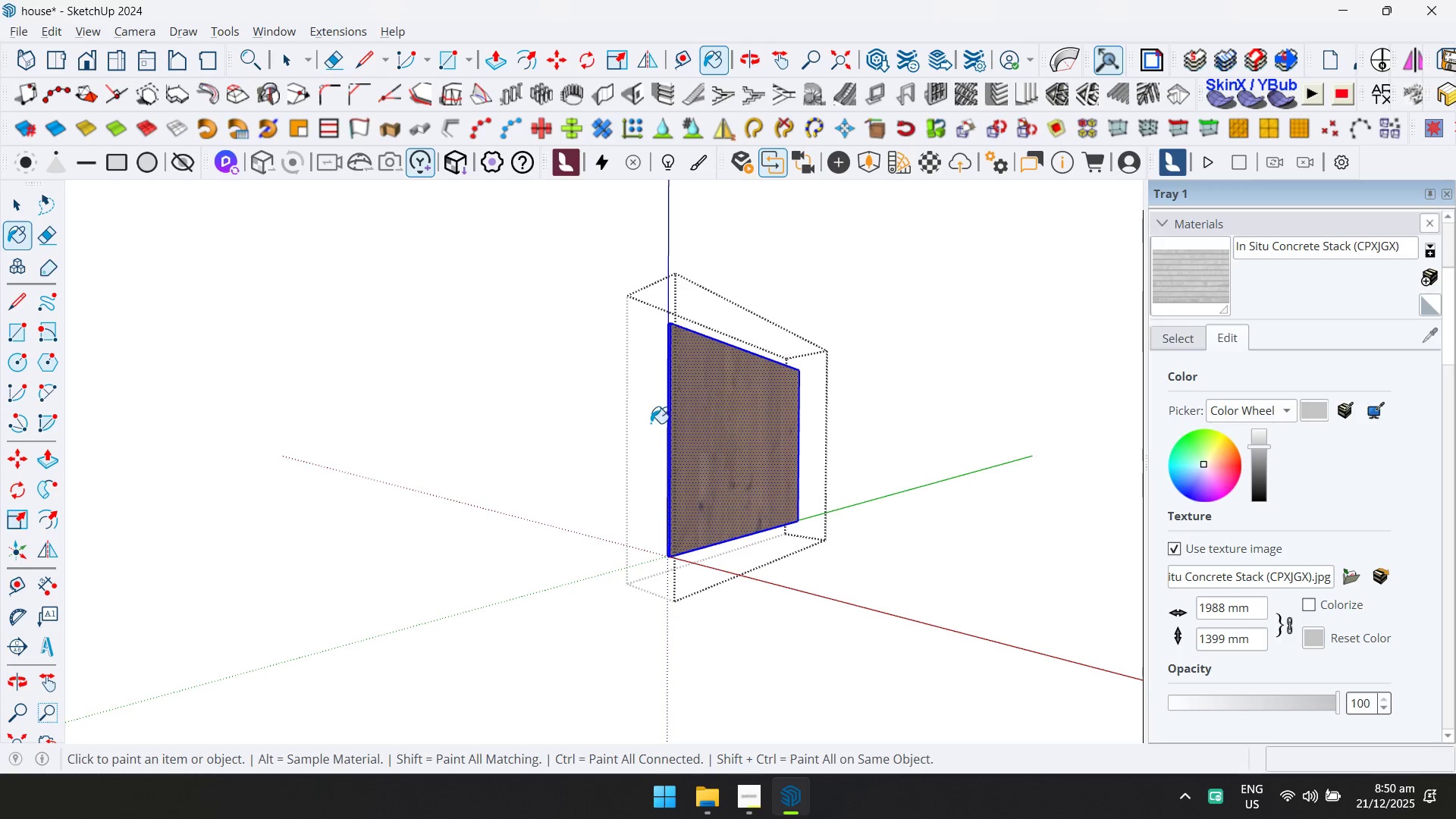 
triple_click([735, 409])
 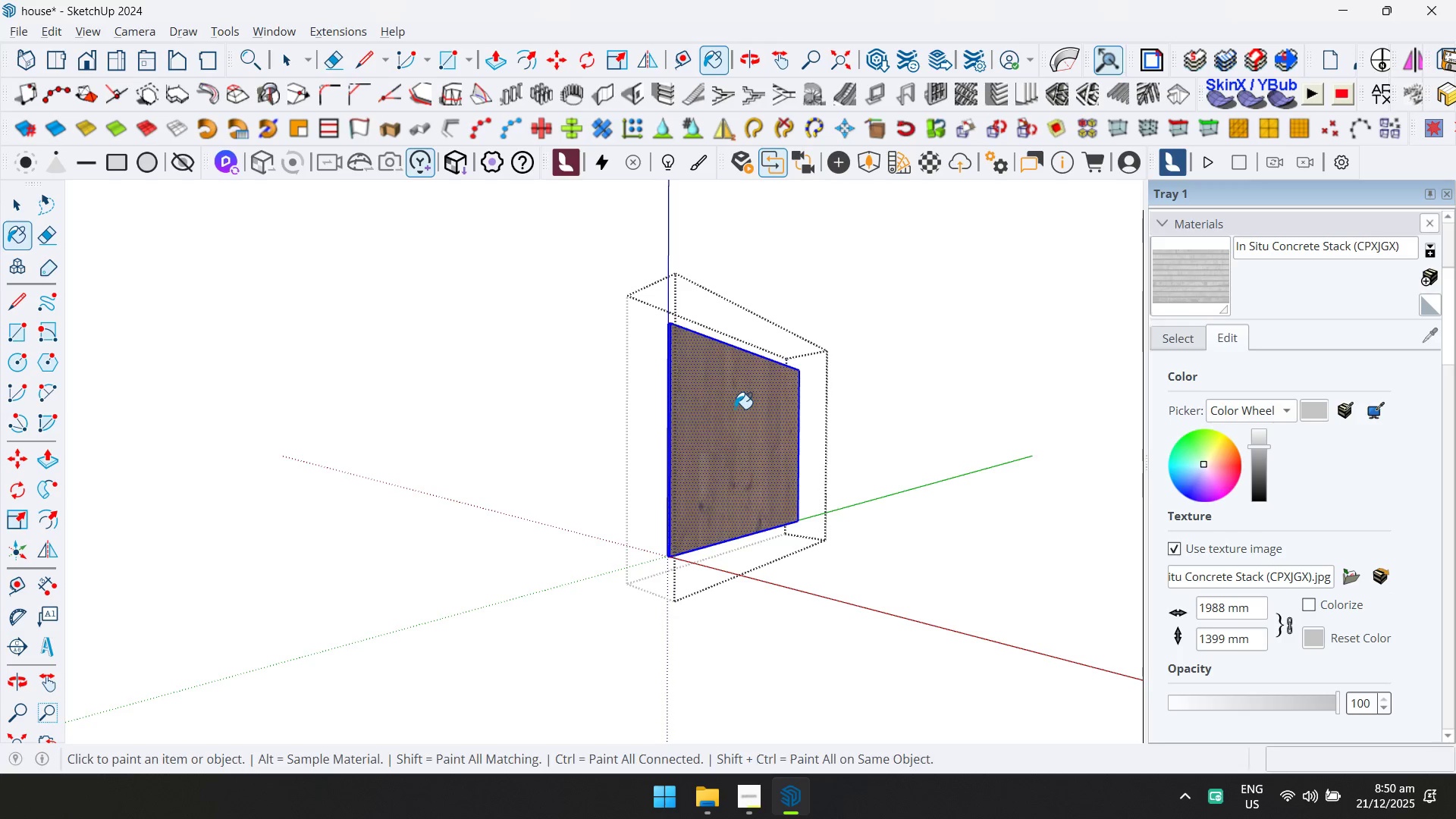 
key(Space)
 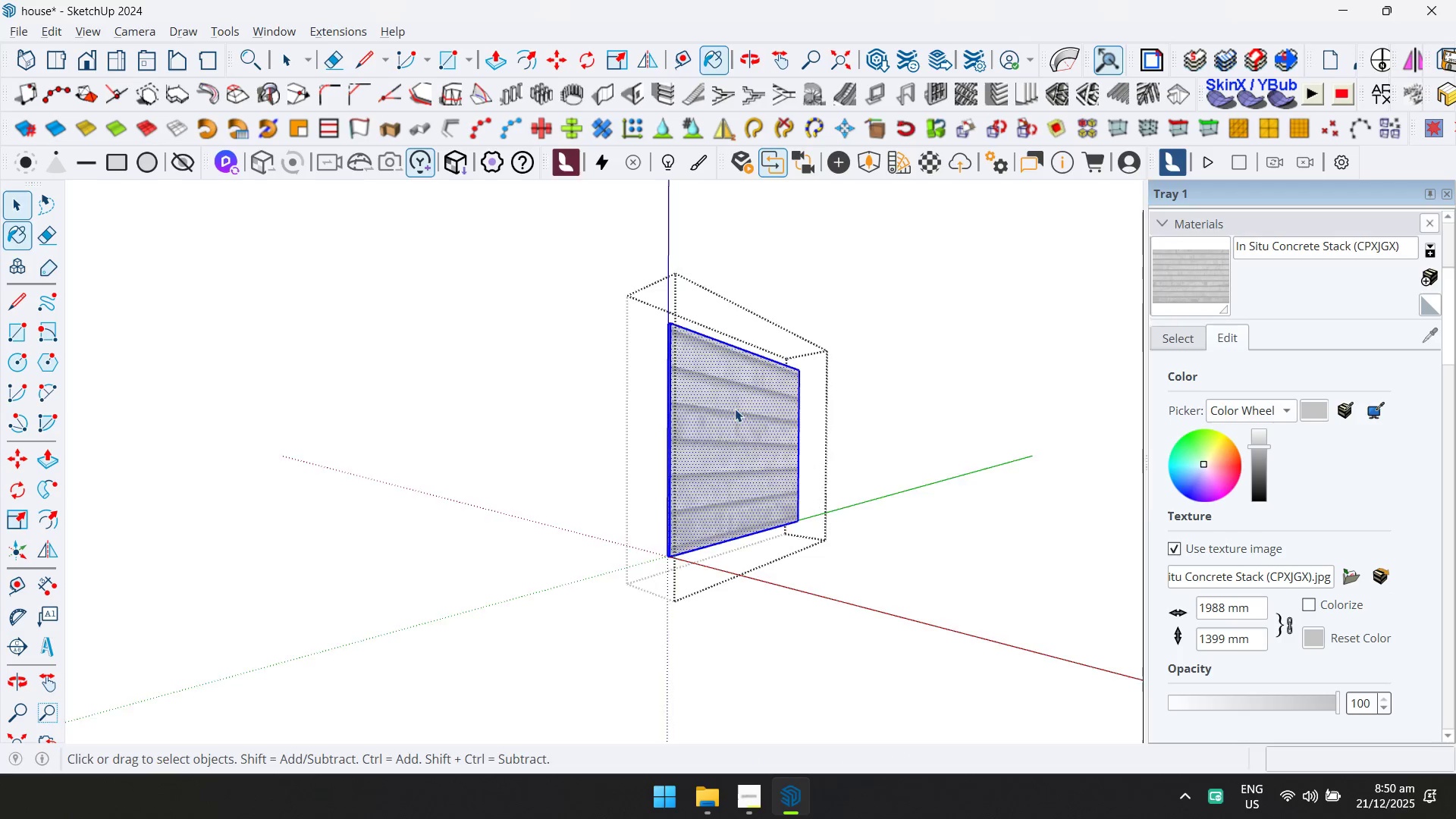 
key(Escape)
 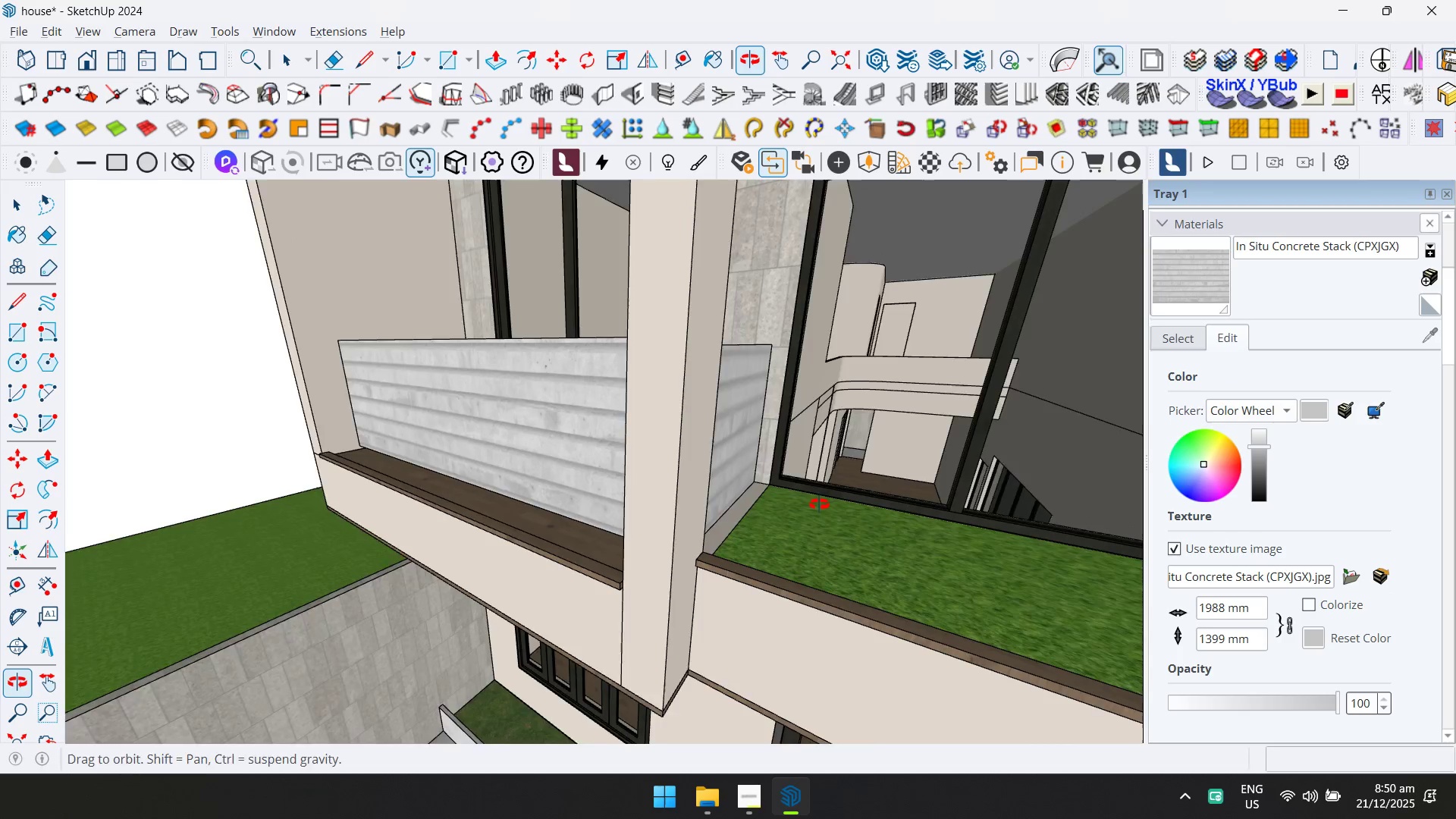 
key(Control+ControlLeft)
 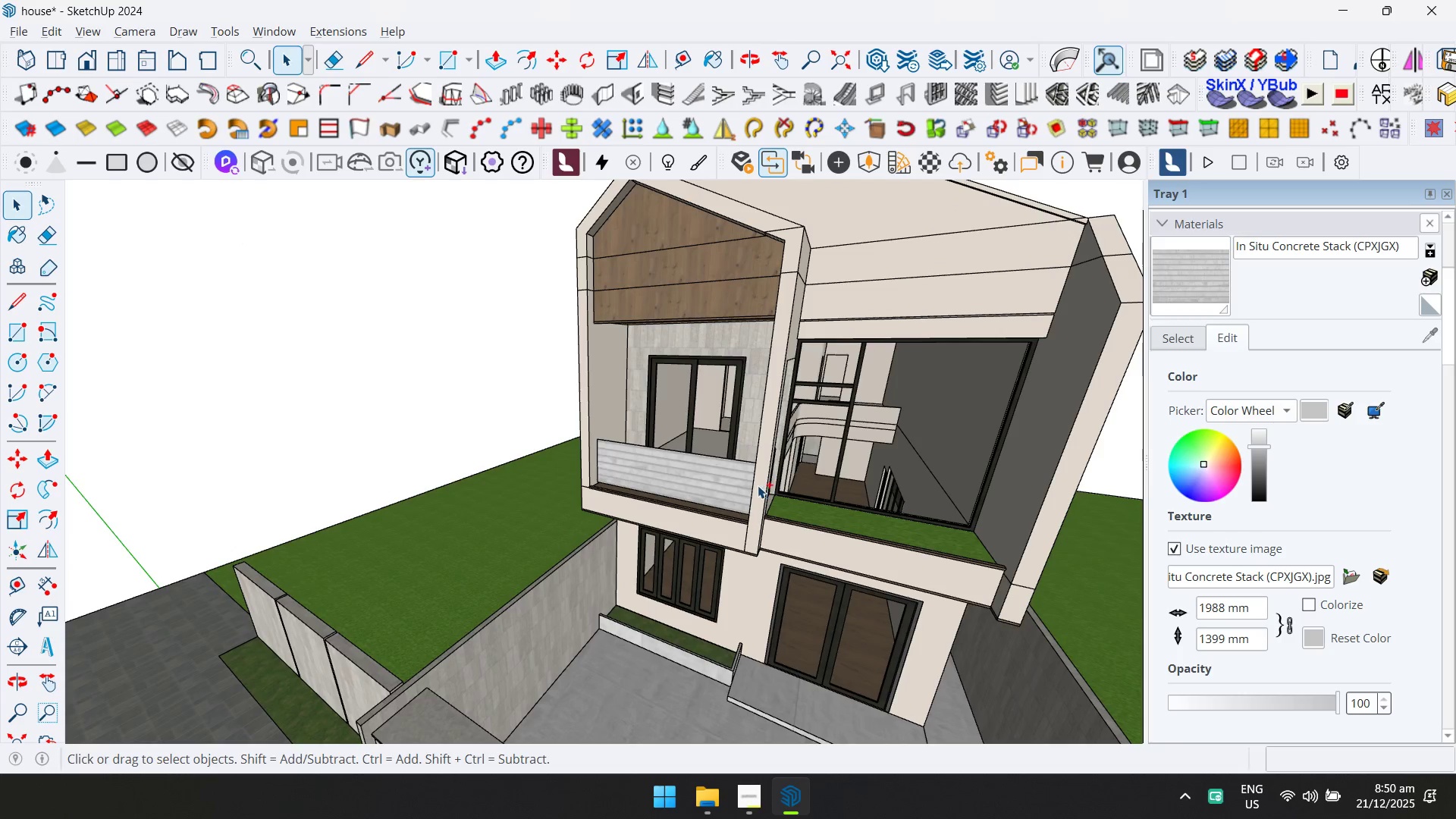 
key(Control+S)
 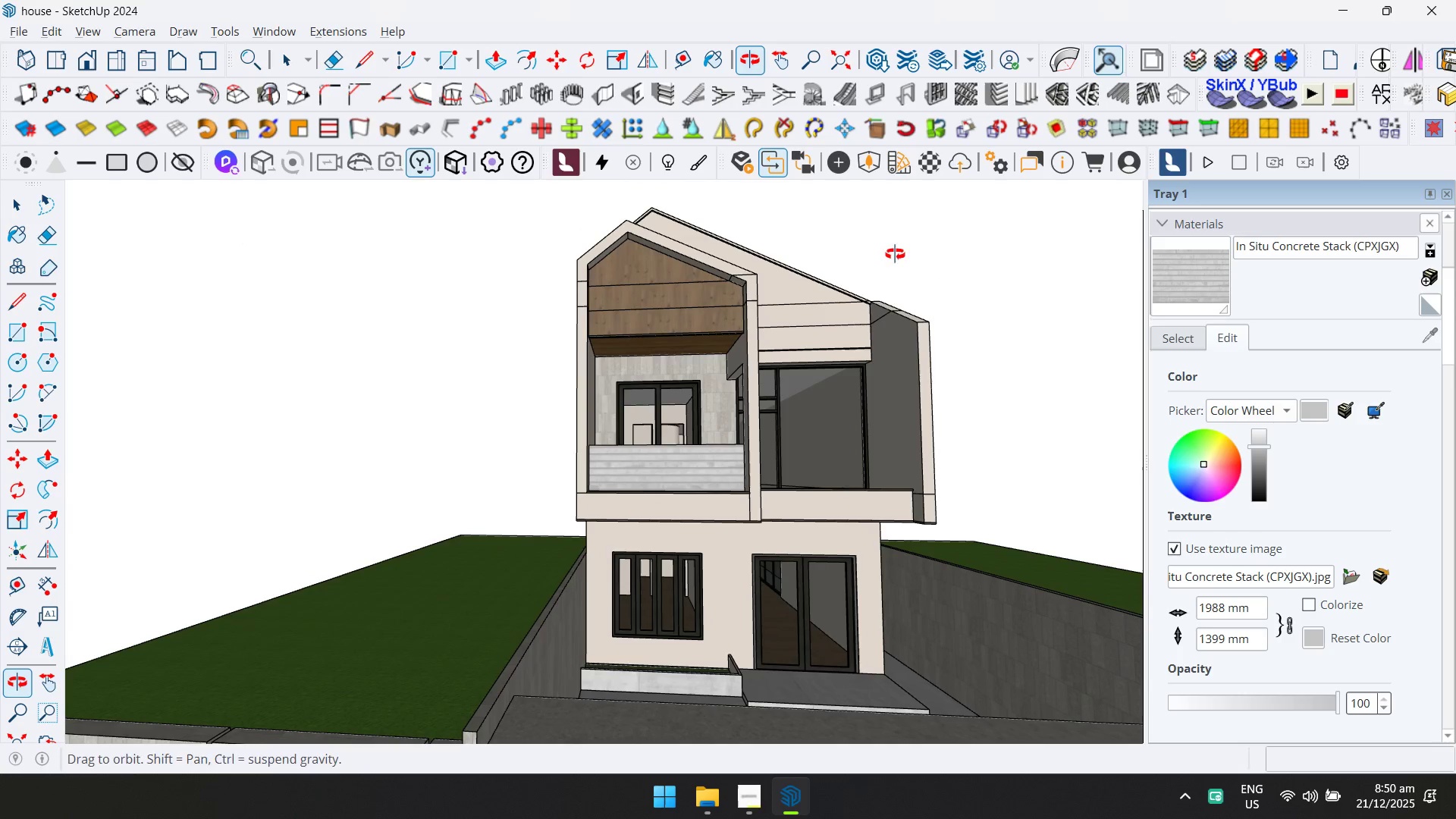 
scroll: coordinate [761, 487], scroll_direction: down, amount: 15.0
 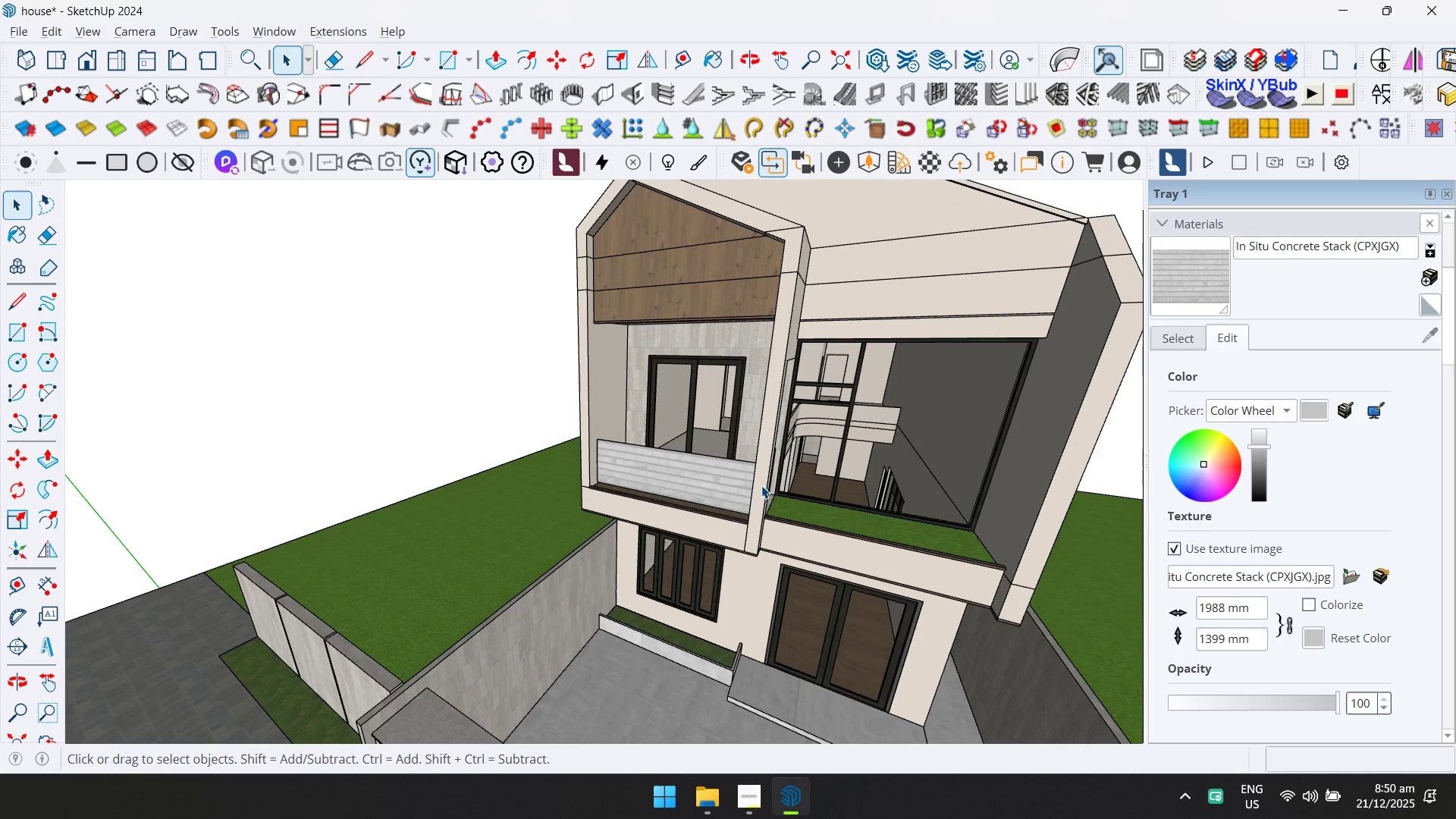 
scroll: coordinate [654, 400], scroll_direction: up, amount: 17.0
 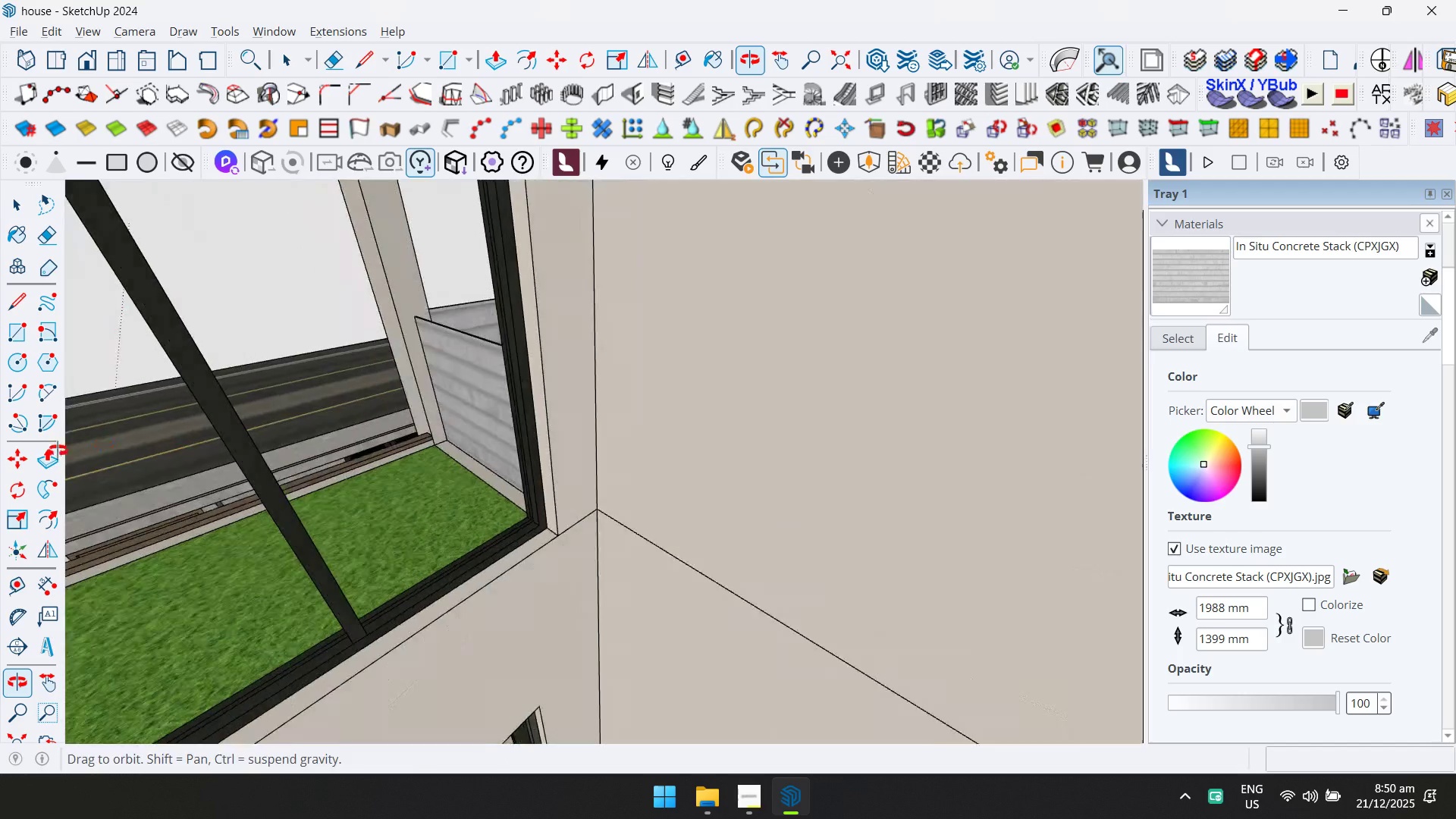 
key(Shift+ShiftLeft)
 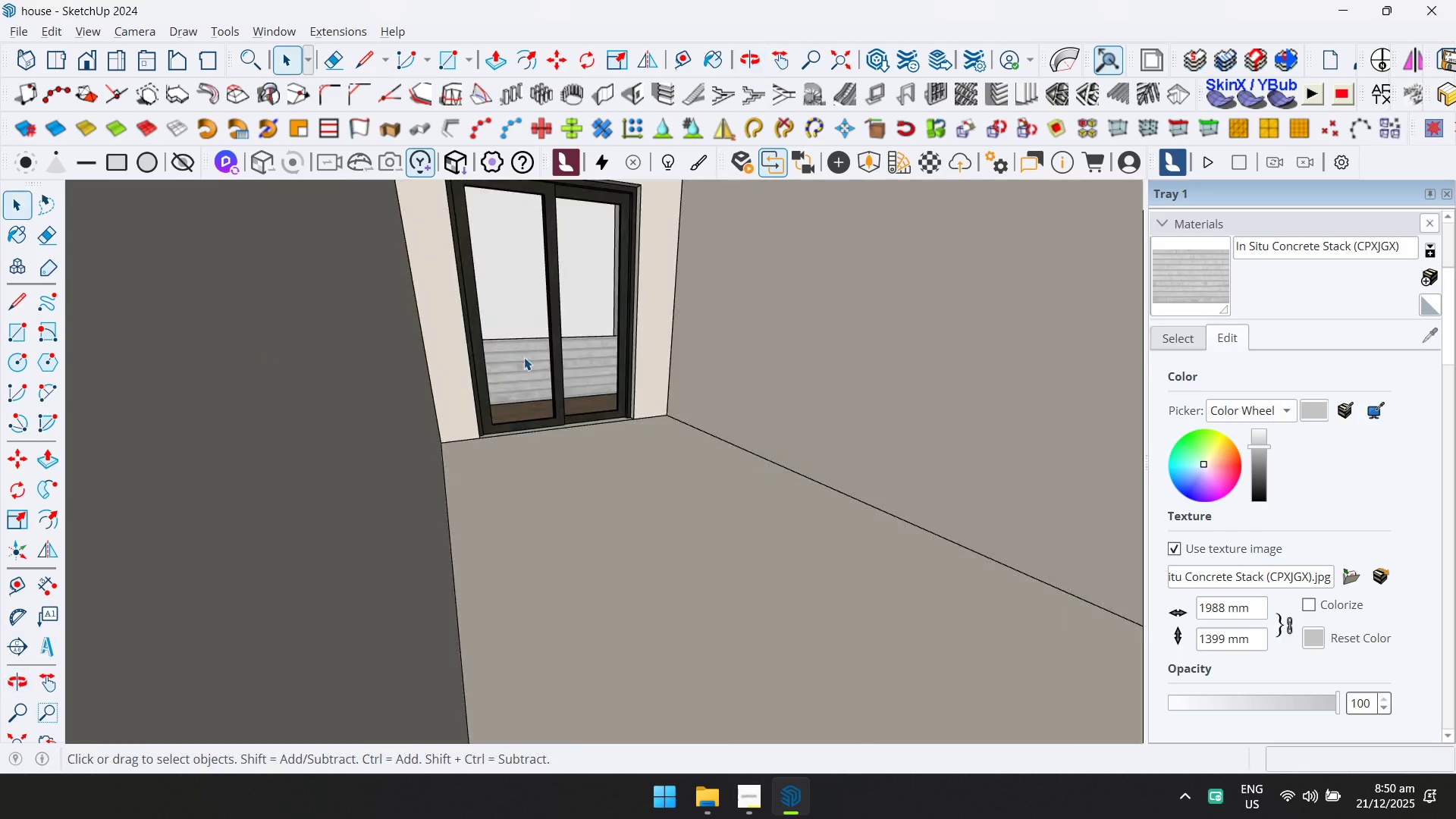 
hold_key(key=ShiftLeft, duration=0.41)
scroll: coordinate [606, 391], scroll_direction: down, amount: 12.0
 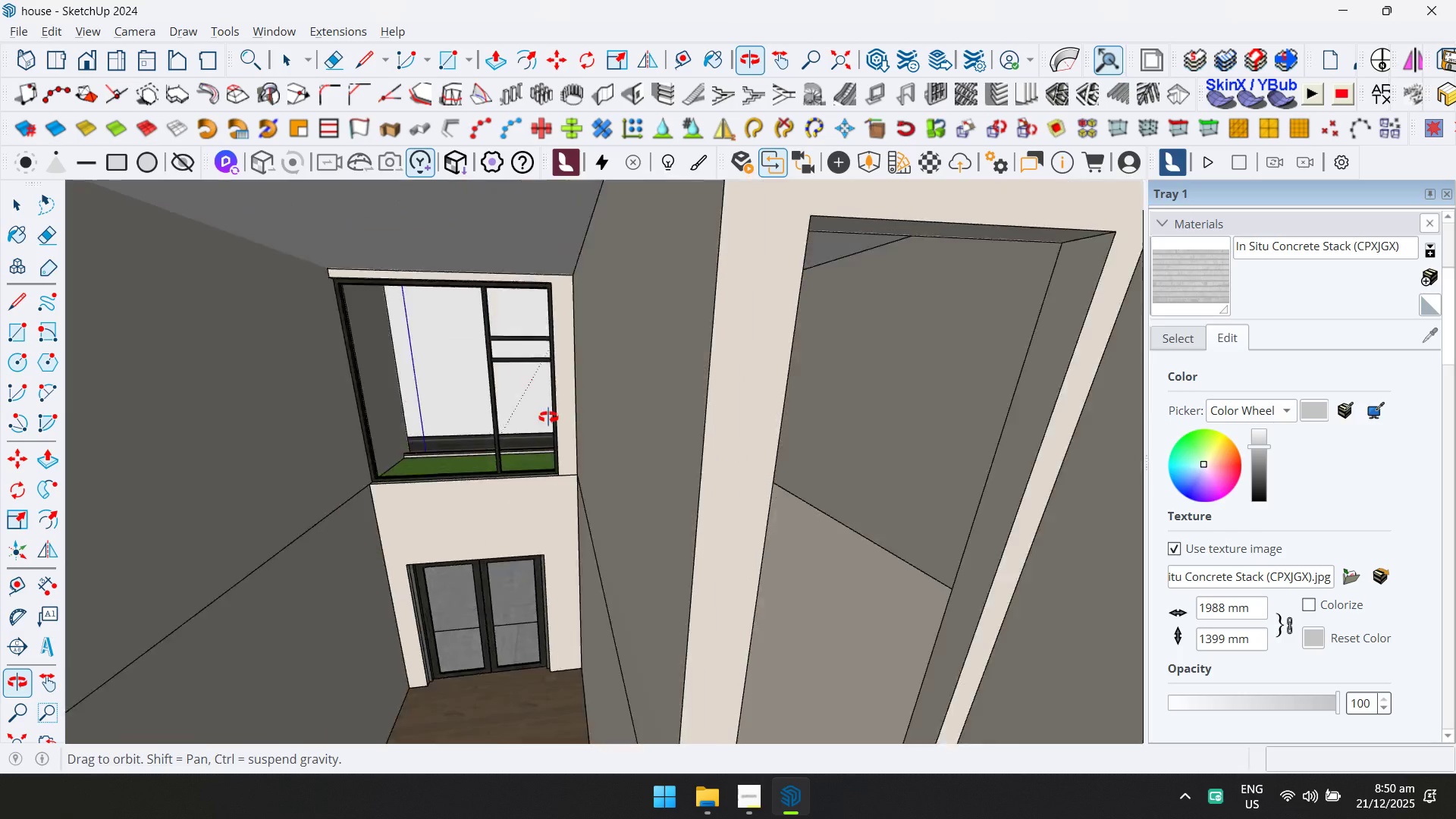 
key(Control+ControlLeft)
 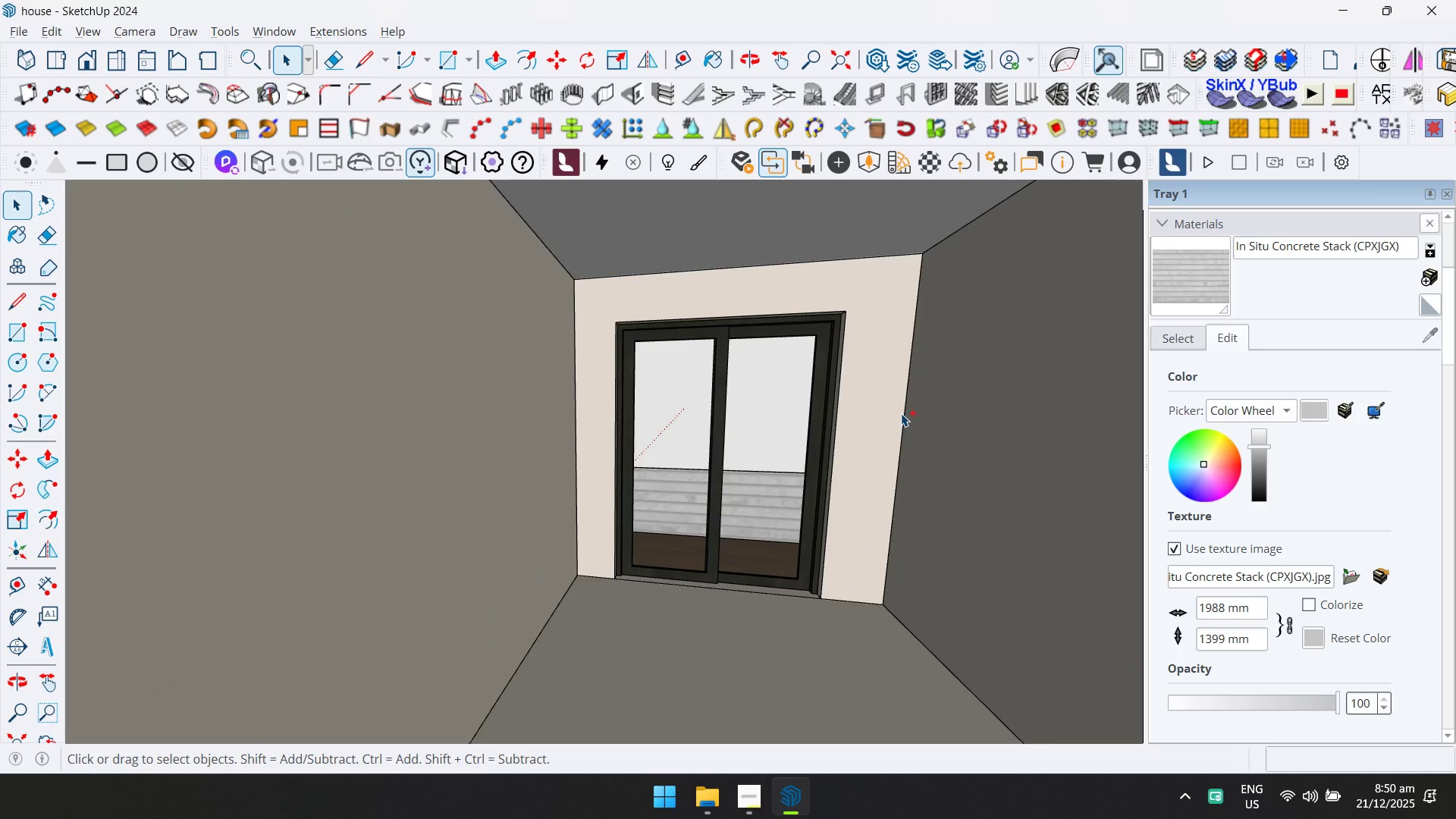 
key(Control+S)
 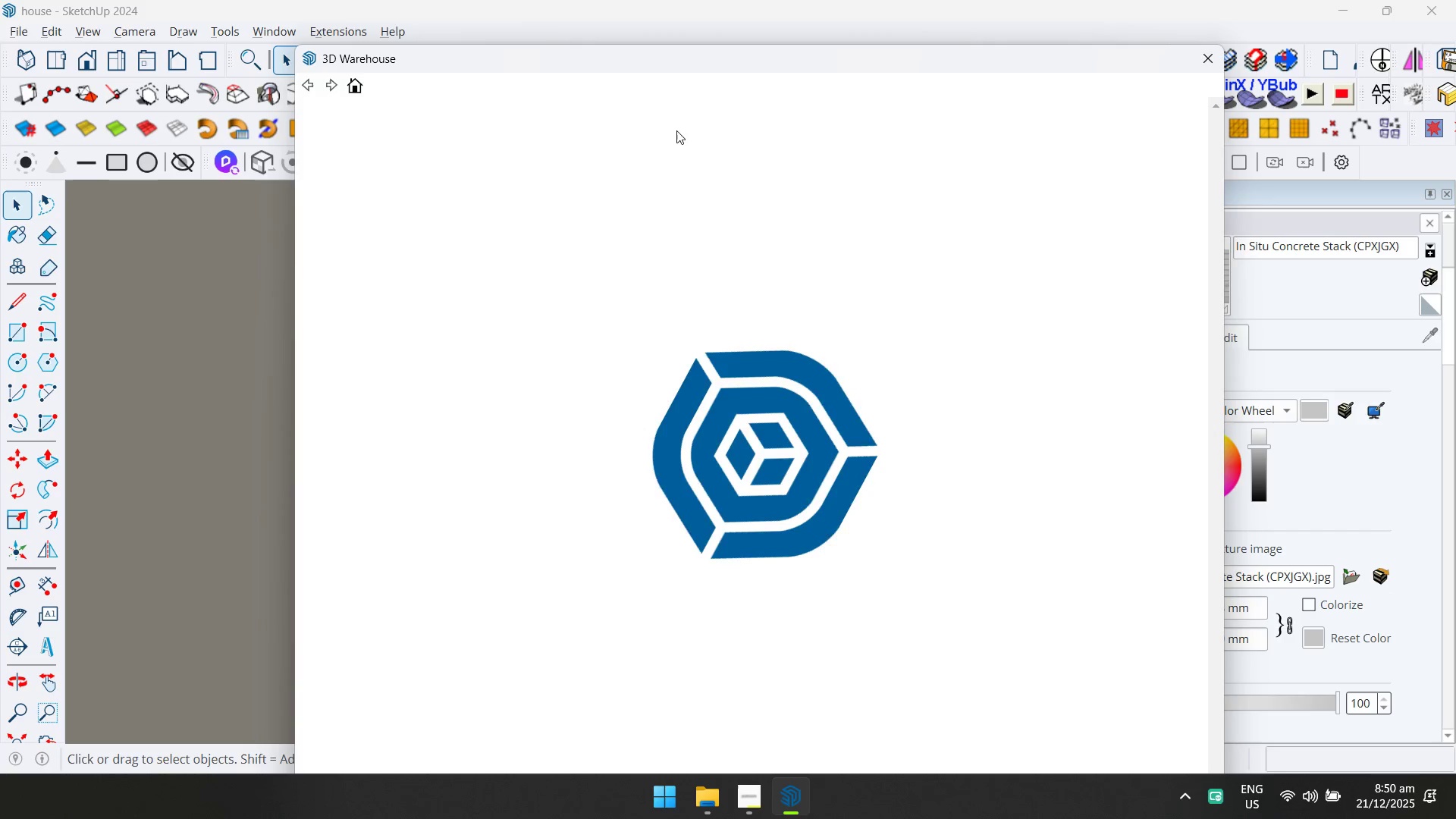 
scroll: coordinate [896, 416], scroll_direction: up, amount: 6.0
 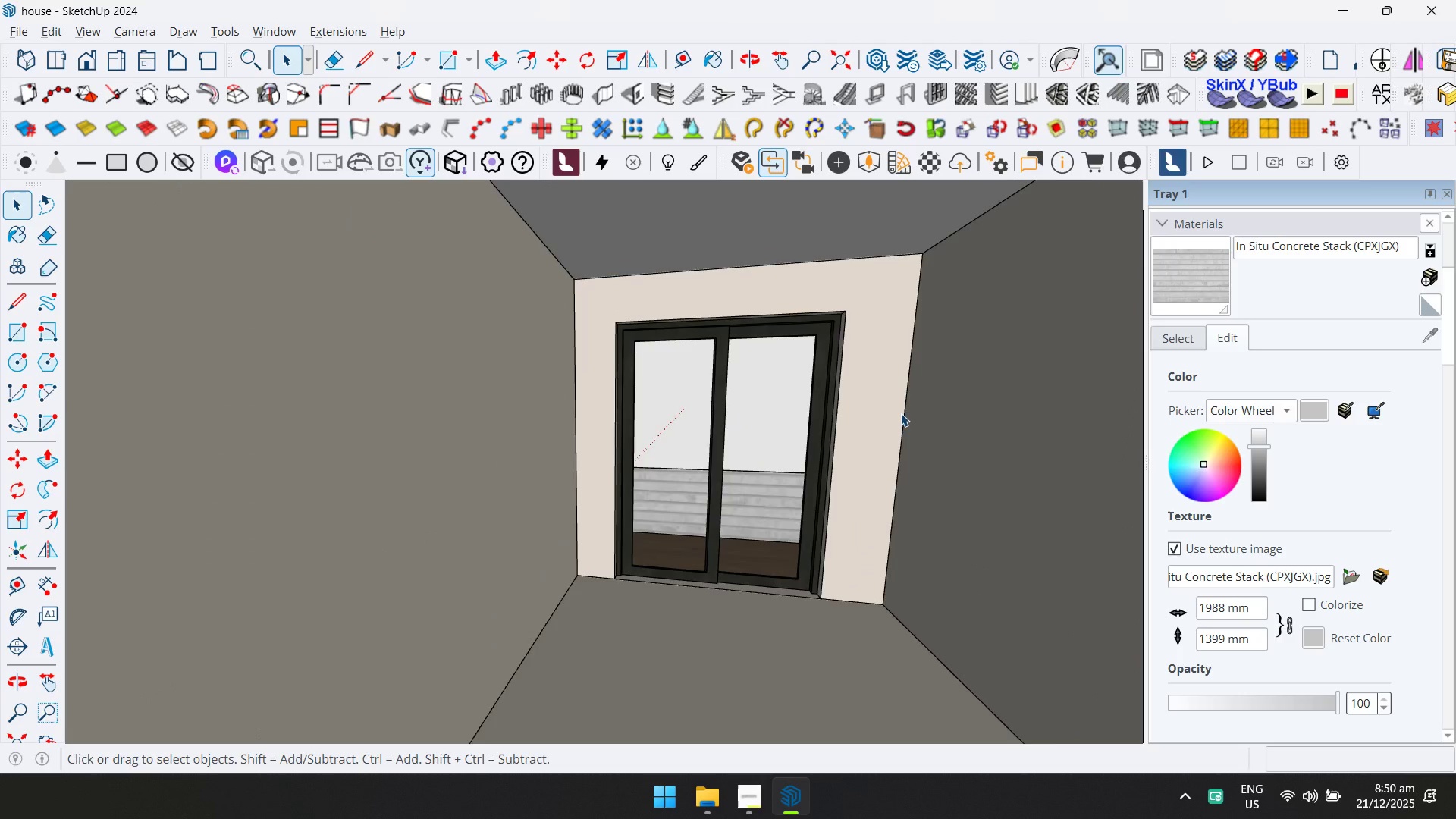 
wait(6.01)
 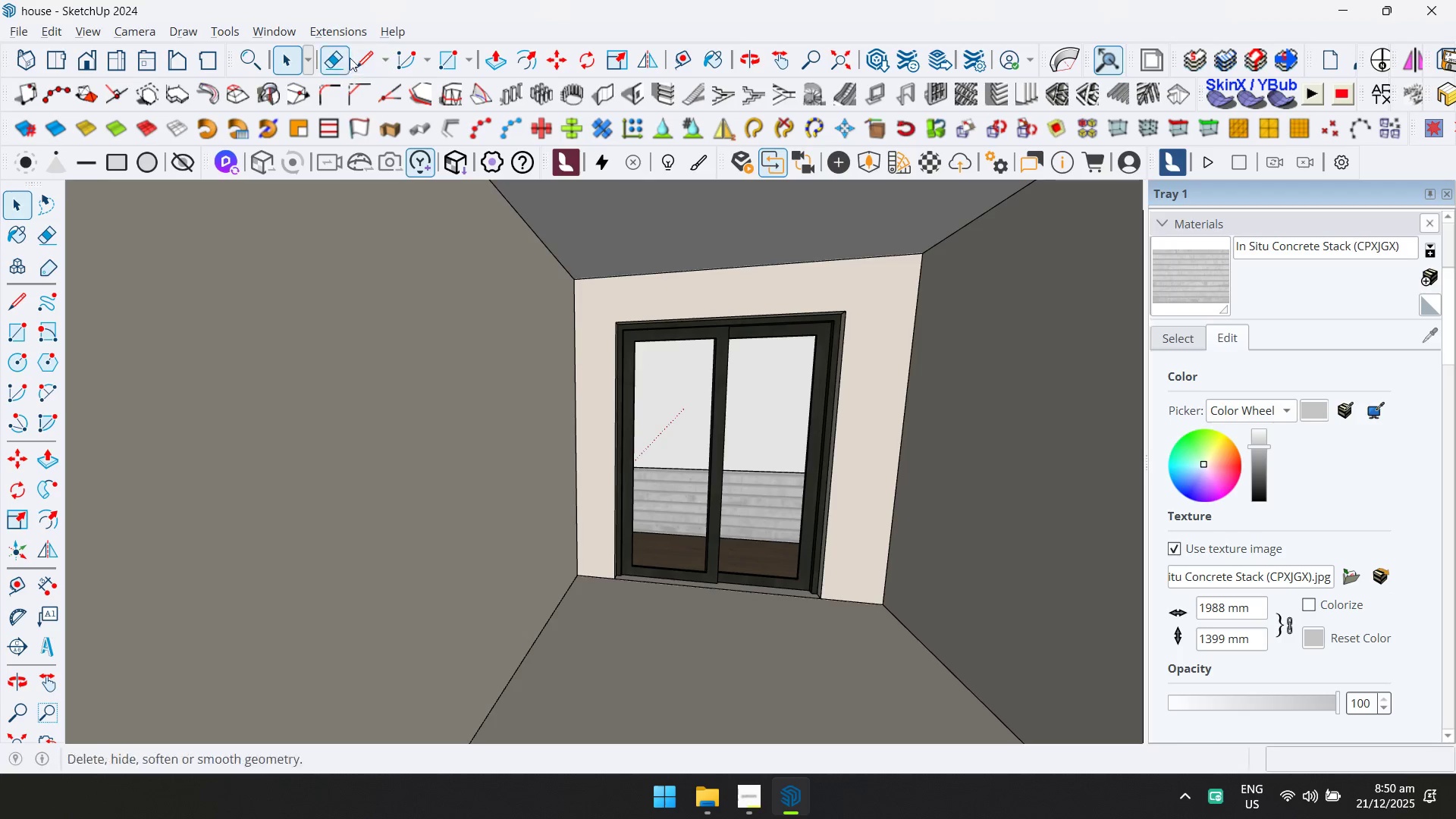 
left_click_drag(start_coordinate=[612, 298], to_coordinate=[592, 384])
 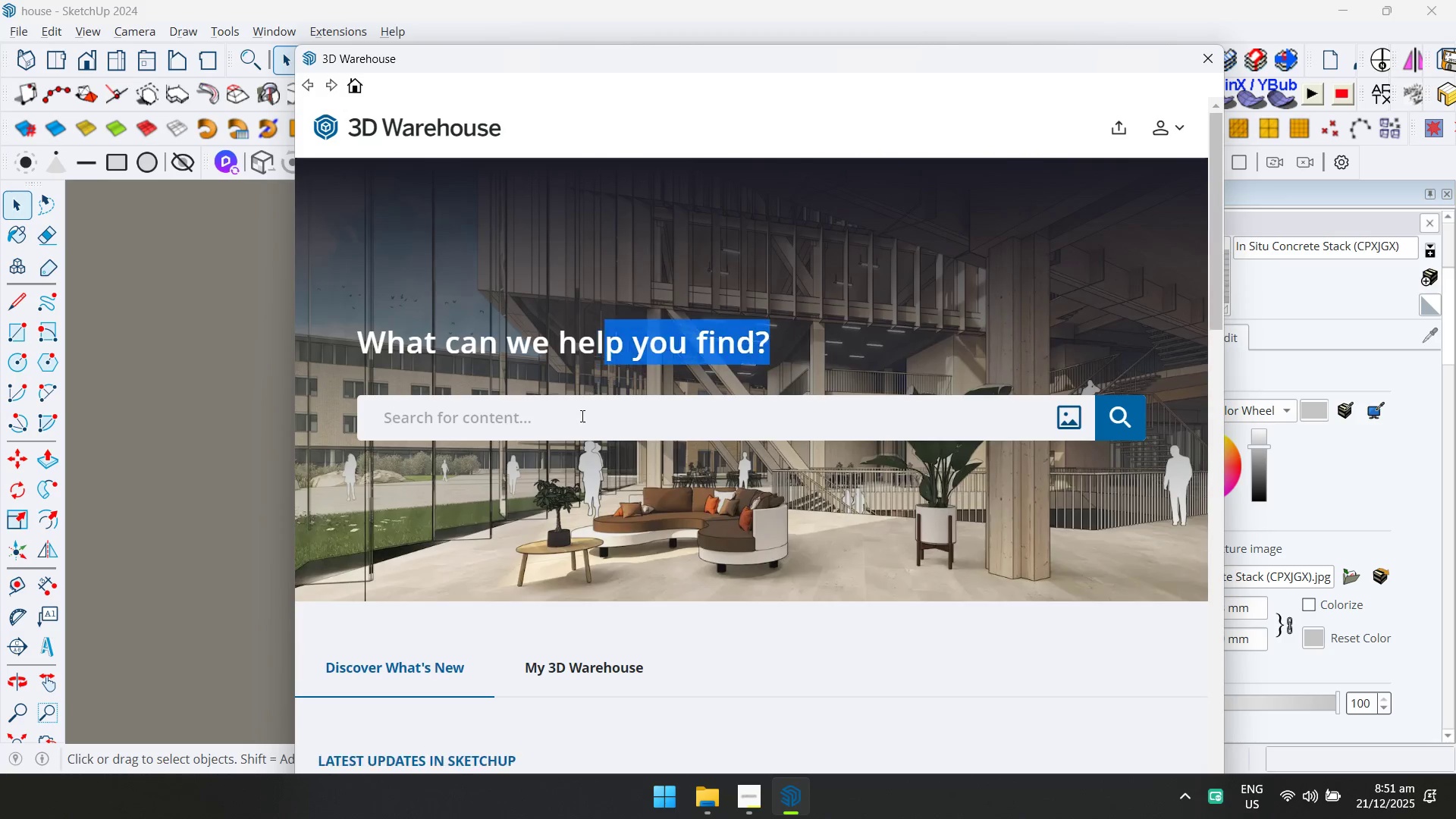 
double_click([579, 418])
 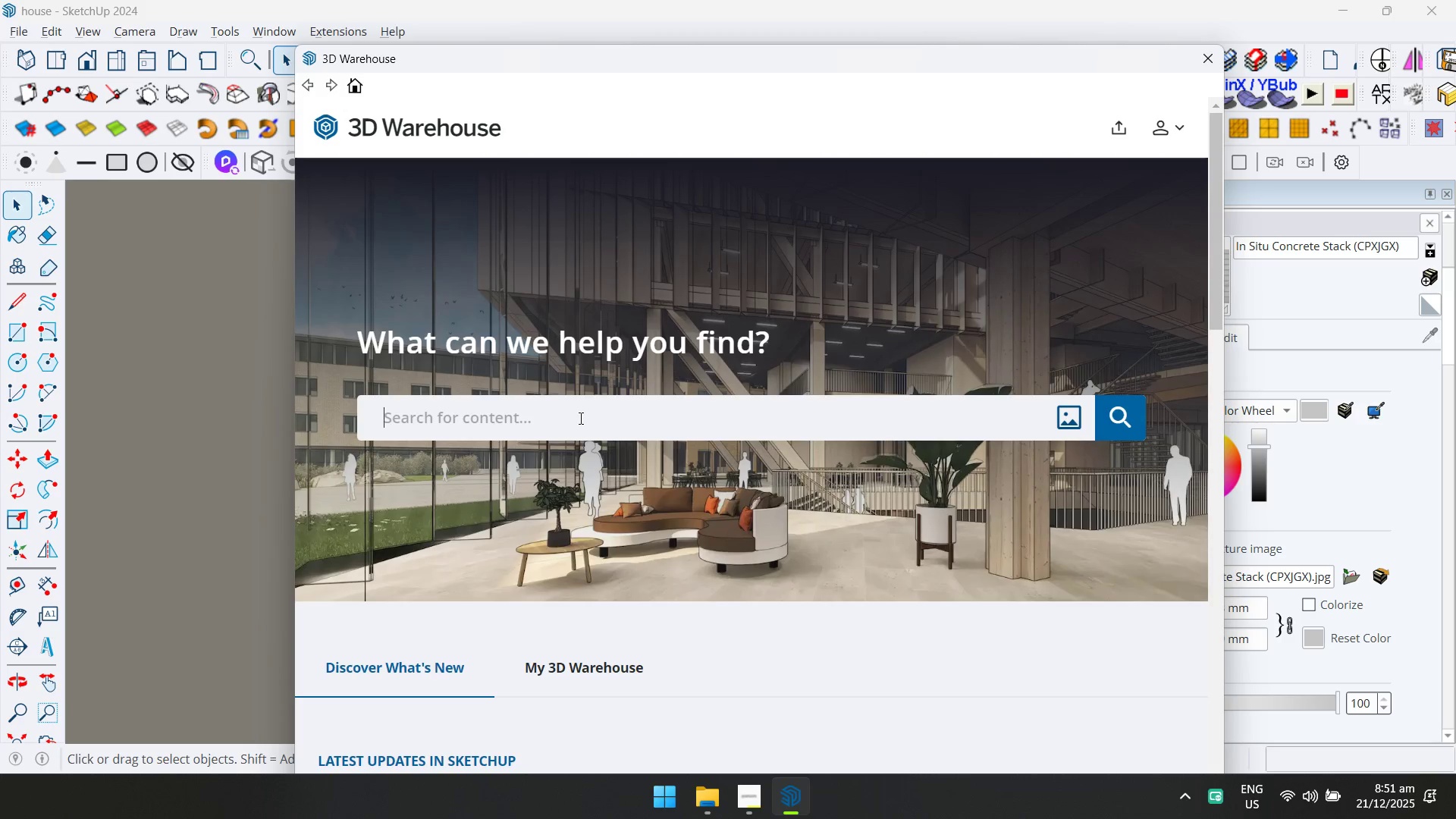 
type(curtain)
 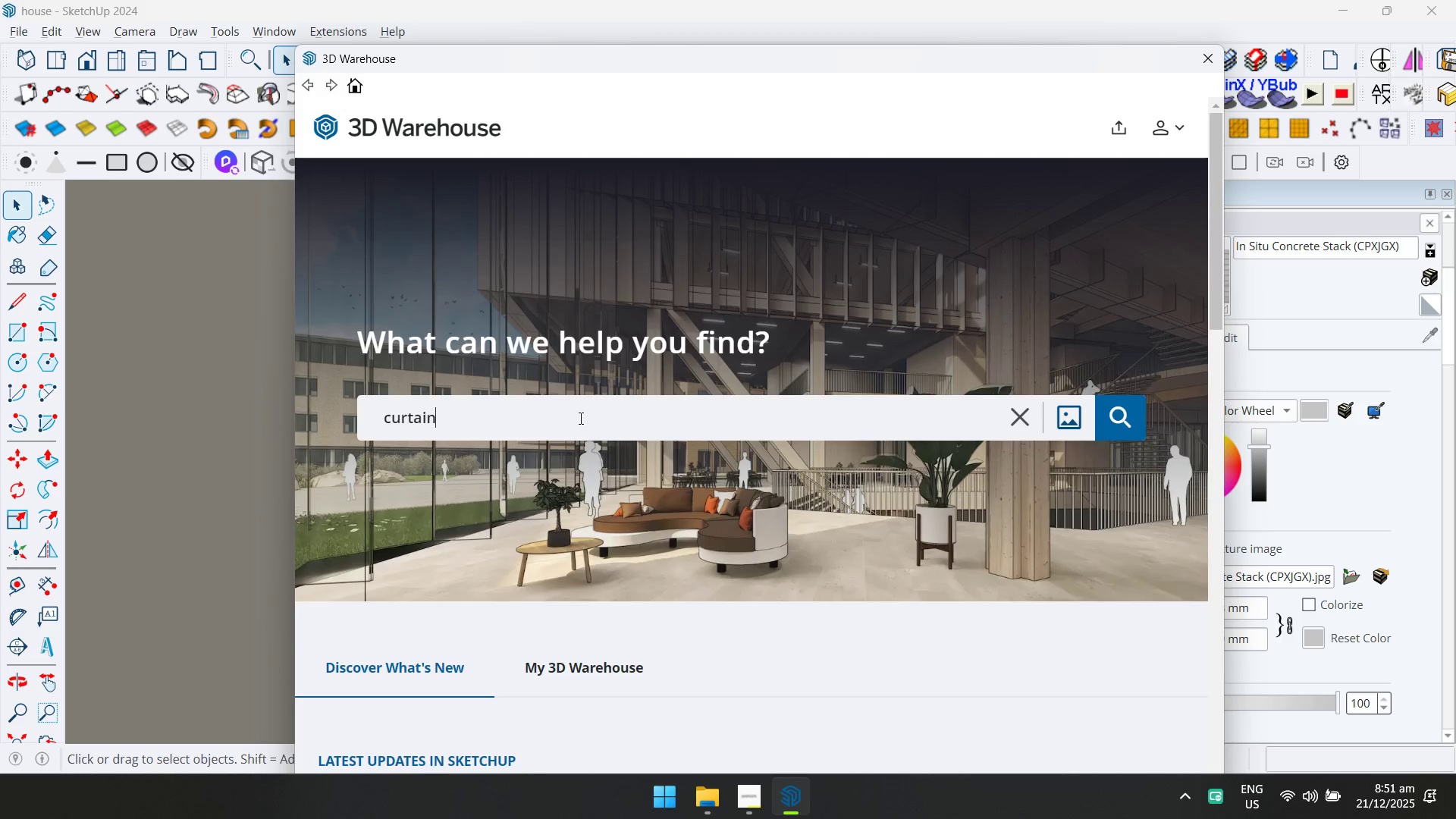 
key(Enter)
 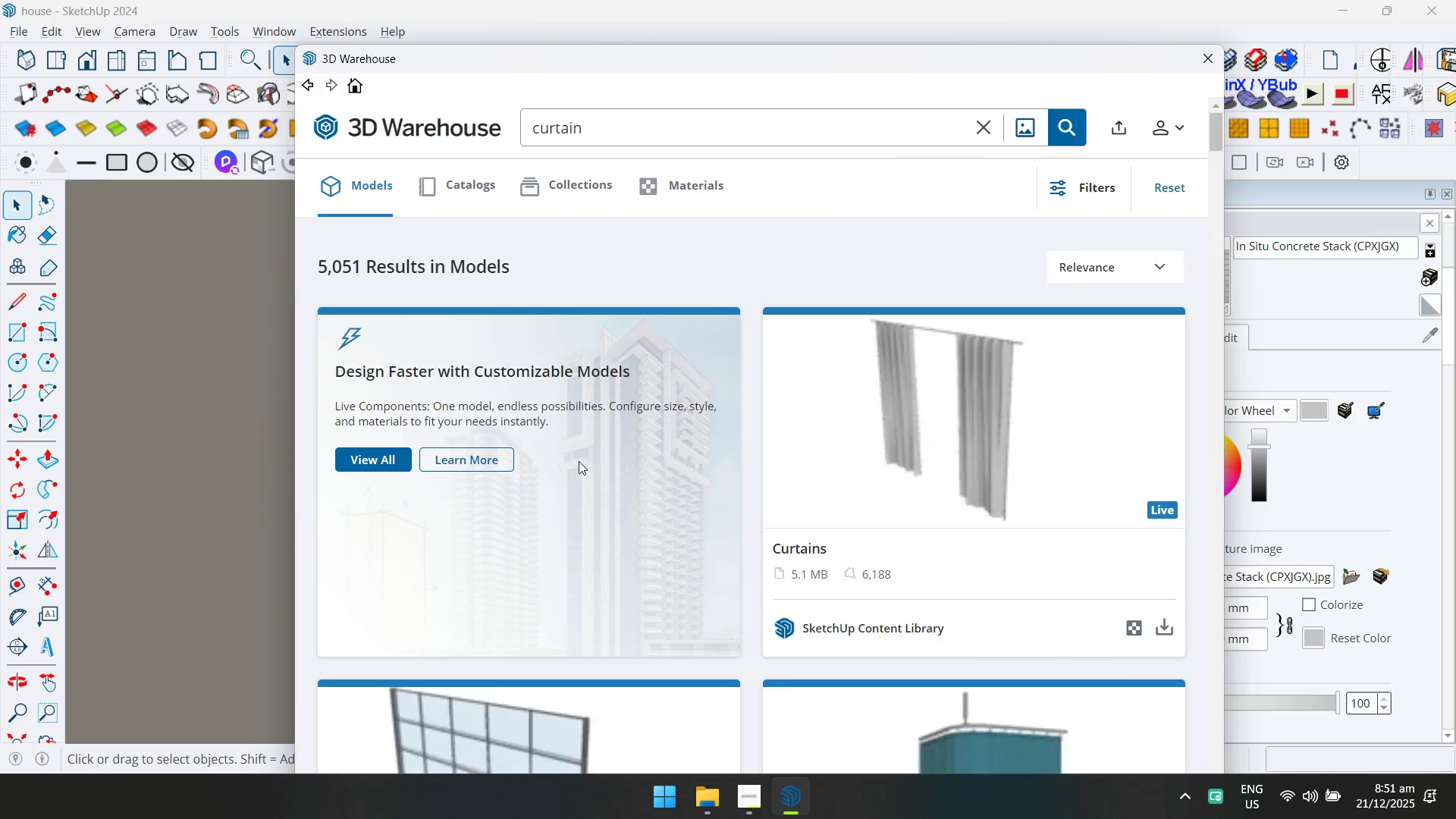 
scroll: coordinate [939, 427], scroll_direction: down, amount: 4.0
 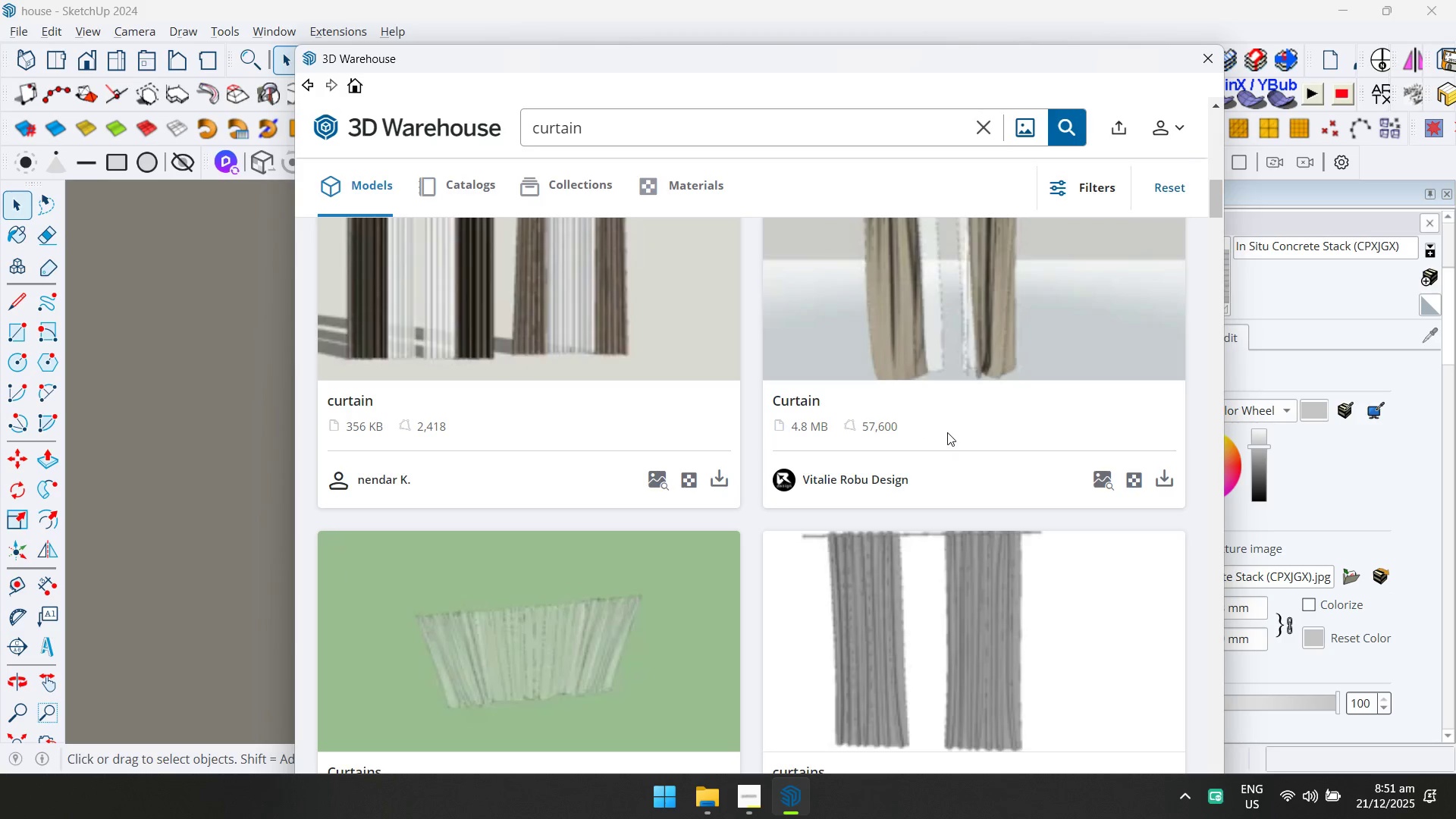 
left_click([611, 337])
 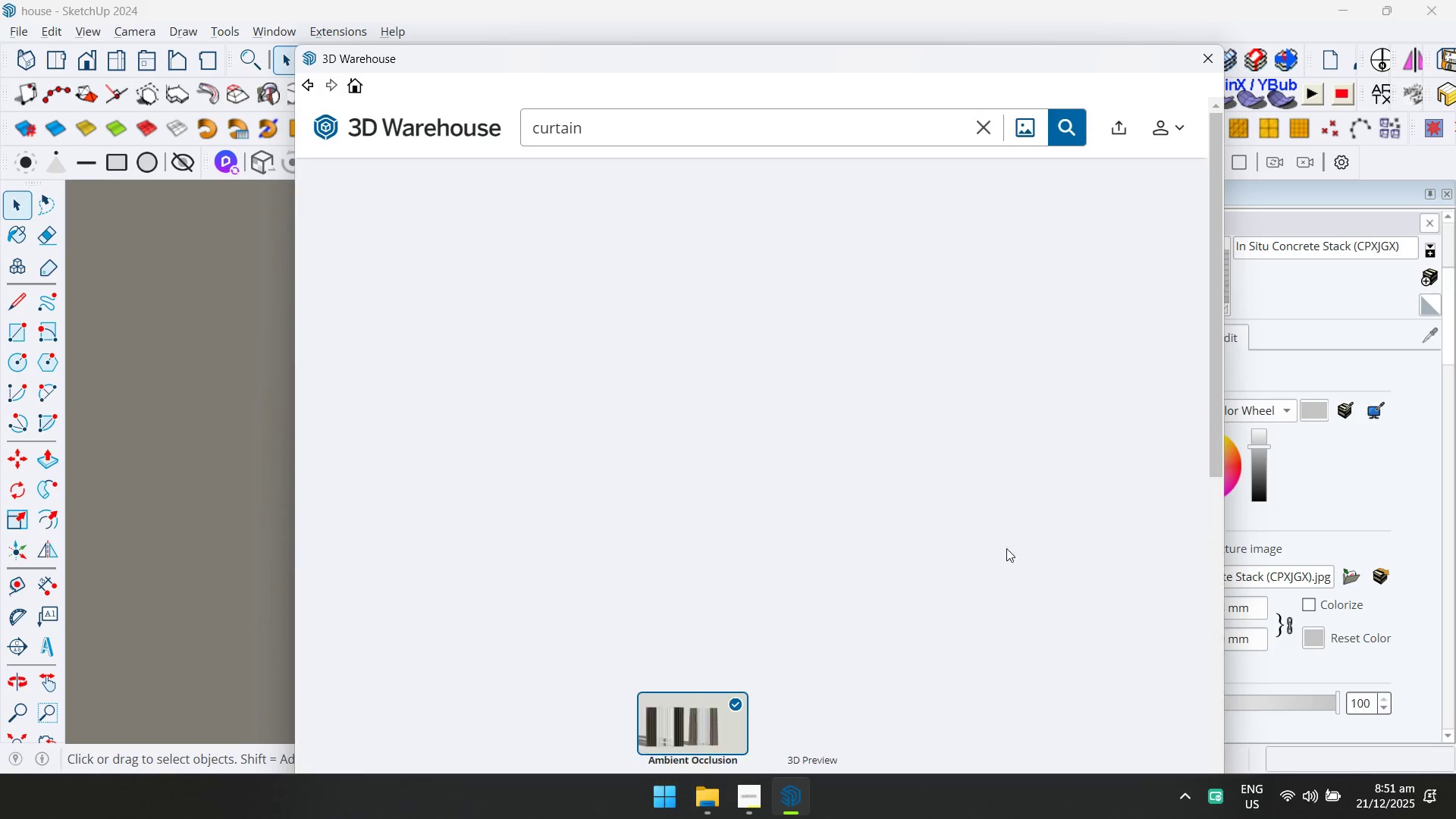 
scroll: coordinate [1068, 584], scroll_direction: down, amount: 1.0
 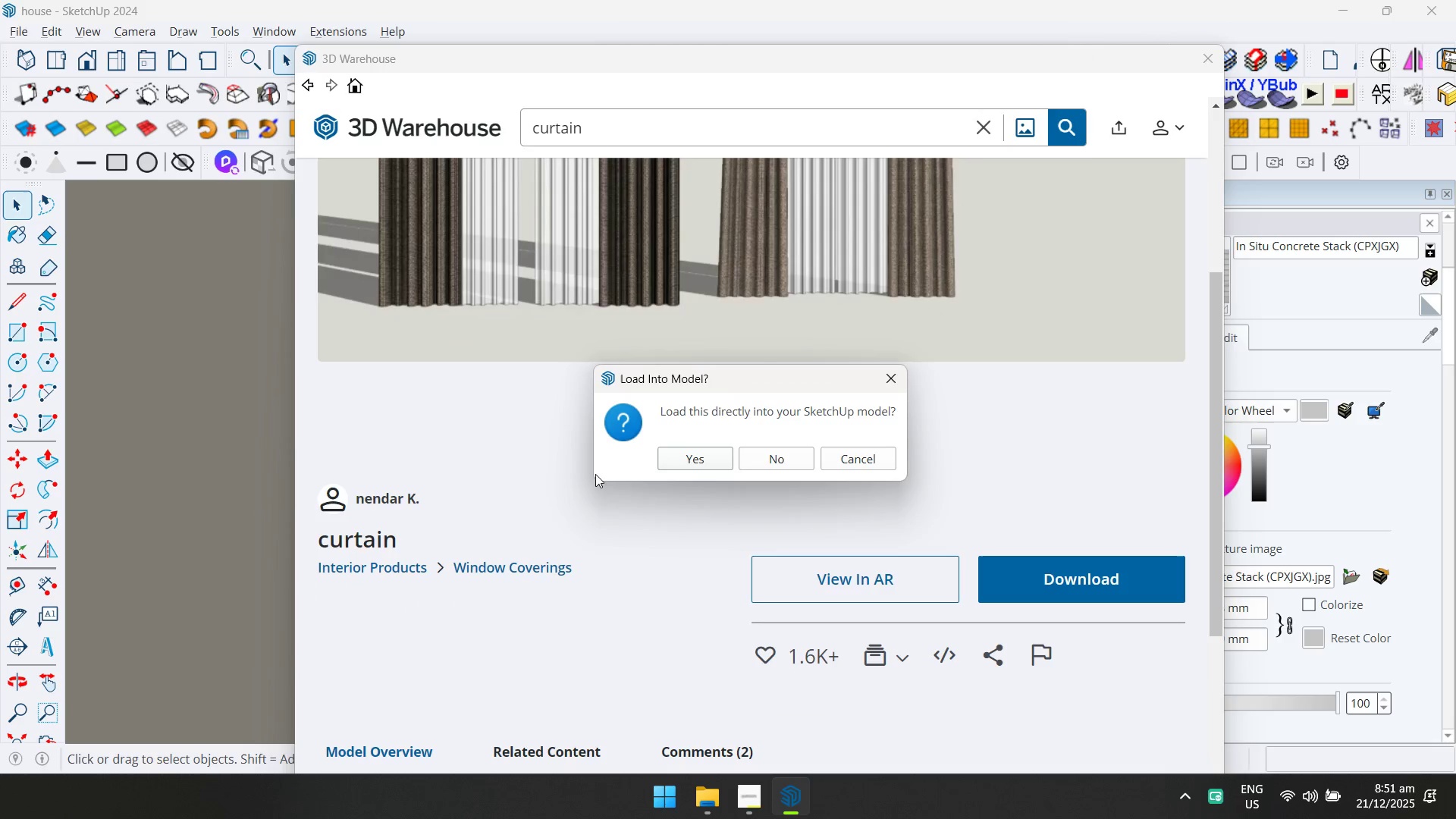 
left_click([692, 461])
 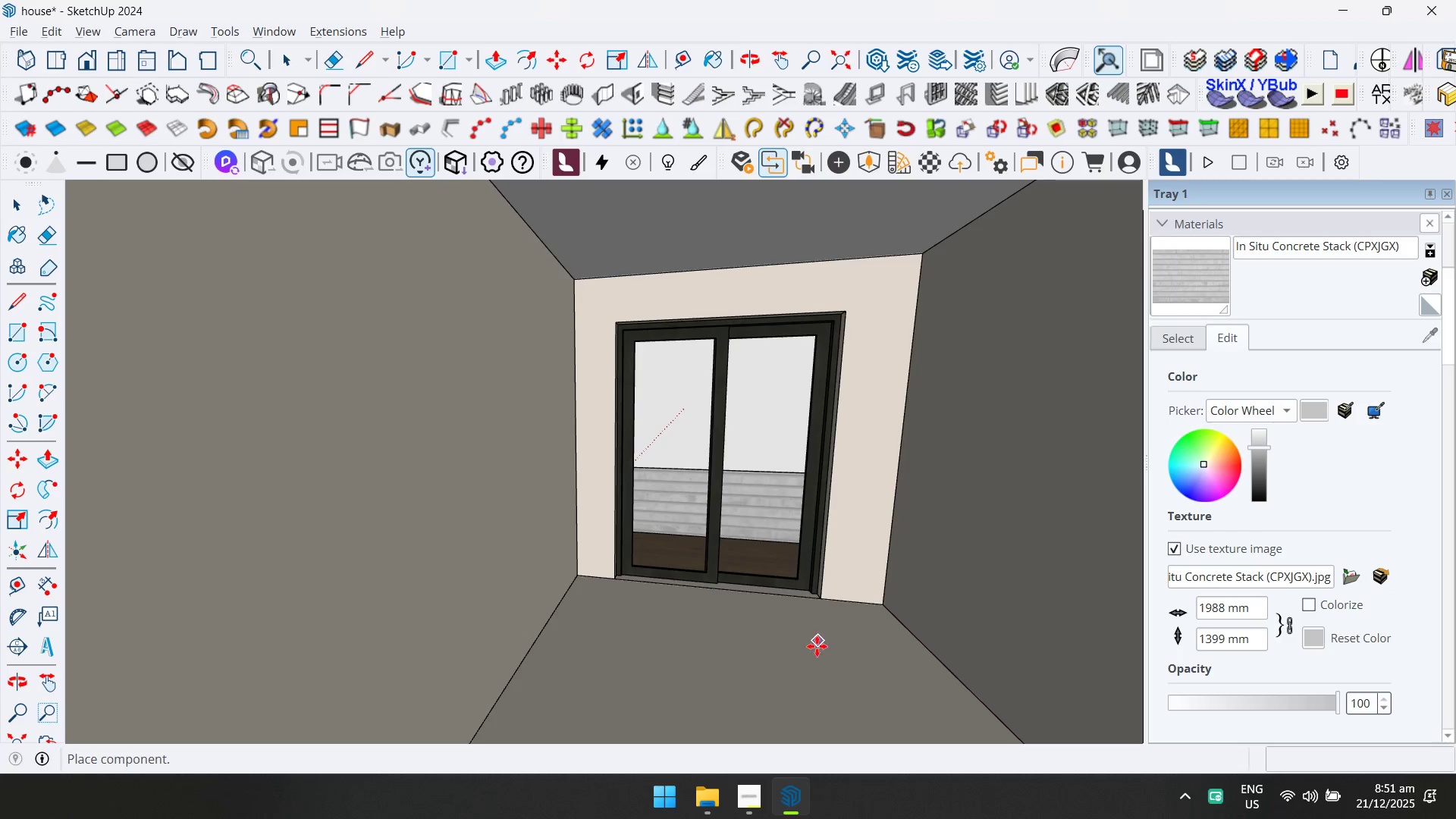 
wait(7.09)
 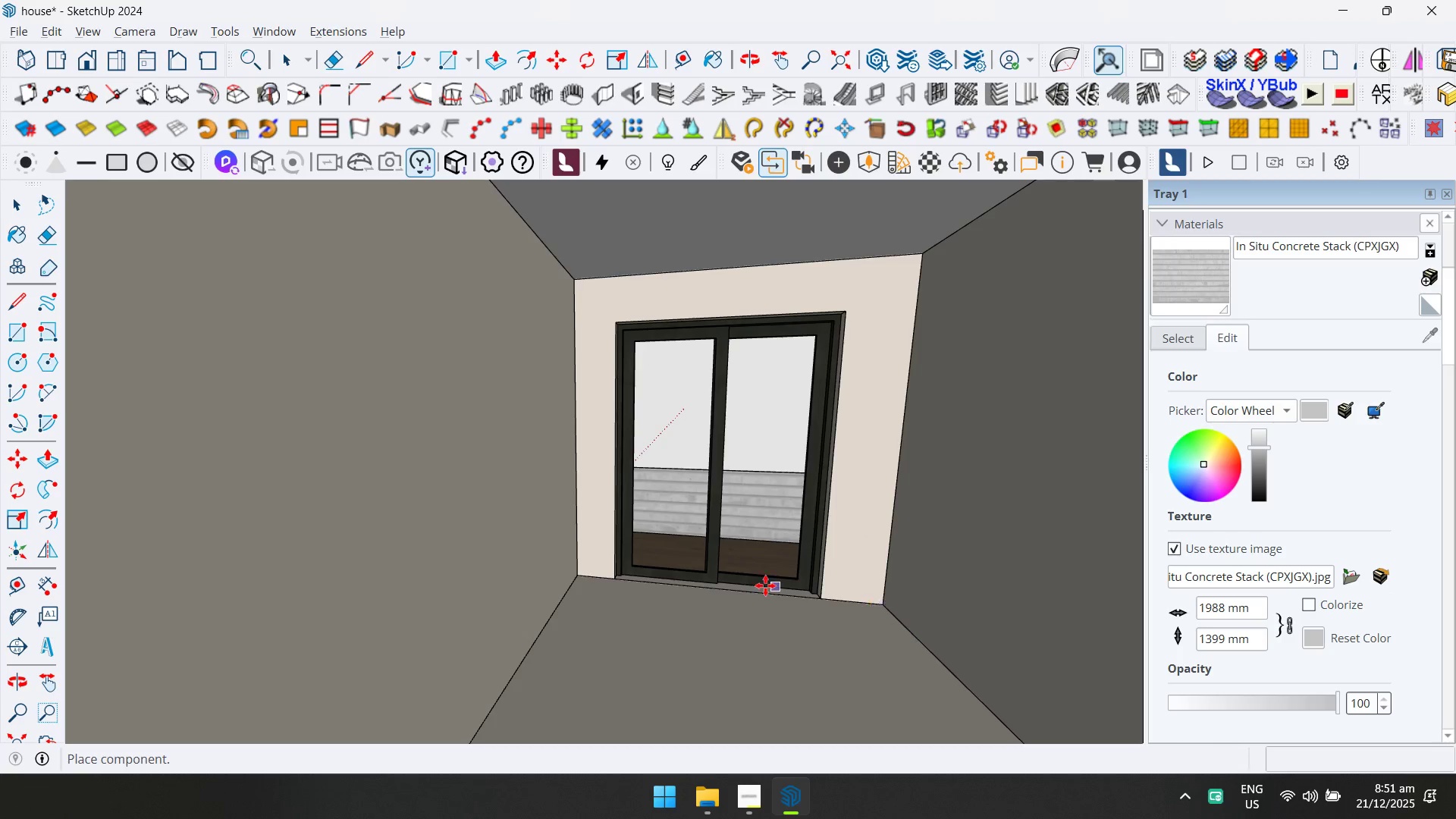 
hold_key(key=ShiftLeft, duration=0.39)
 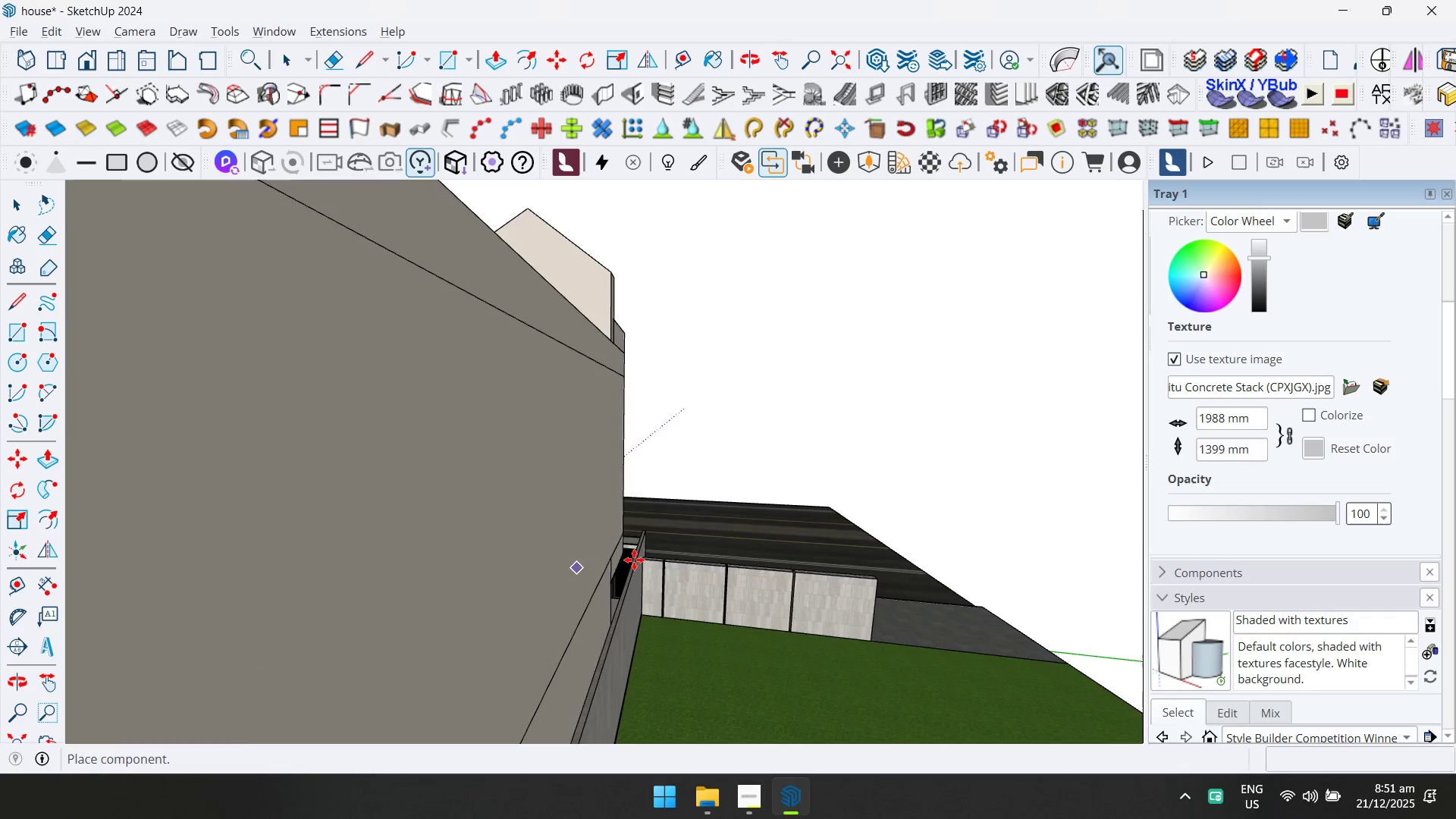 
key(Shift+ShiftLeft)
 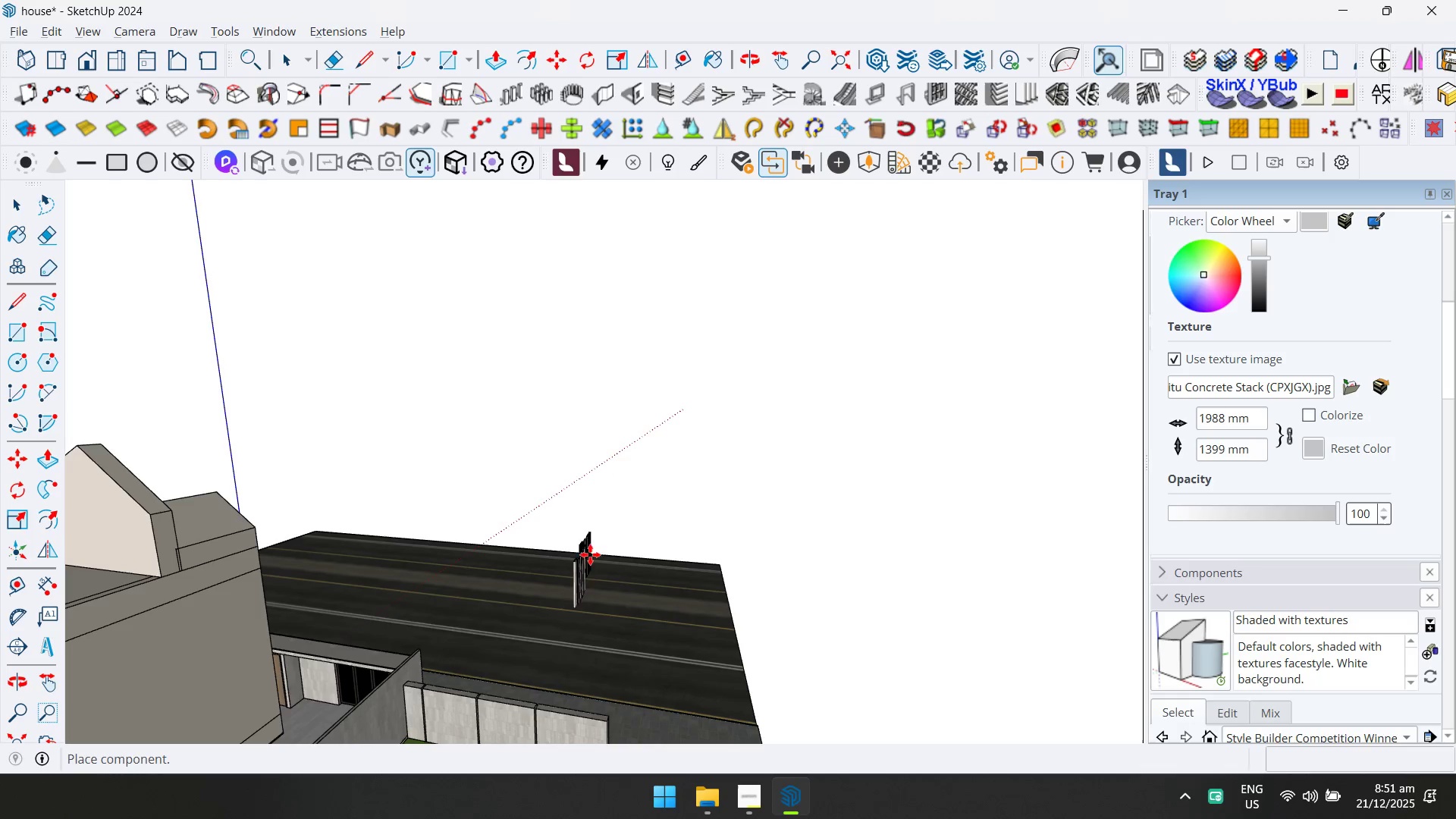 
scroll: coordinate [145, 635], scroll_direction: down, amount: 9.0
 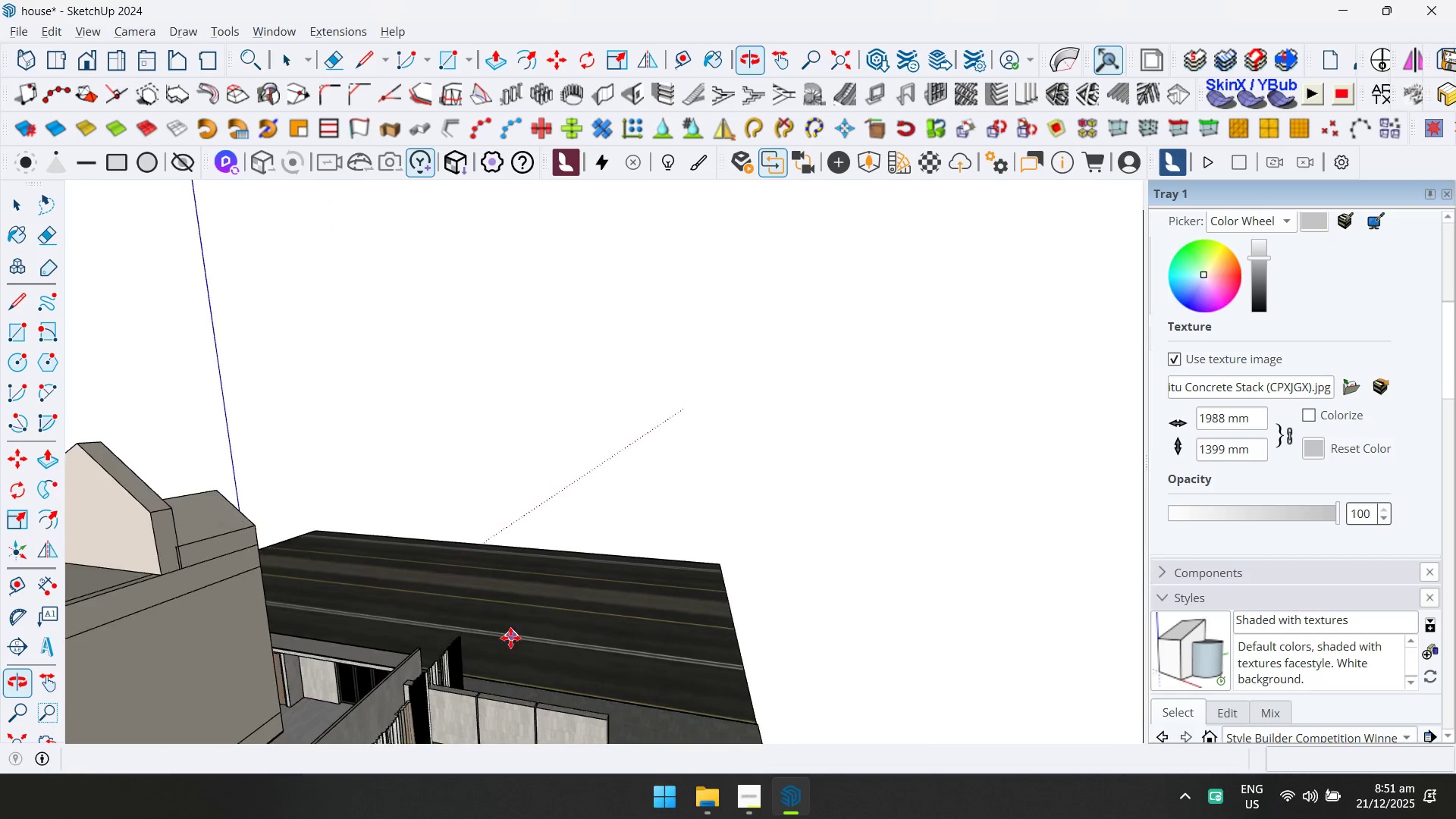 
hold_key(key=ShiftLeft, duration=0.42)
 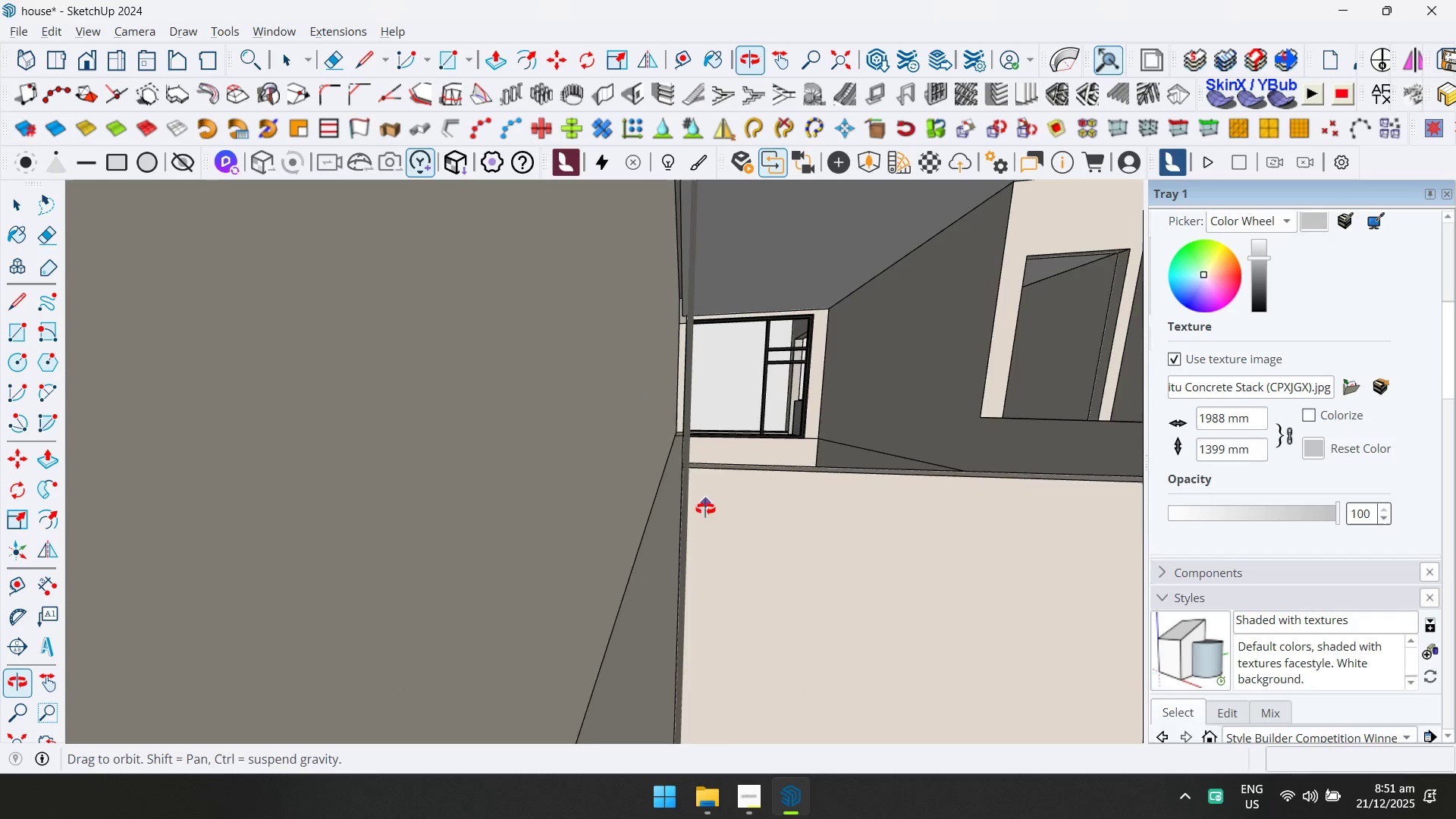 
hold_key(key=ShiftLeft, duration=0.66)
 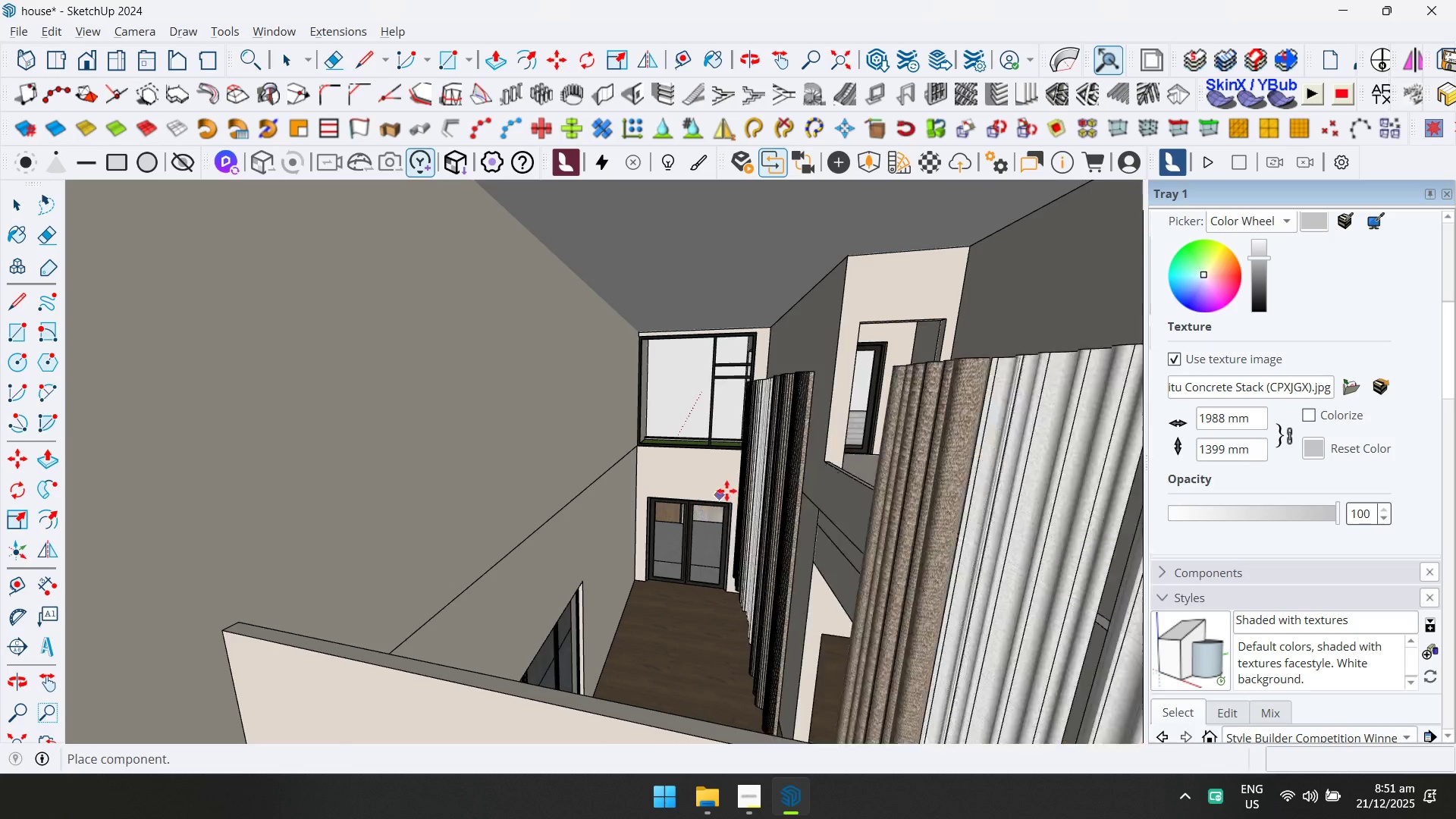 
left_click([748, 476])
 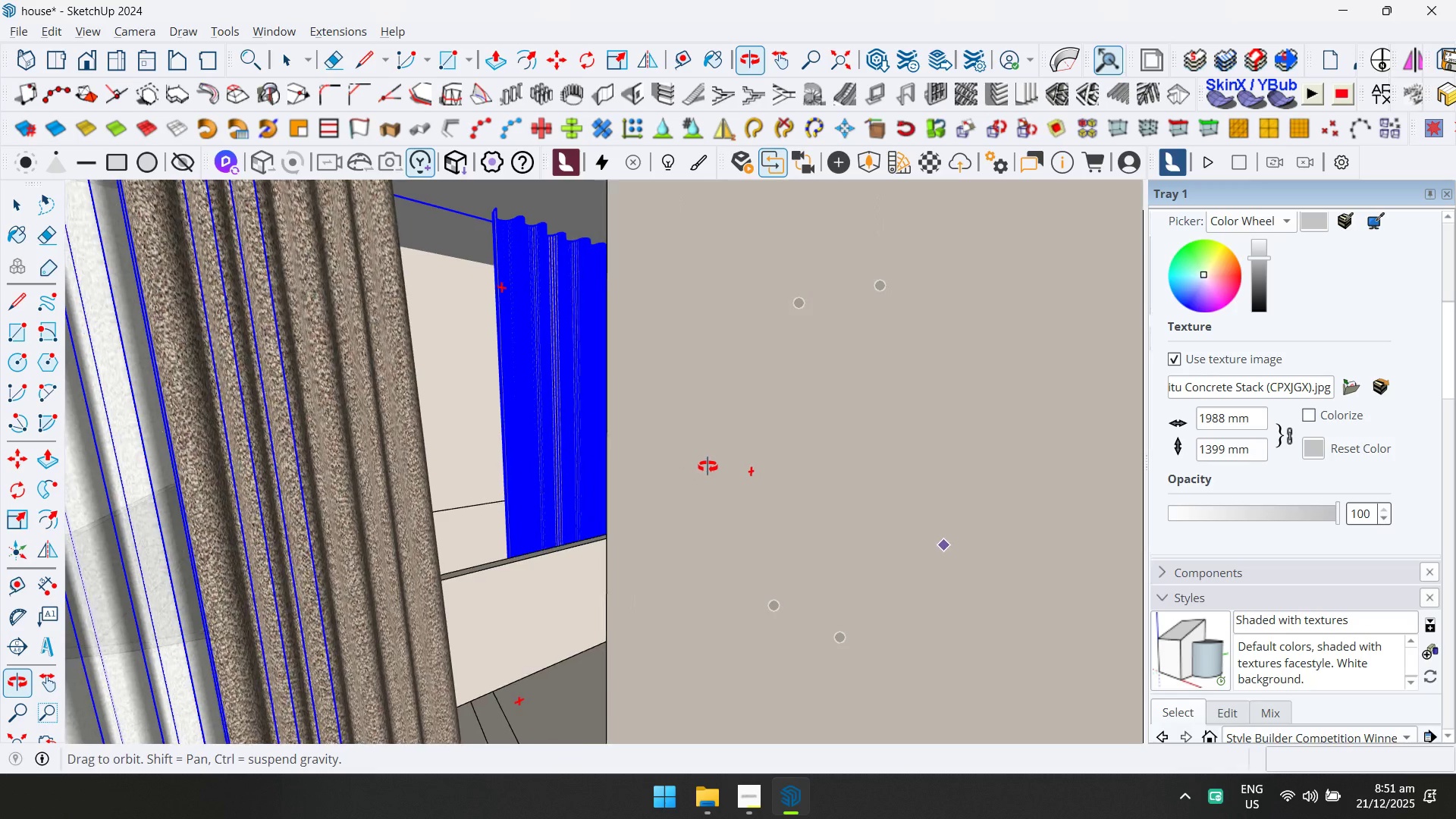 
key(Space)
 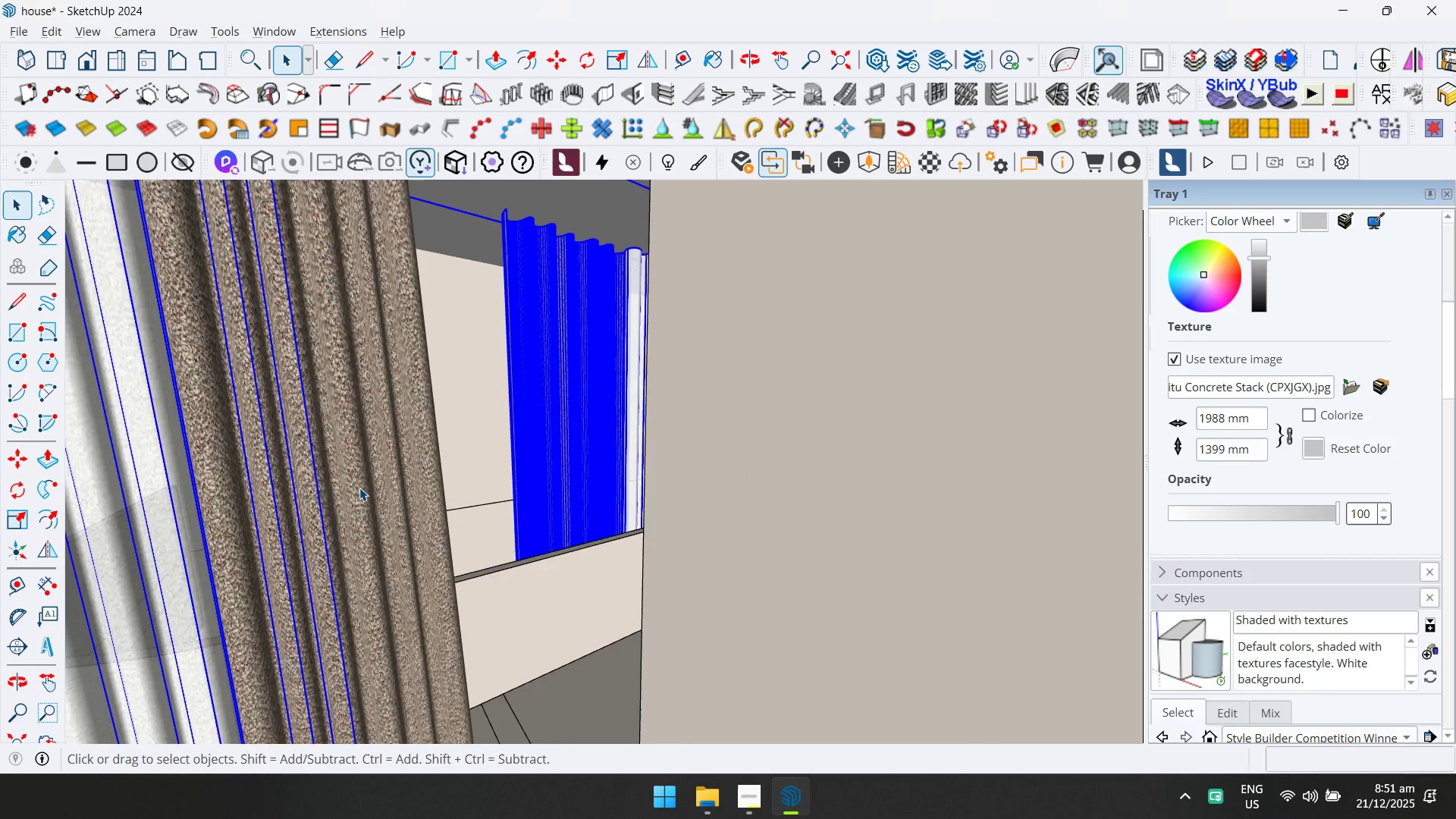 
double_click([359, 488])
 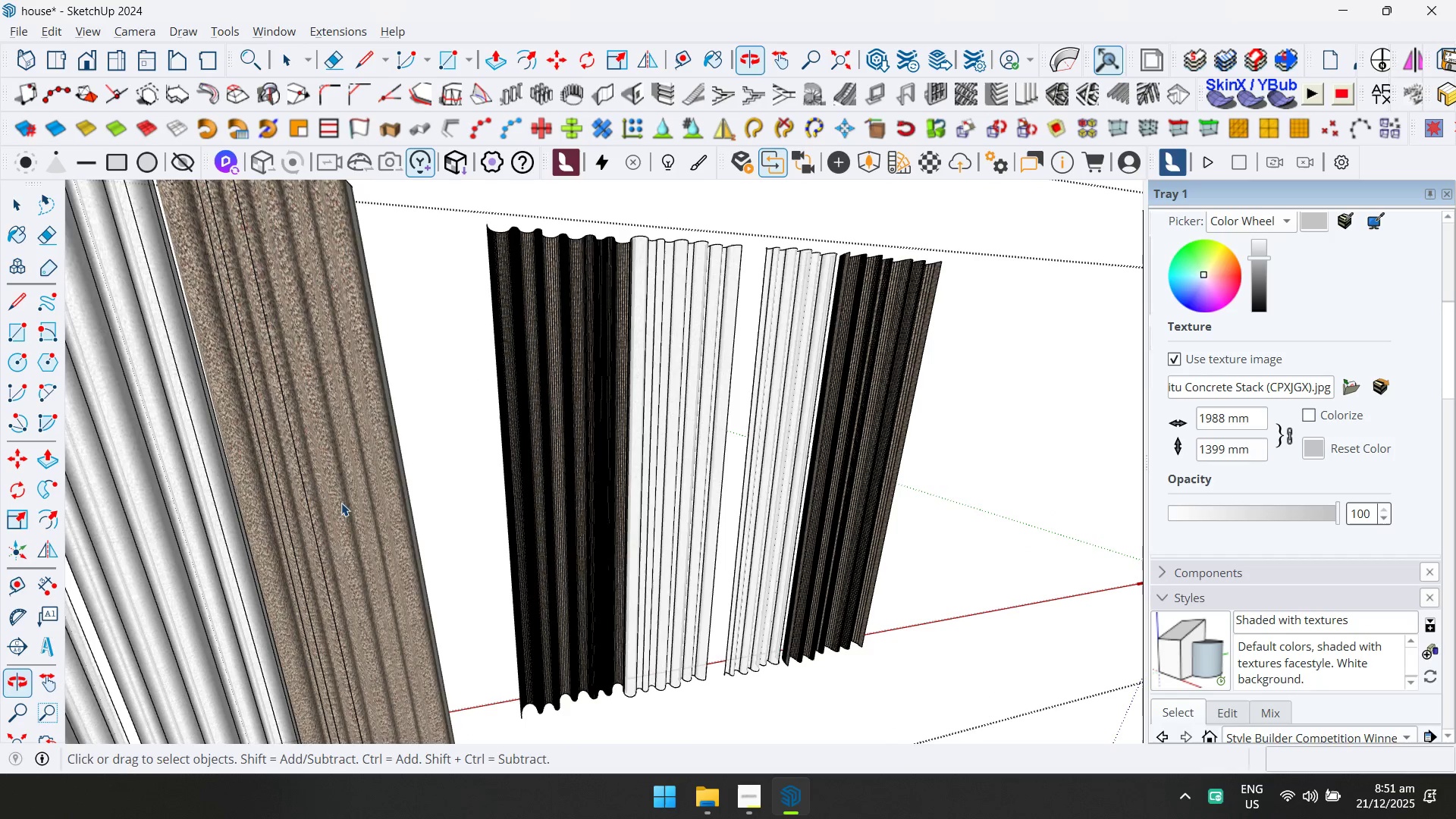 
hold_key(key=ShiftLeft, duration=0.36)
scroll: coordinate [327, 491], scroll_direction: down, amount: 2.0
 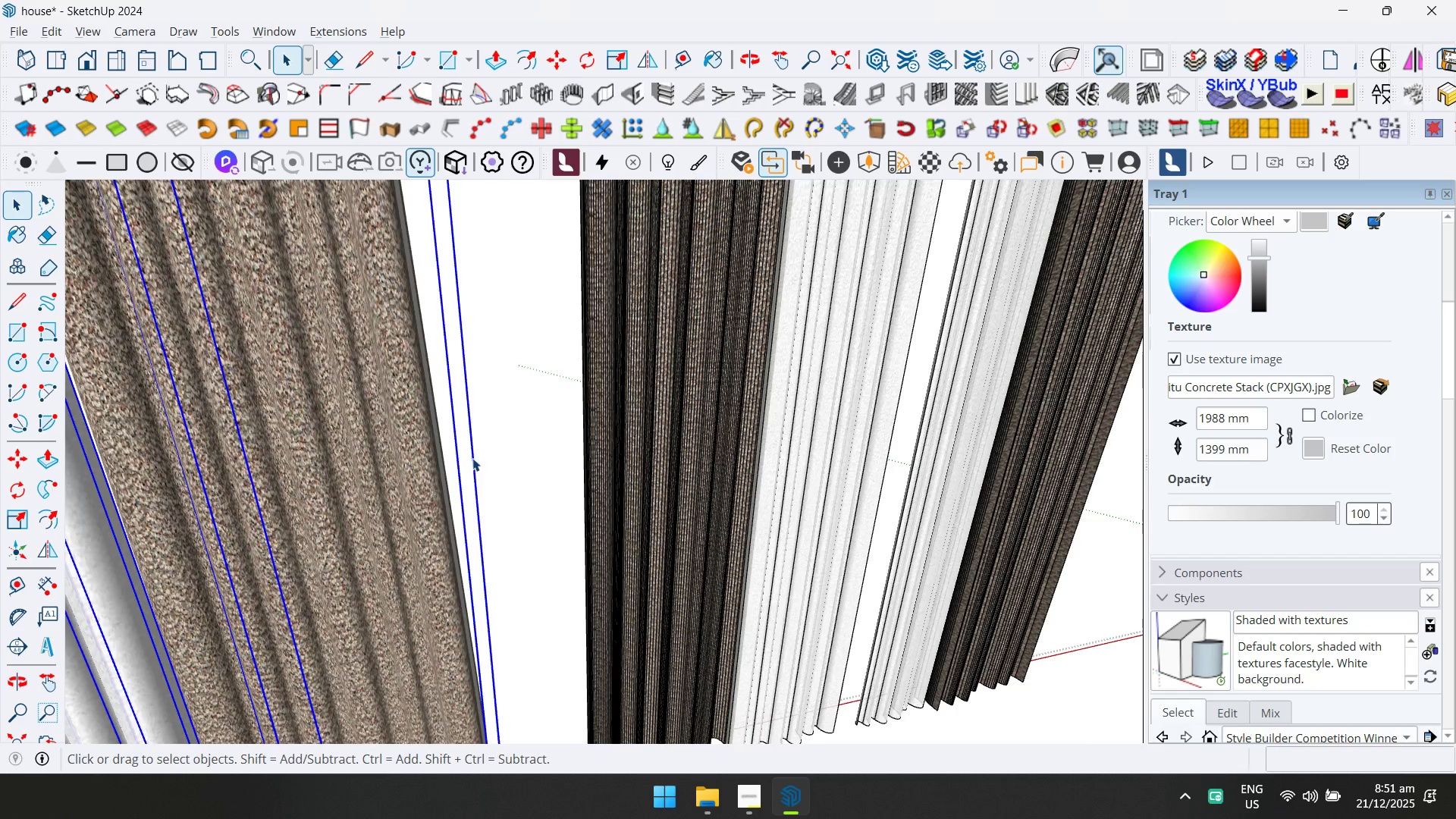 
key(Delete)
 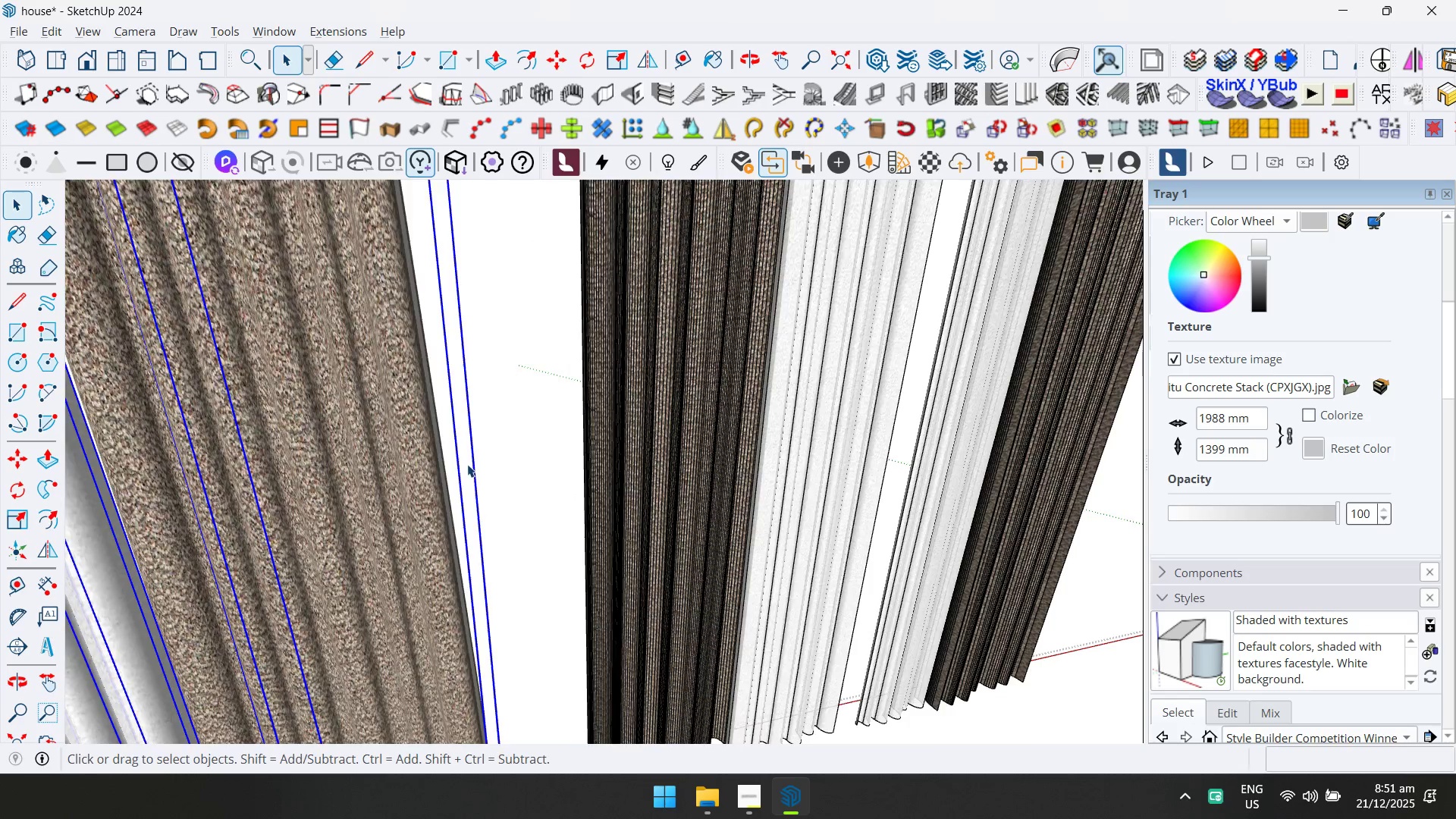 
scroll: coordinate [463, 471], scroll_direction: down, amount: 4.0
 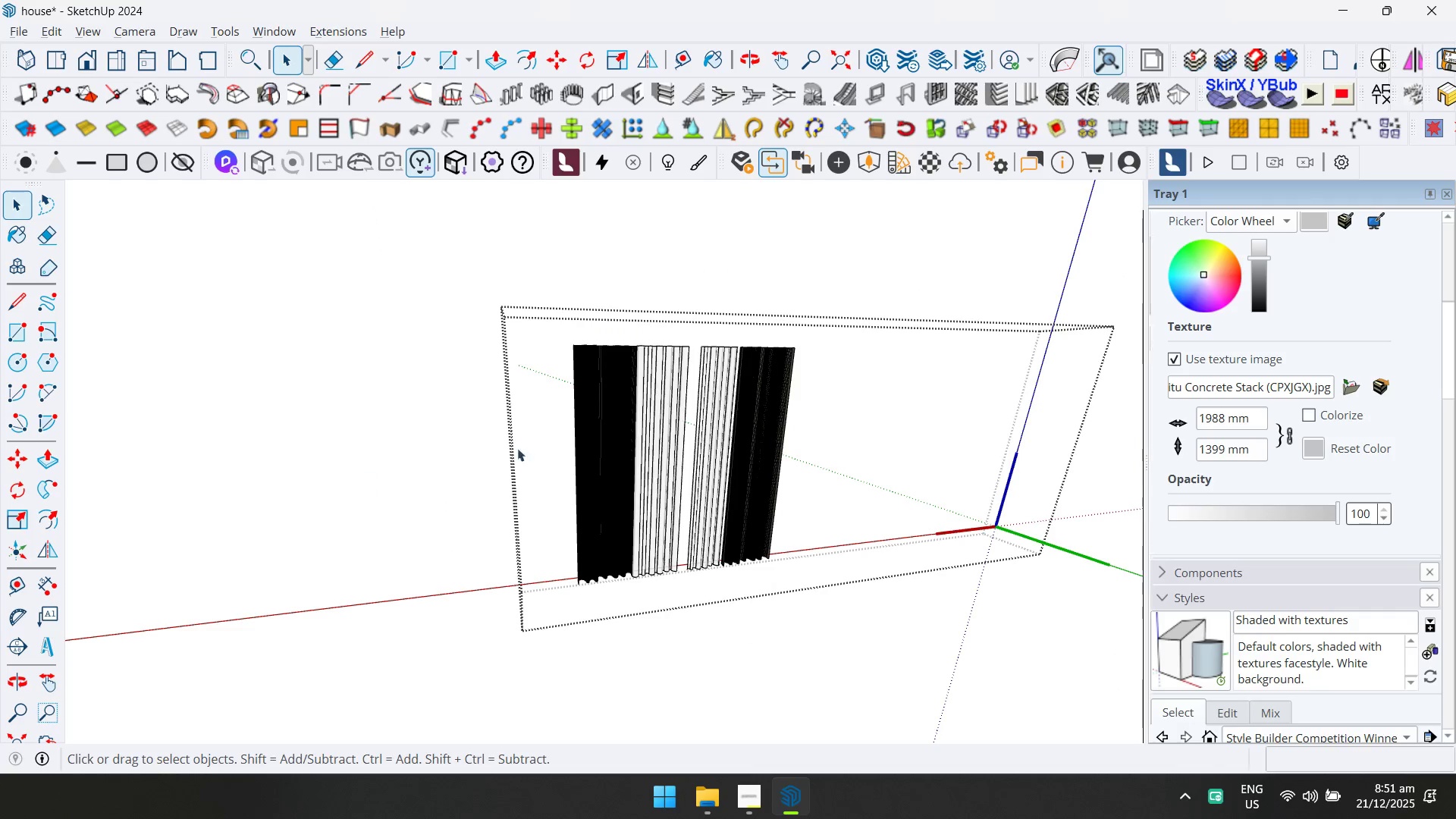 
scroll: coordinate [593, 436], scroll_direction: up, amount: 5.0
 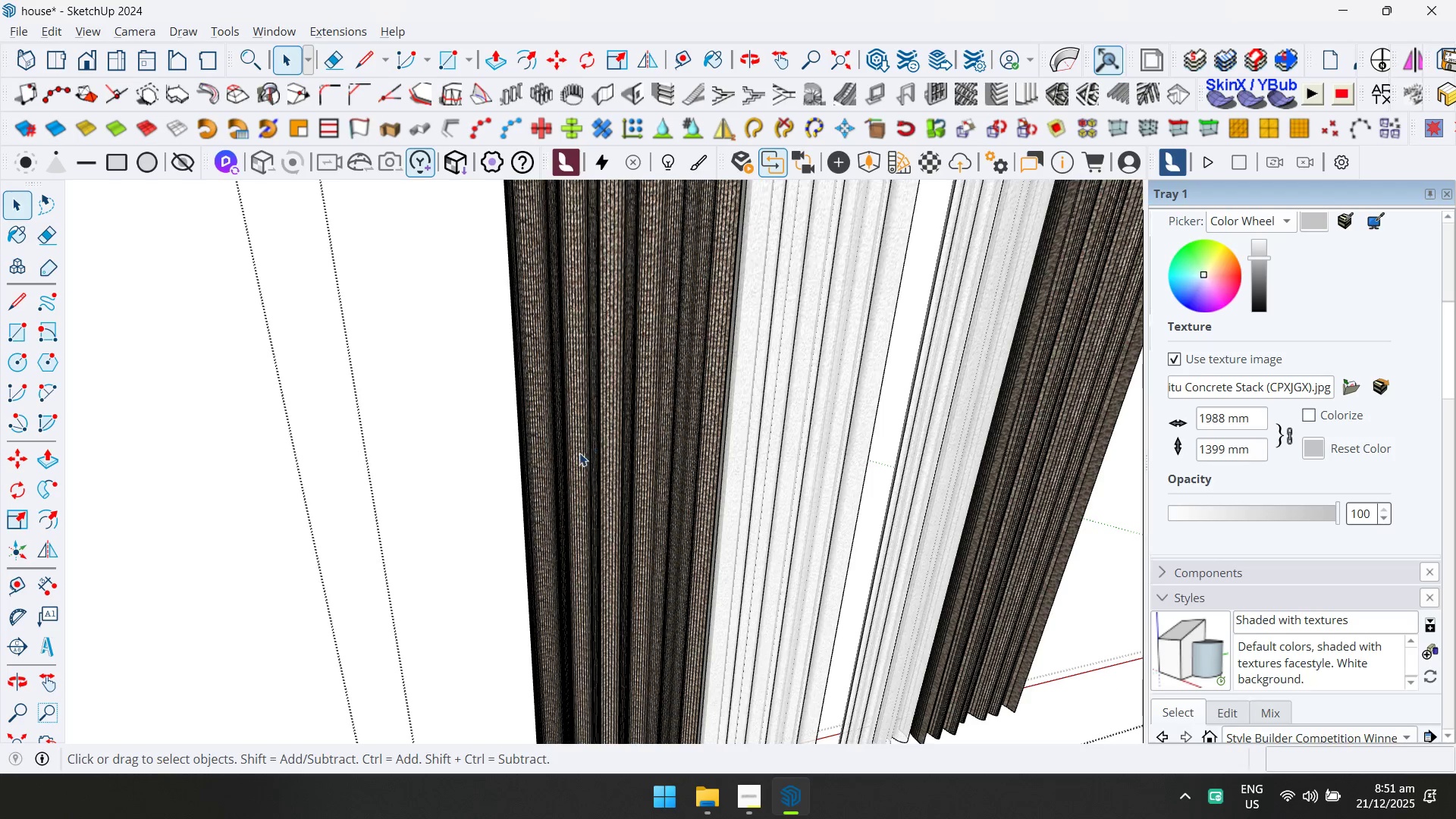 
key(Escape)
 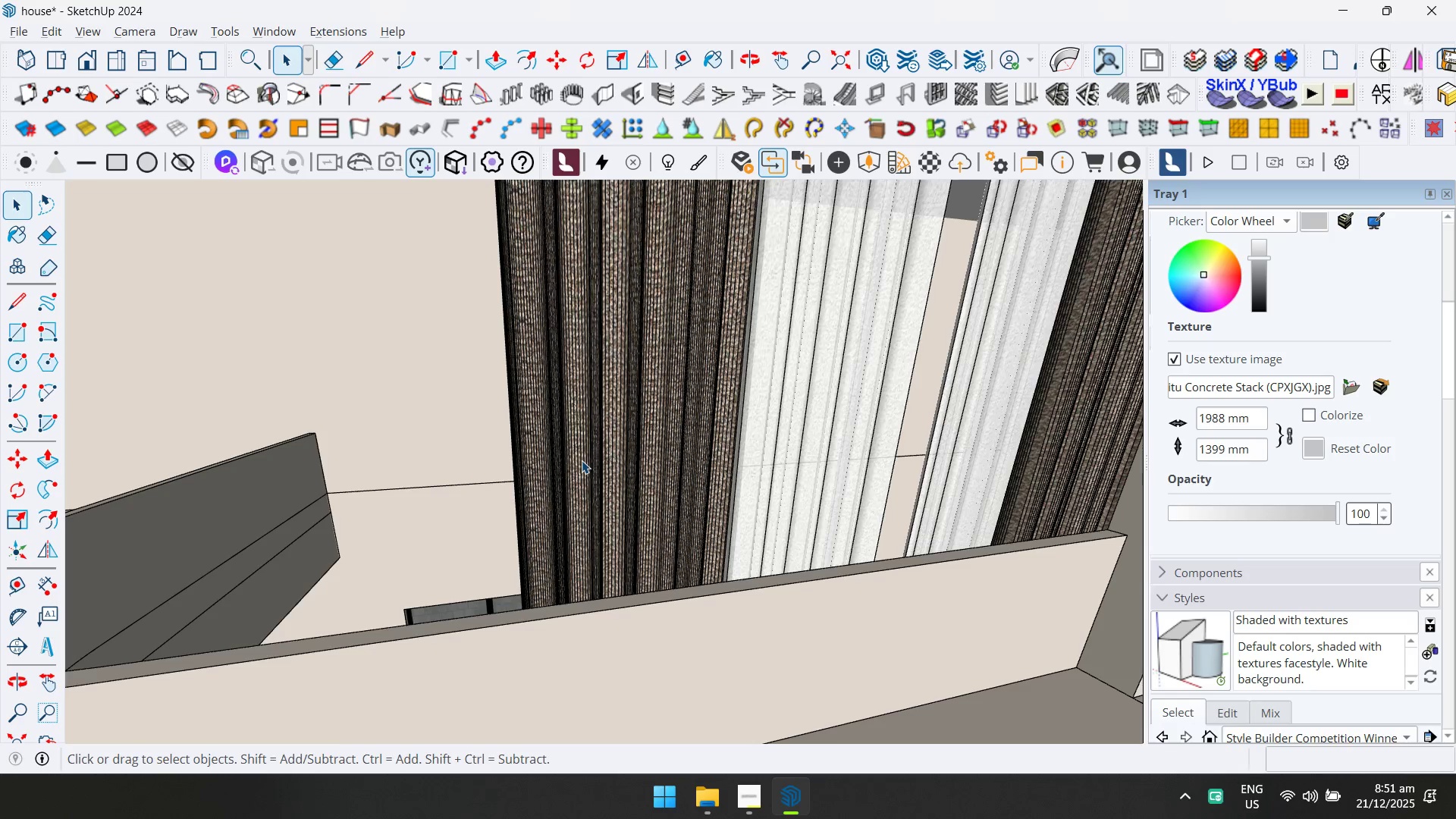 
left_click([585, 459])
 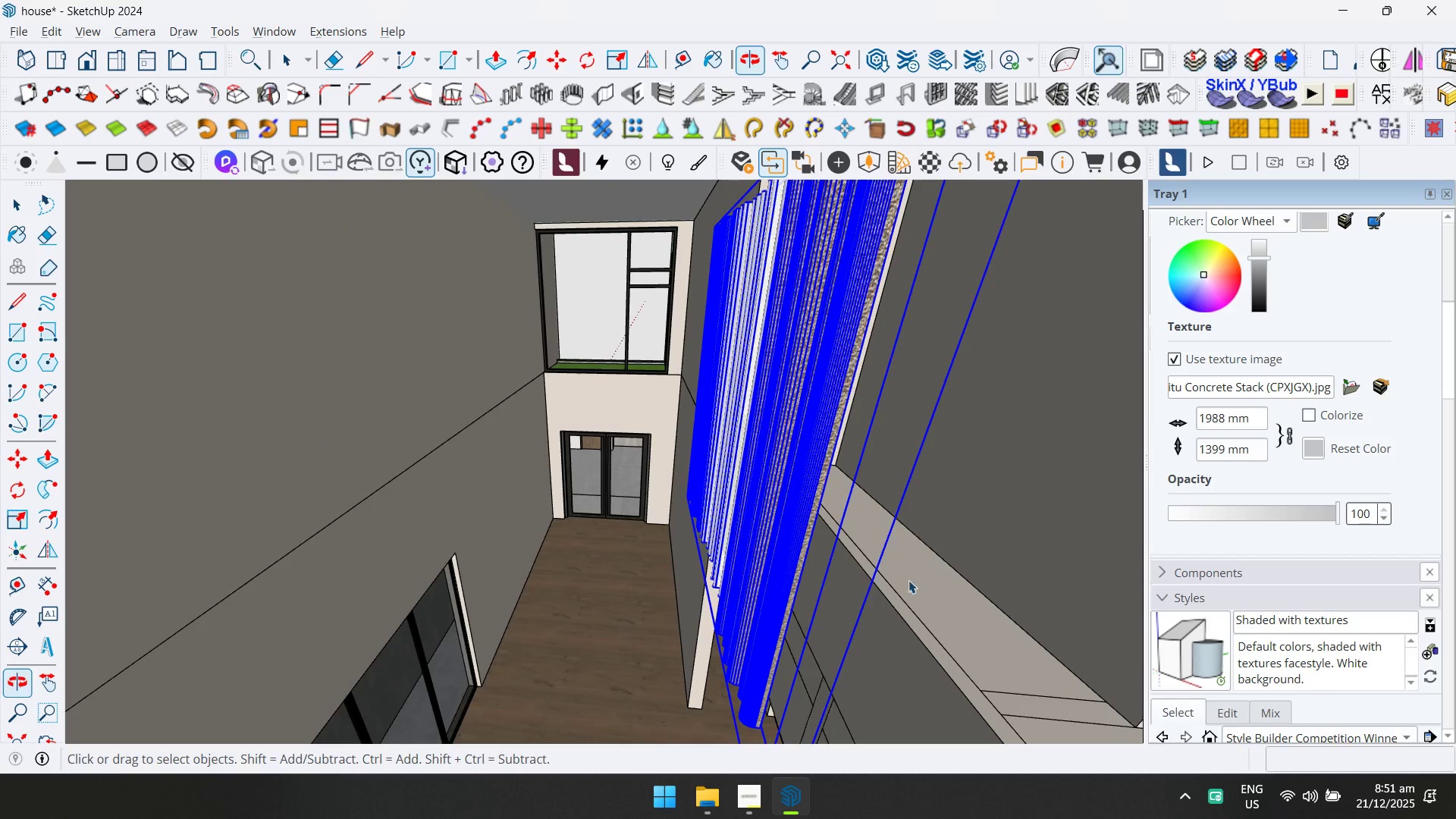 
scroll: coordinate [581, 454], scroll_direction: up, amount: 1.0
 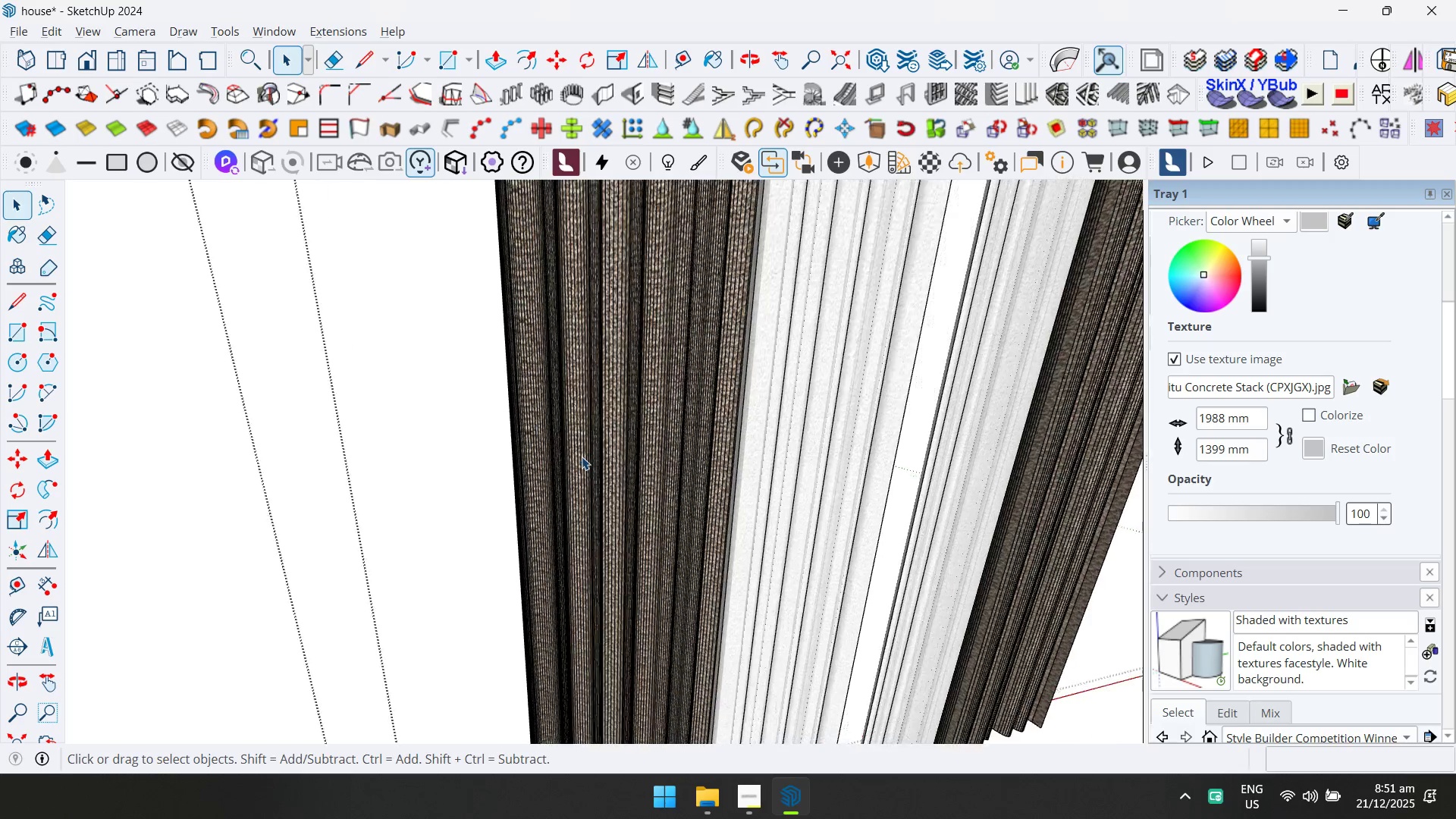 
key(M)
 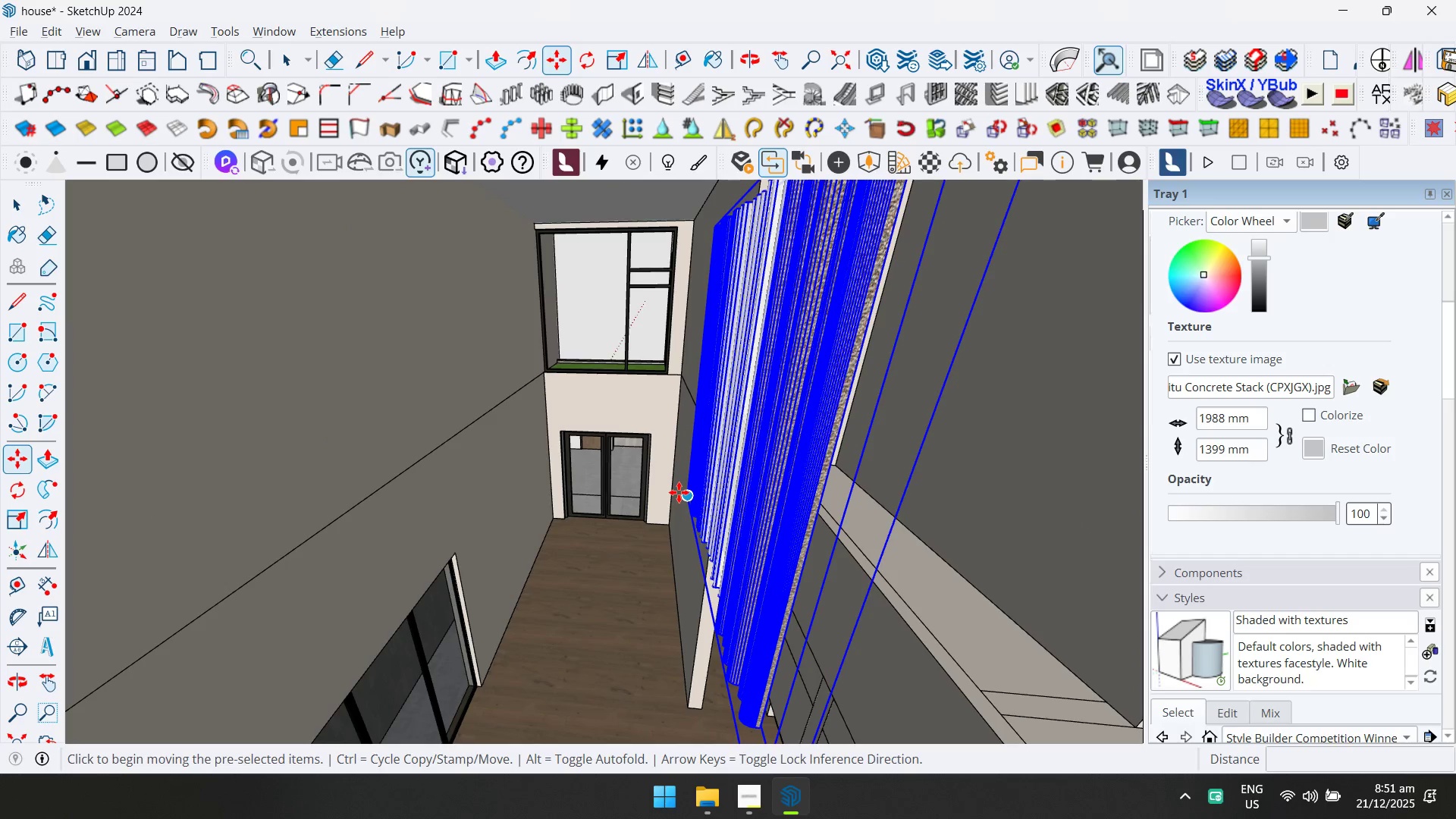 
scroll: coordinate [703, 390], scroll_direction: up, amount: 19.0
 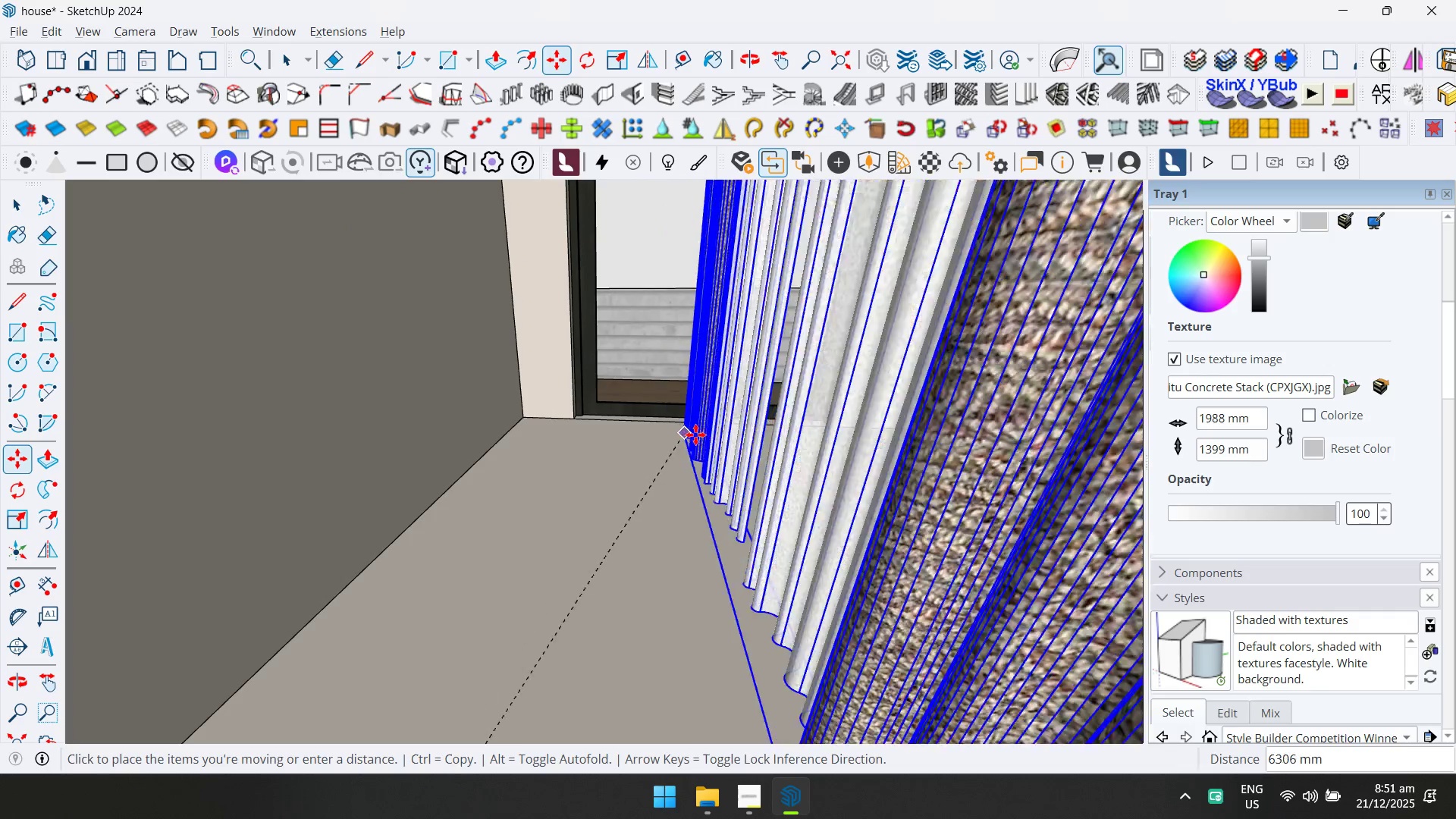 
left_click([732, 438])
 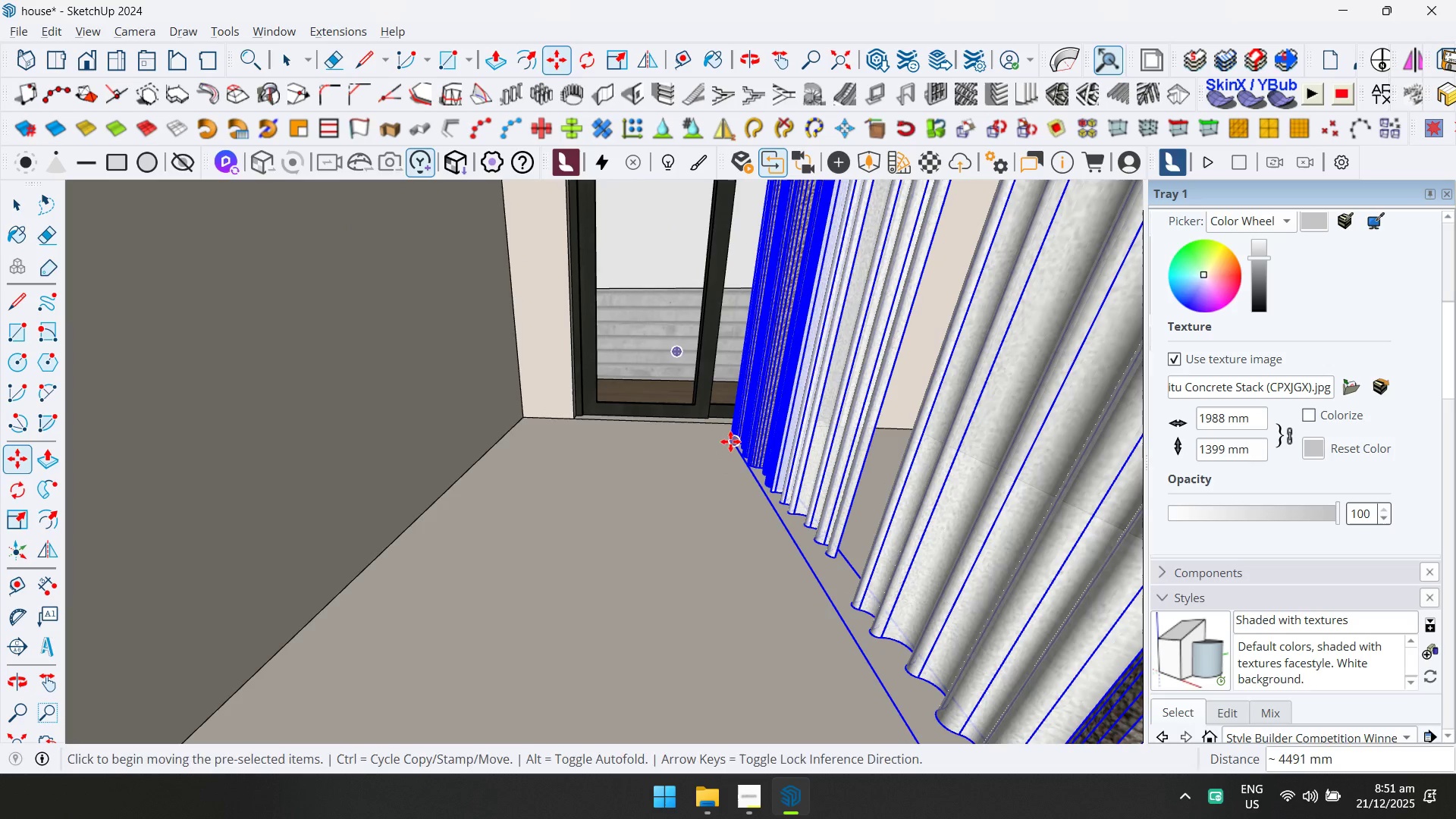 
key(Q)
 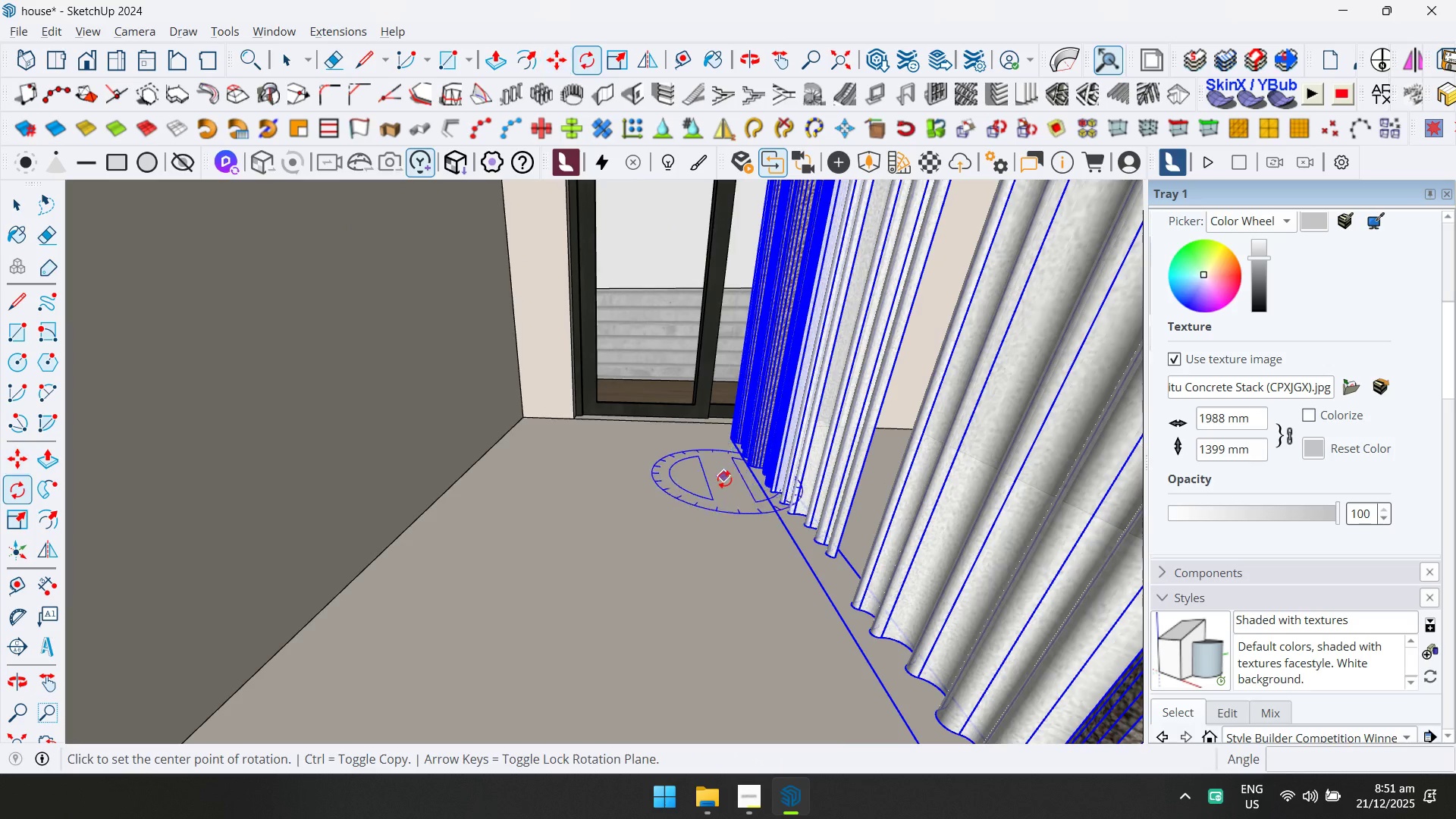 
double_click([720, 488])
 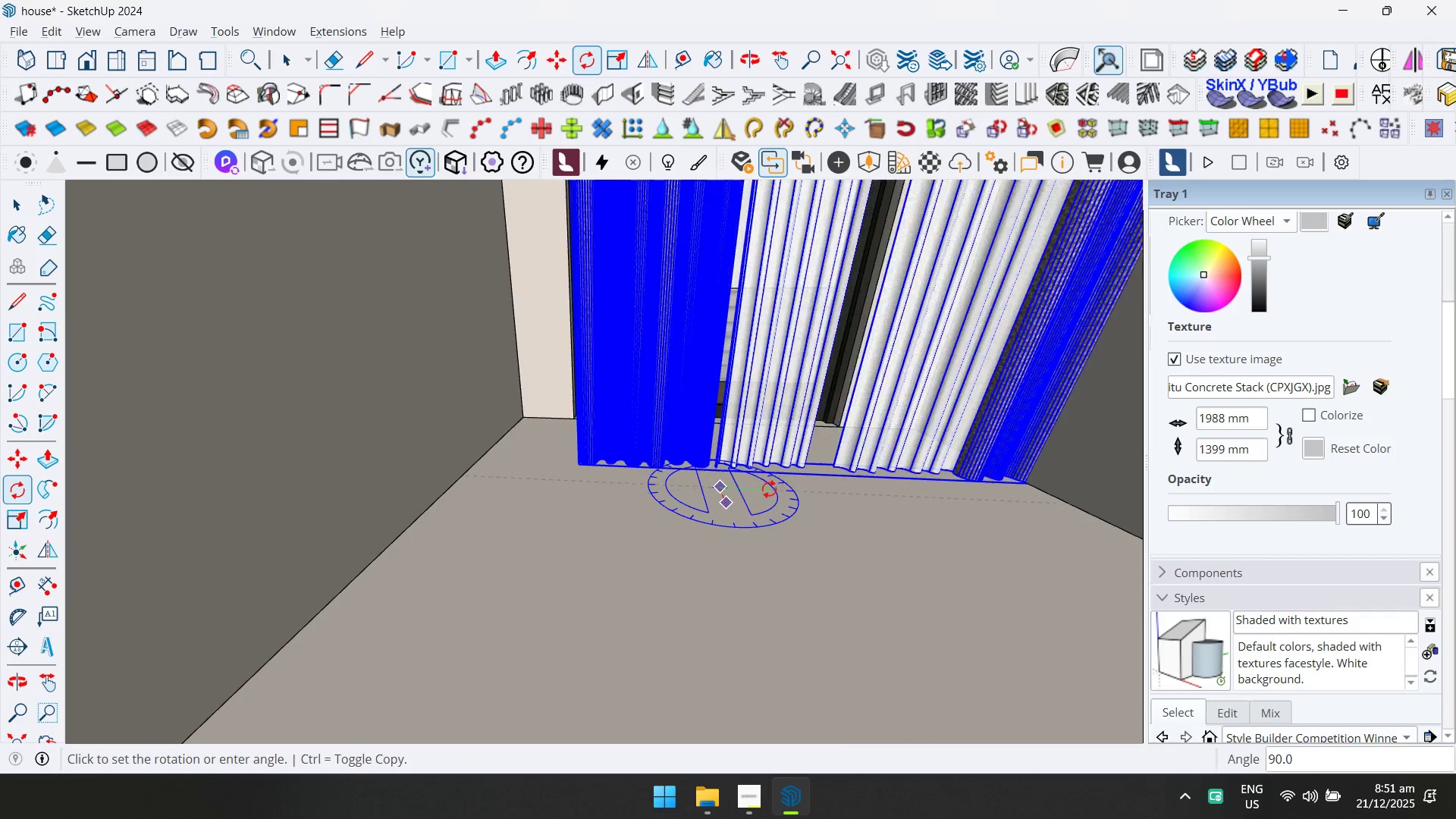 
left_click([769, 489])
 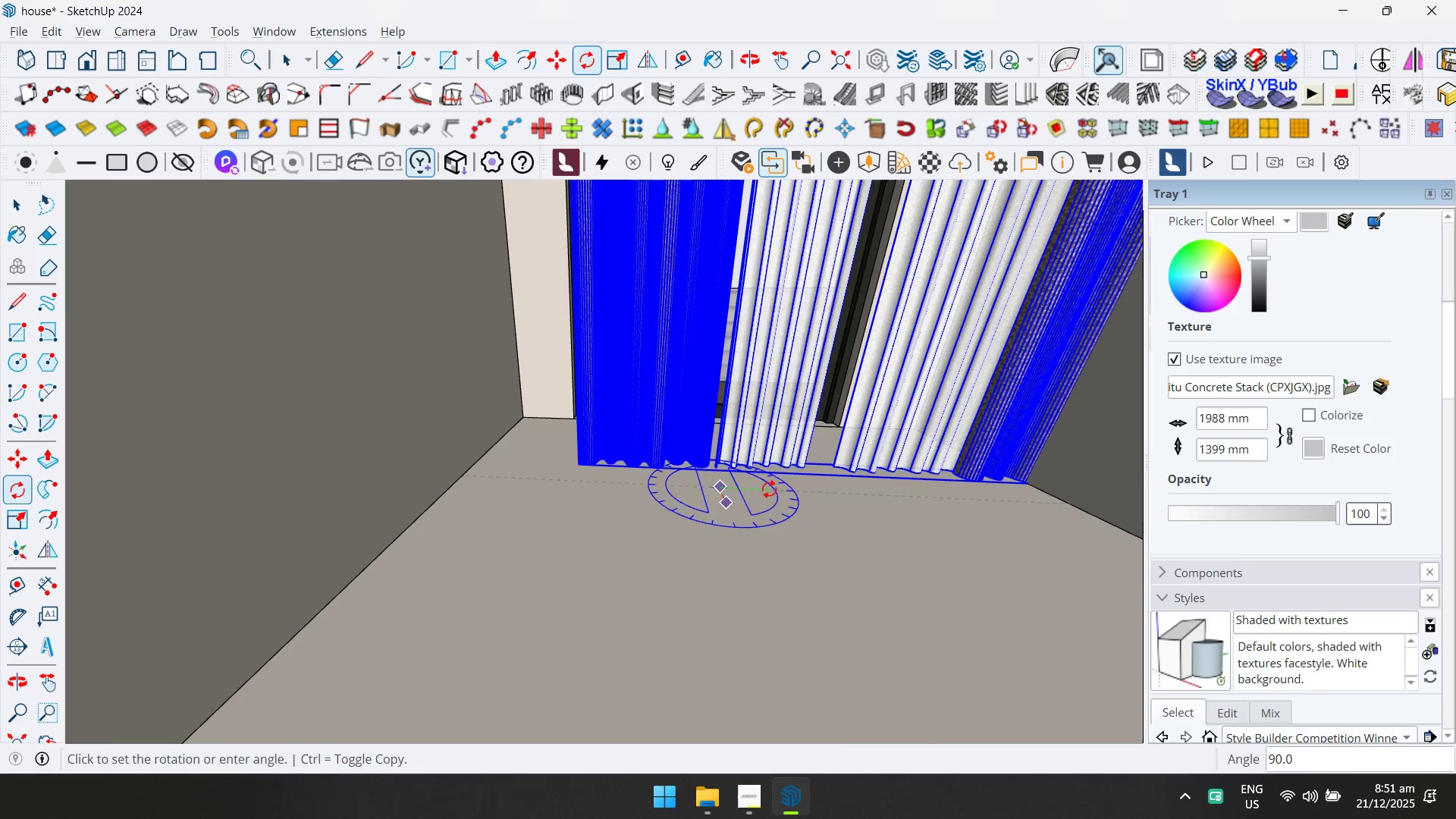 
key(Shift+ShiftLeft)
 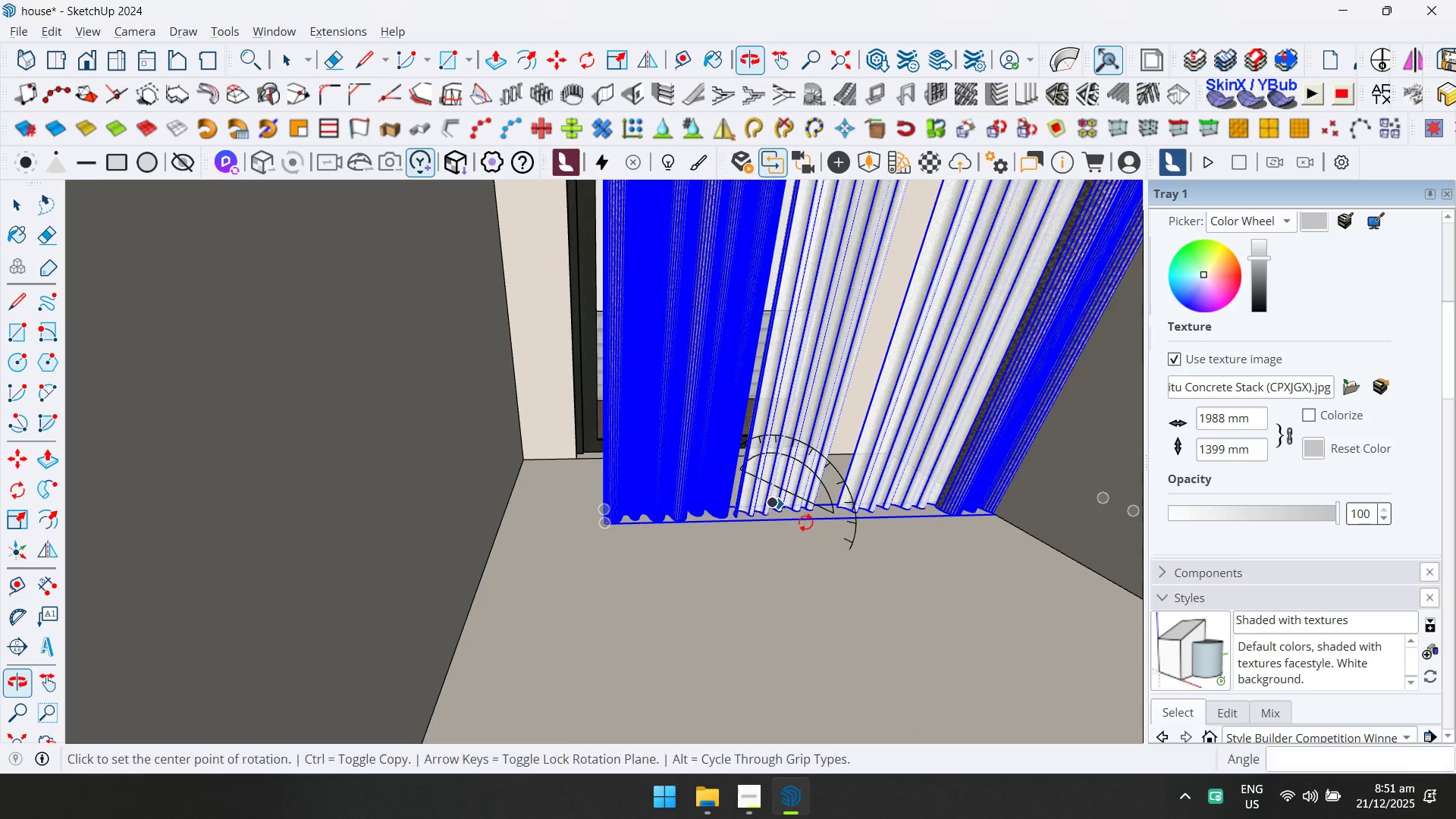 
key(M)
 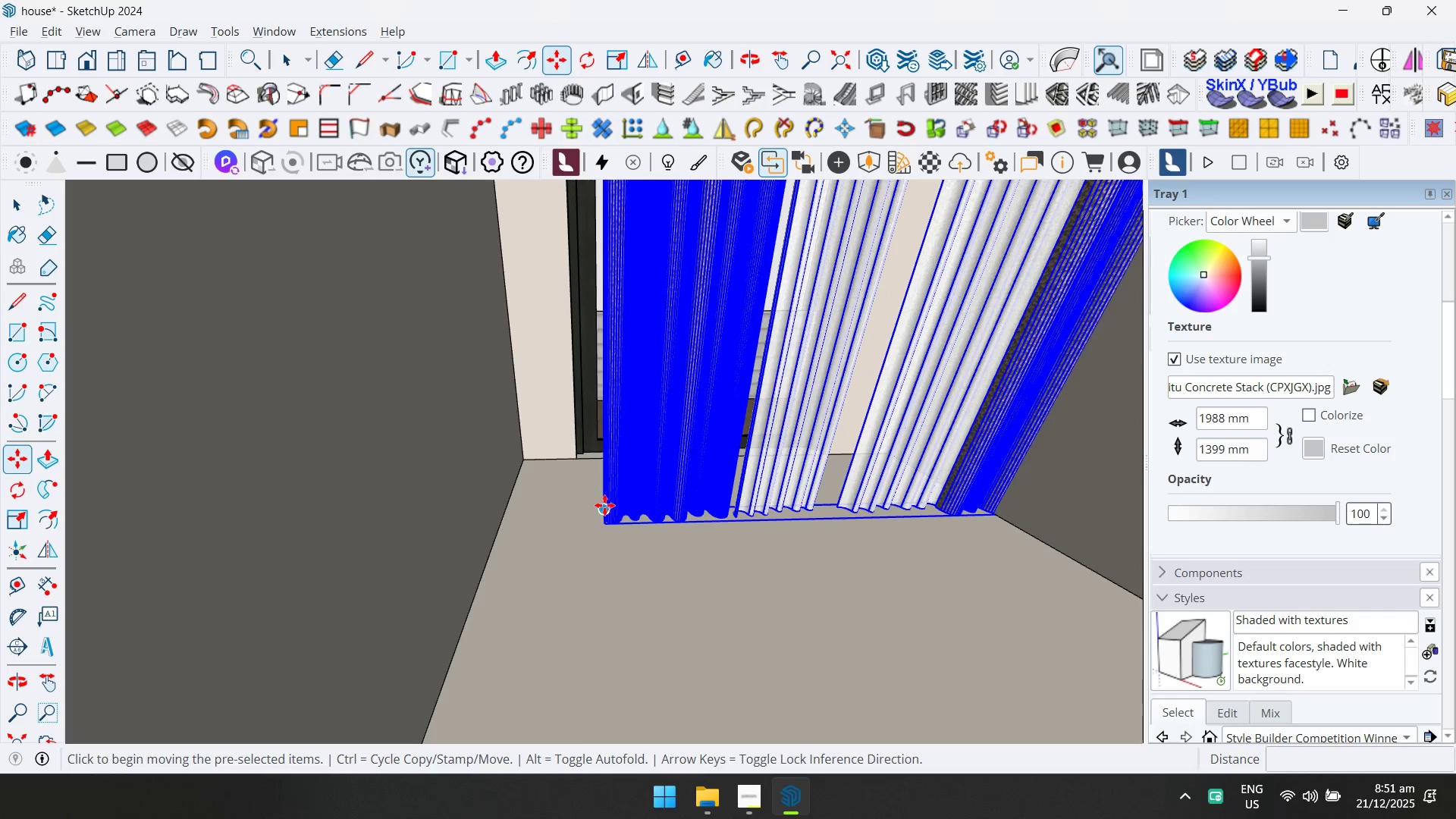 
left_click([604, 505])
 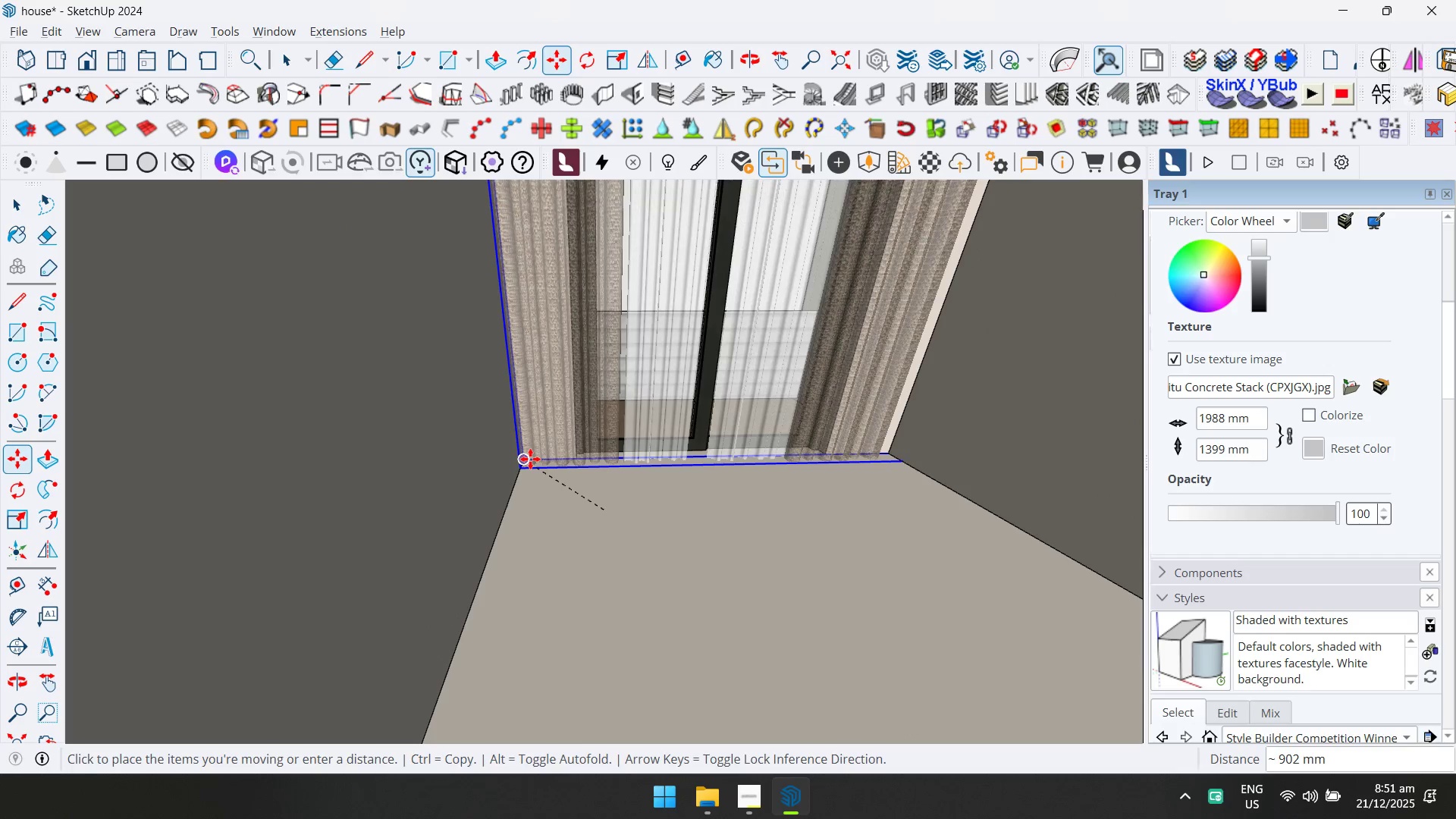 
left_click([530, 459])
 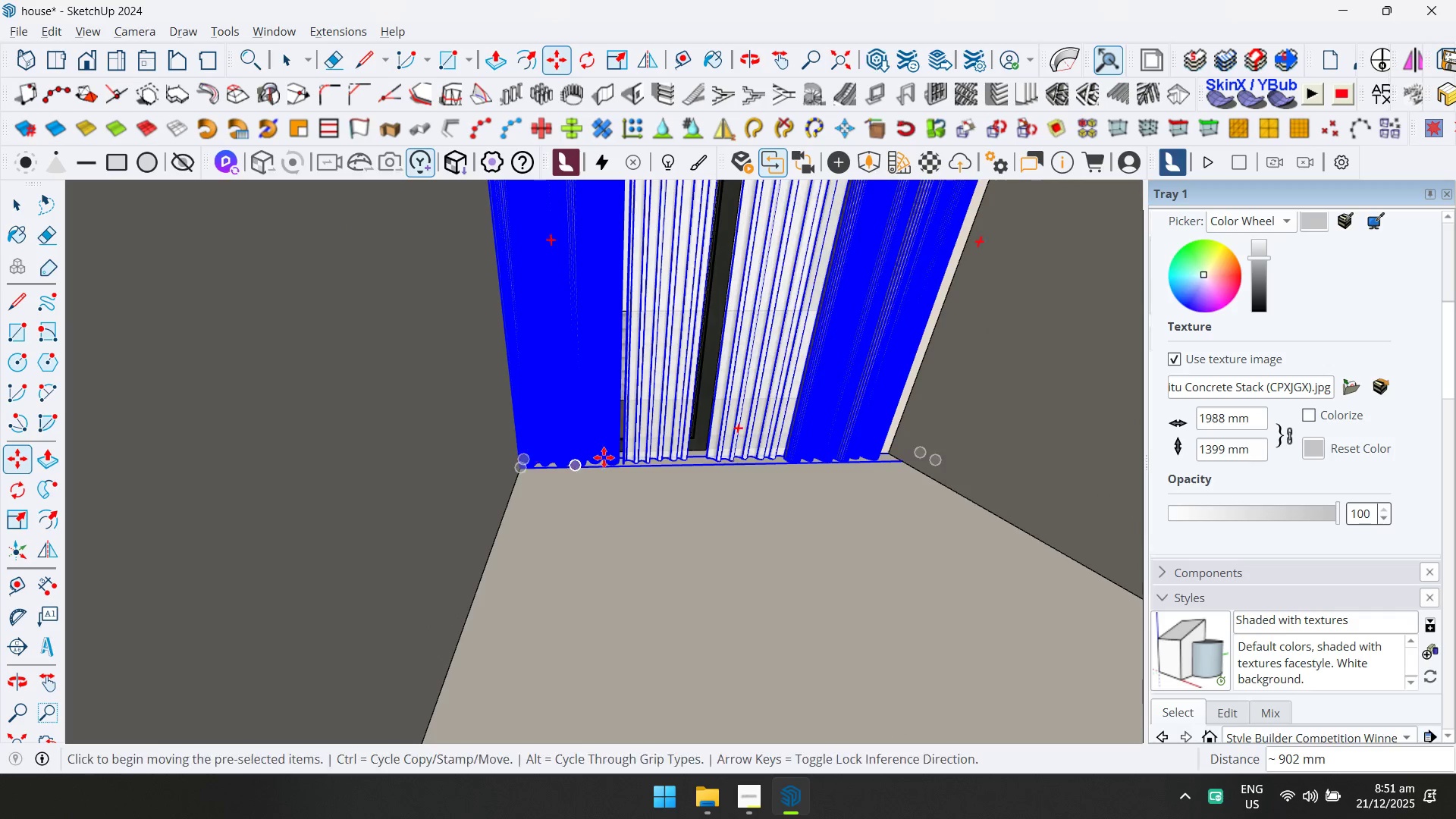 
hold_key(key=ShiftLeft, duration=0.39)
scroll: coordinate [714, 463], scroll_direction: down, amount: 1.0
 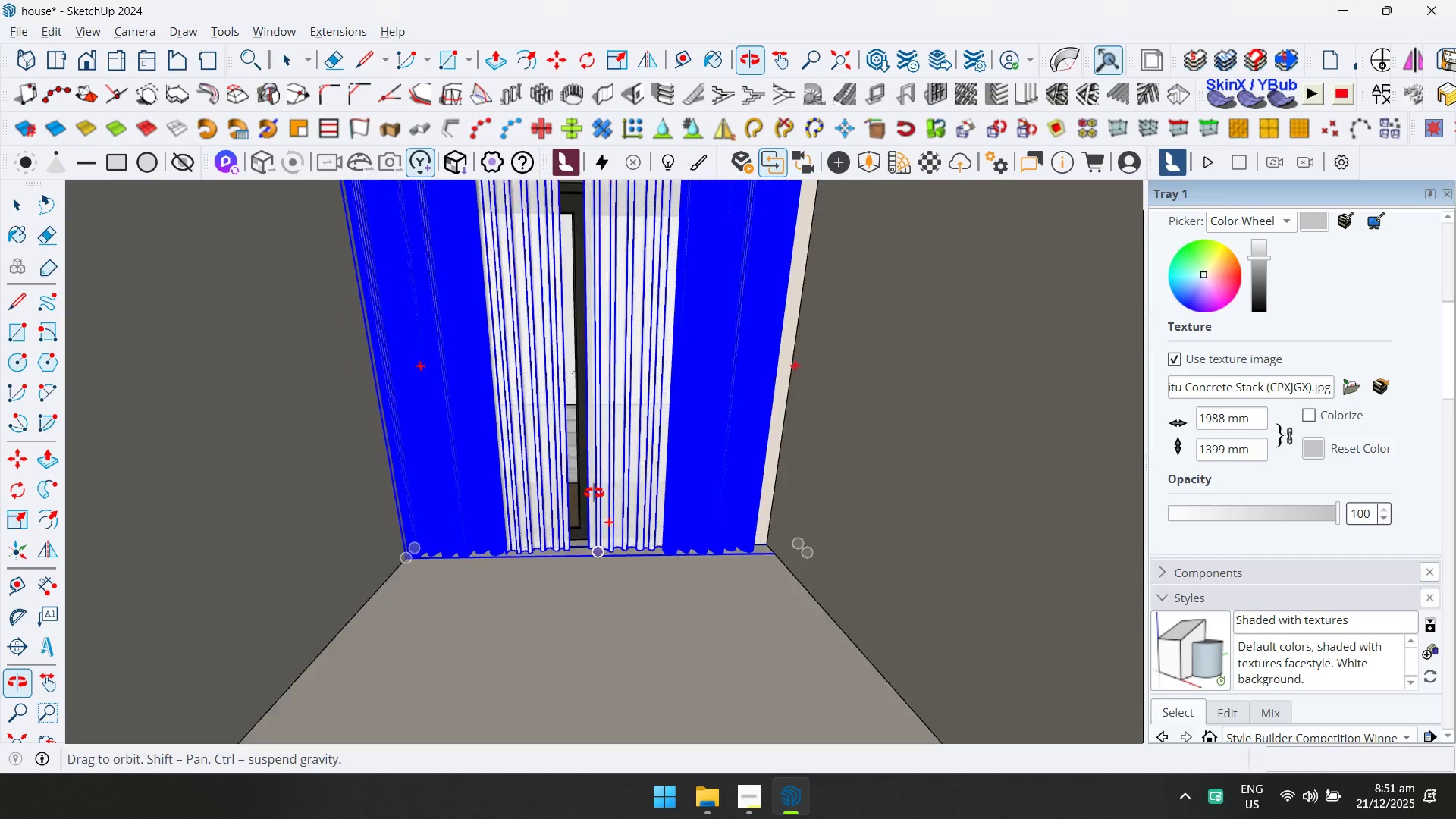 
hold_key(key=ShiftLeft, duration=0.36)
 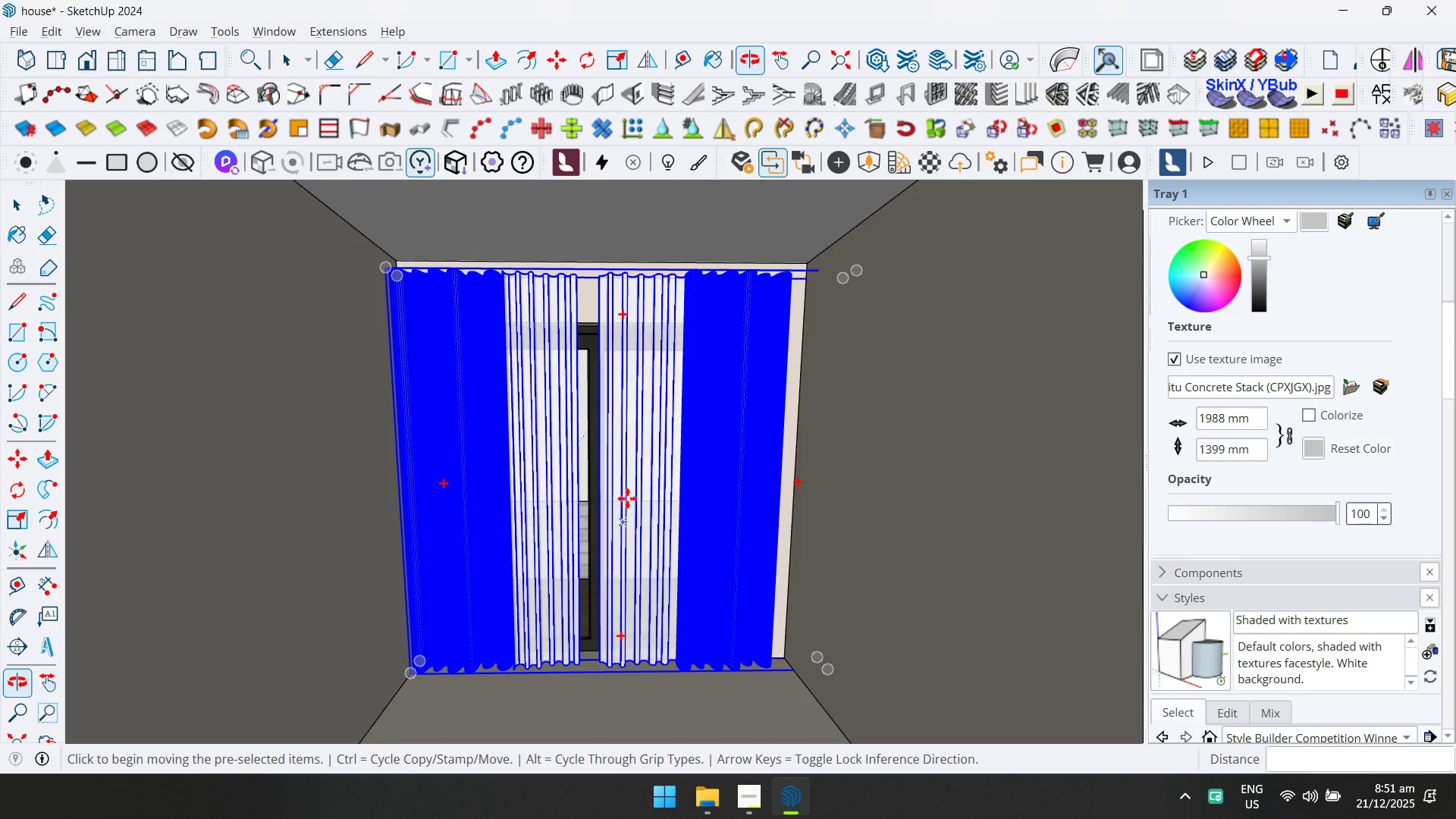 
key(S)
 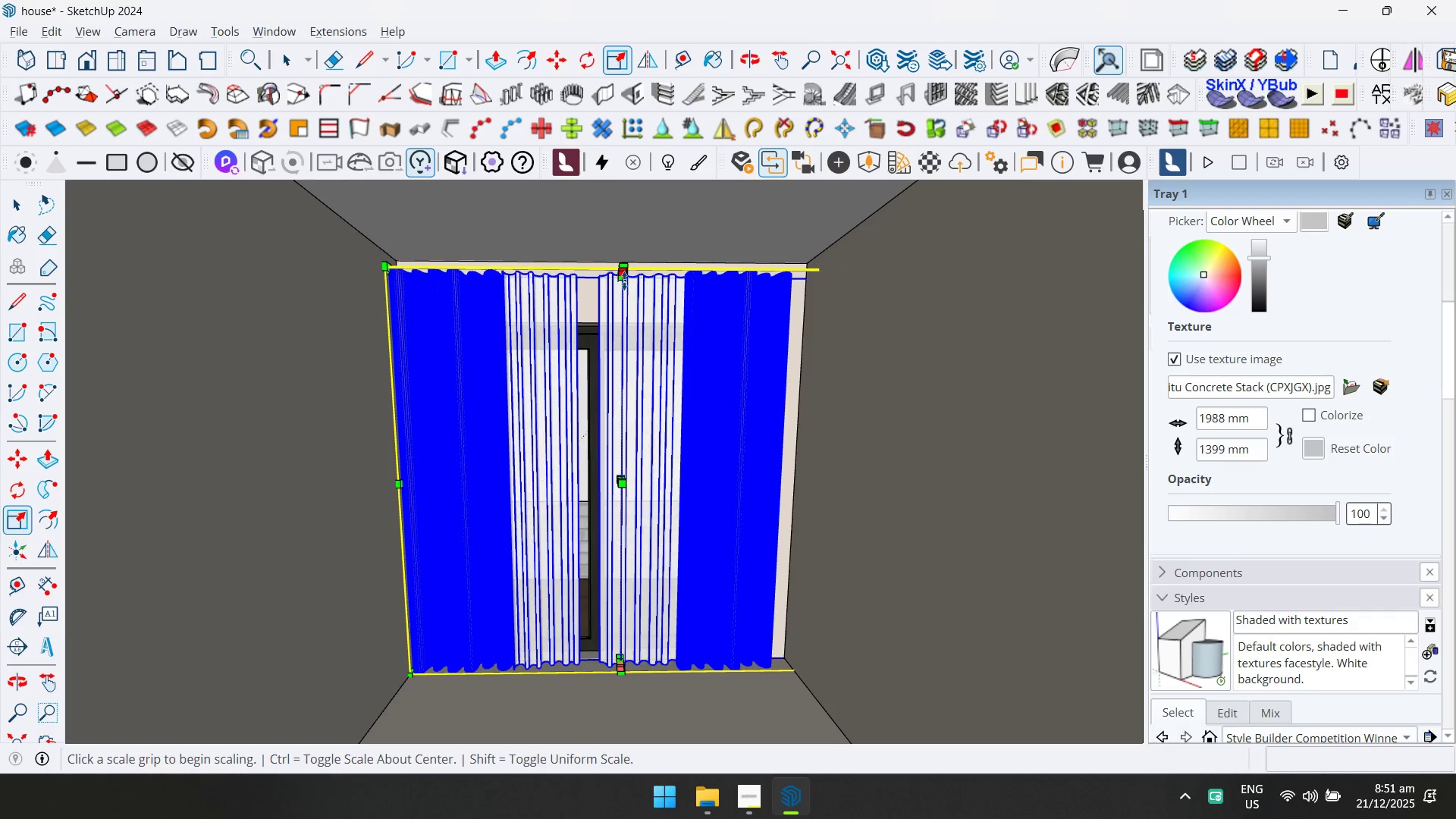 
left_click([624, 280])
 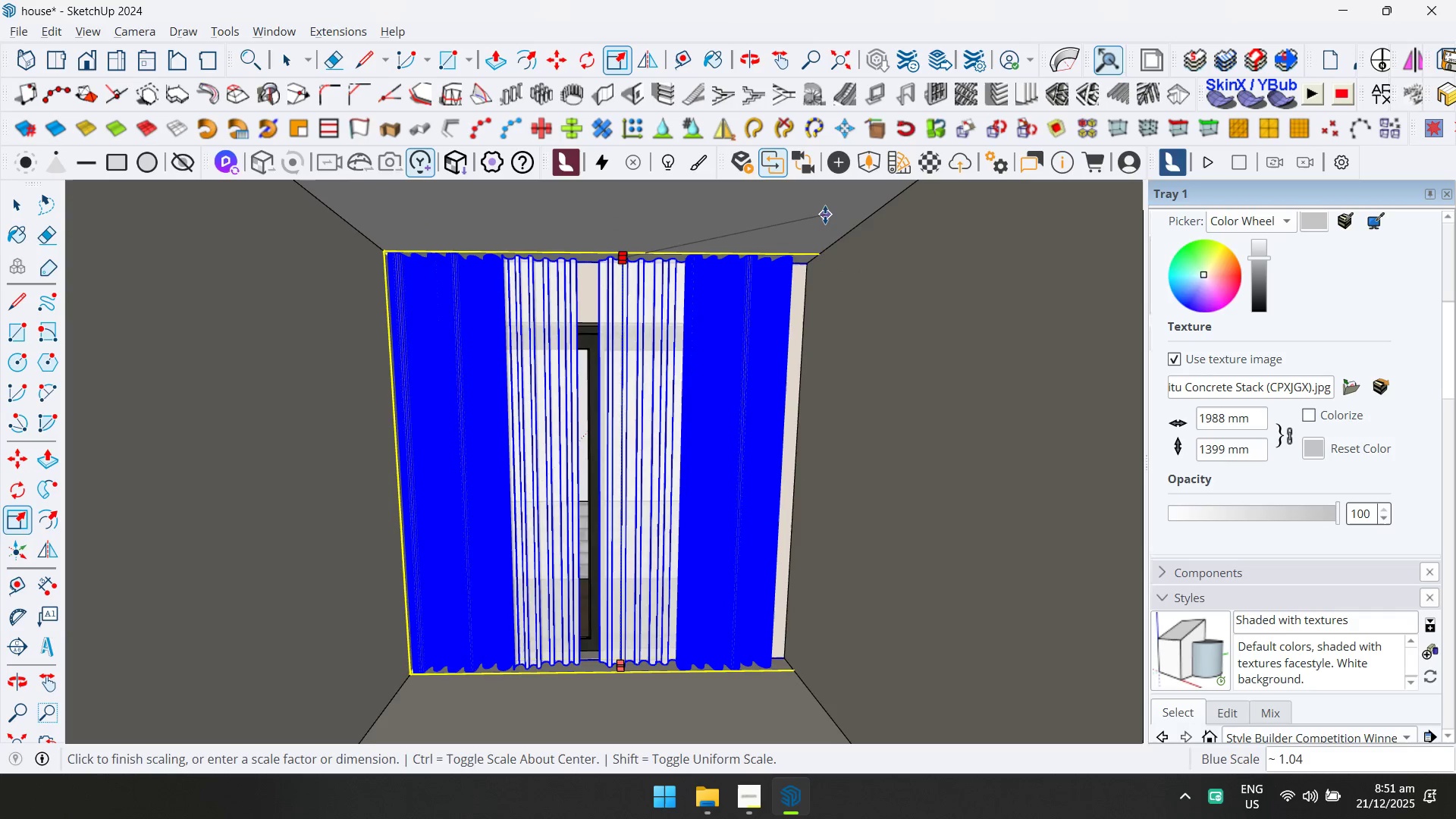 
left_click([825, 217])
 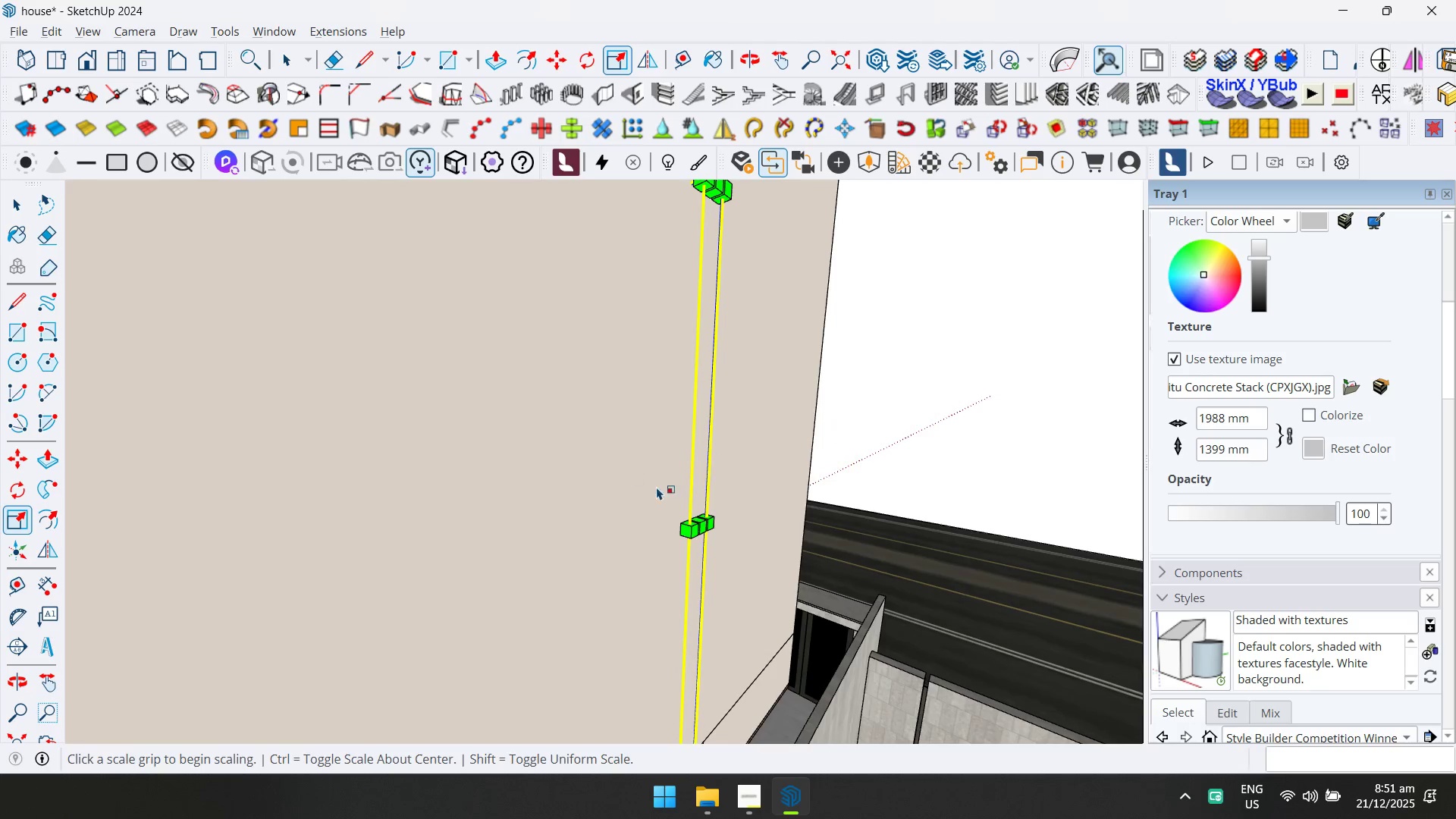 
left_click([709, 523])
 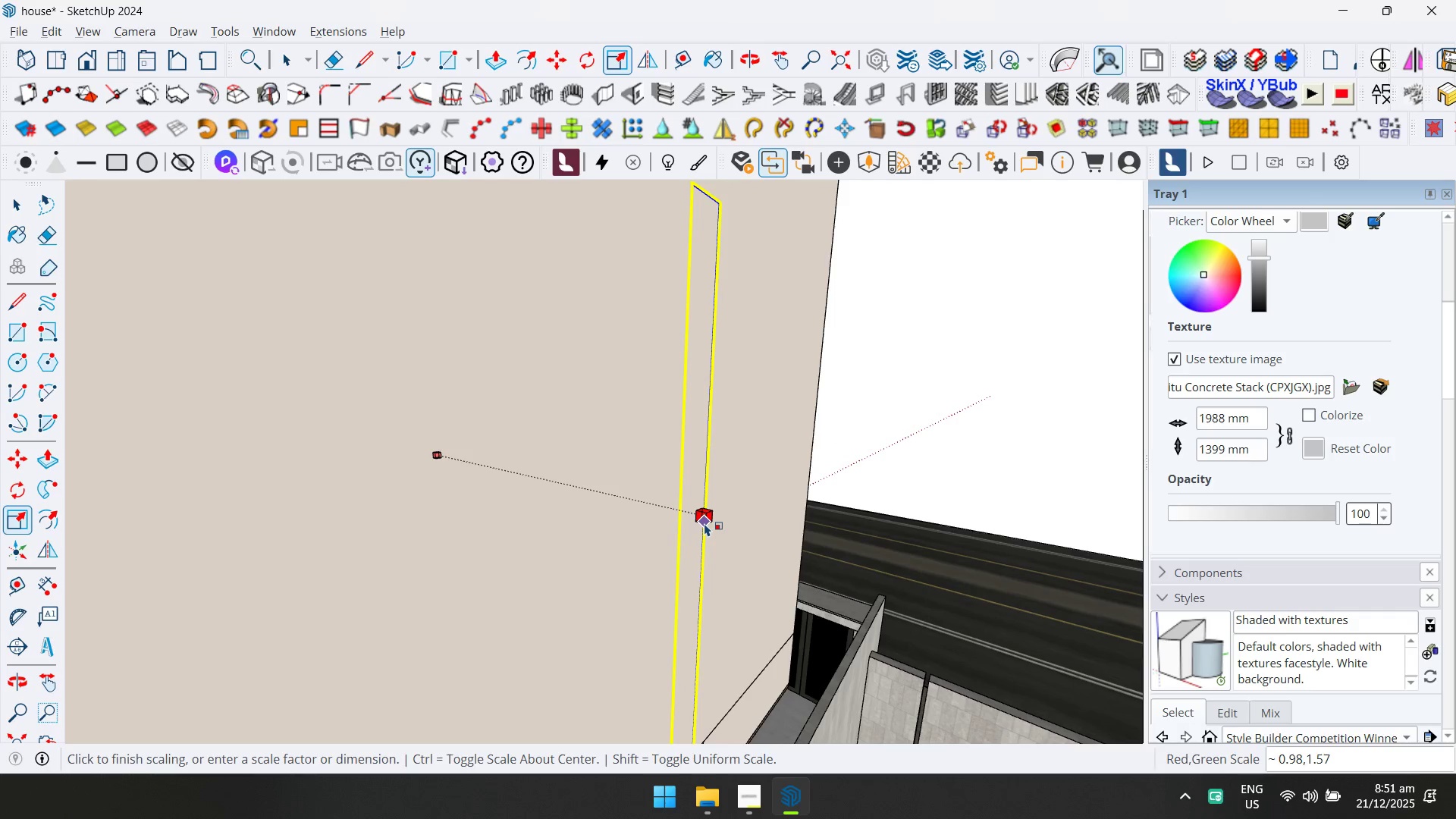 
key(Escape)
 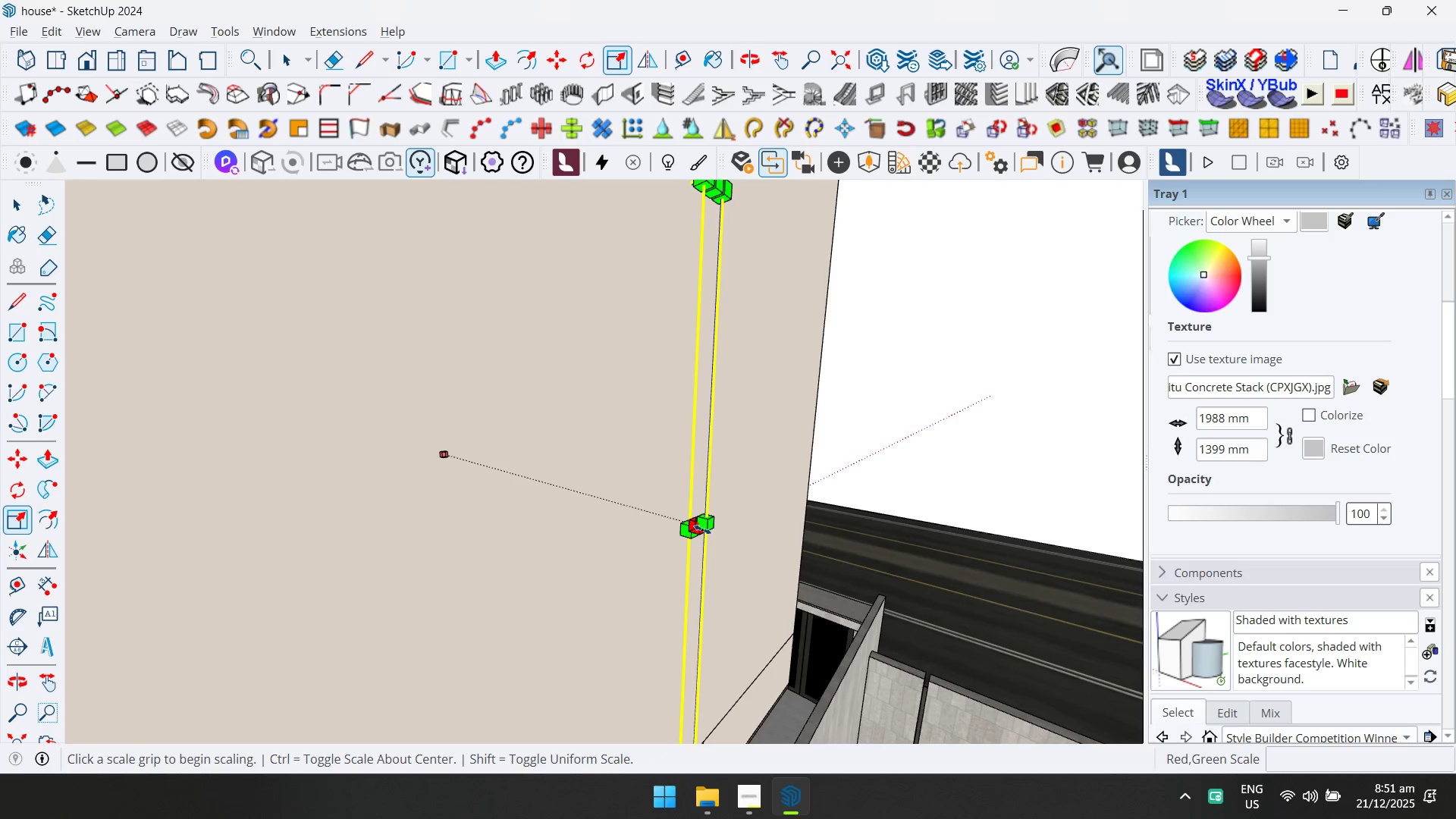 
left_click([702, 529])
 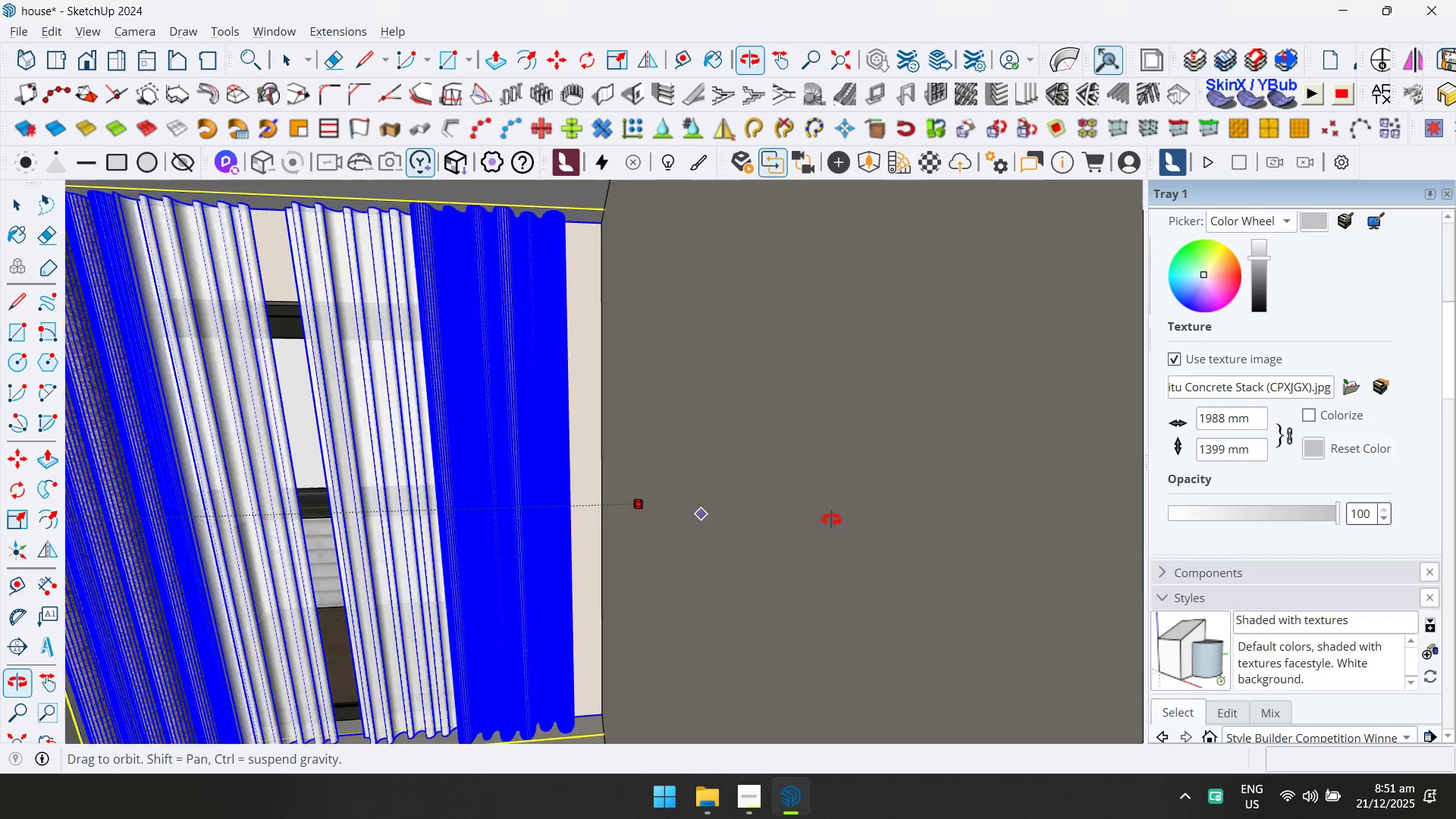 
hold_key(key=ShiftLeft, duration=0.42)
scroll: coordinate [542, 564], scroll_direction: down, amount: 1.0
 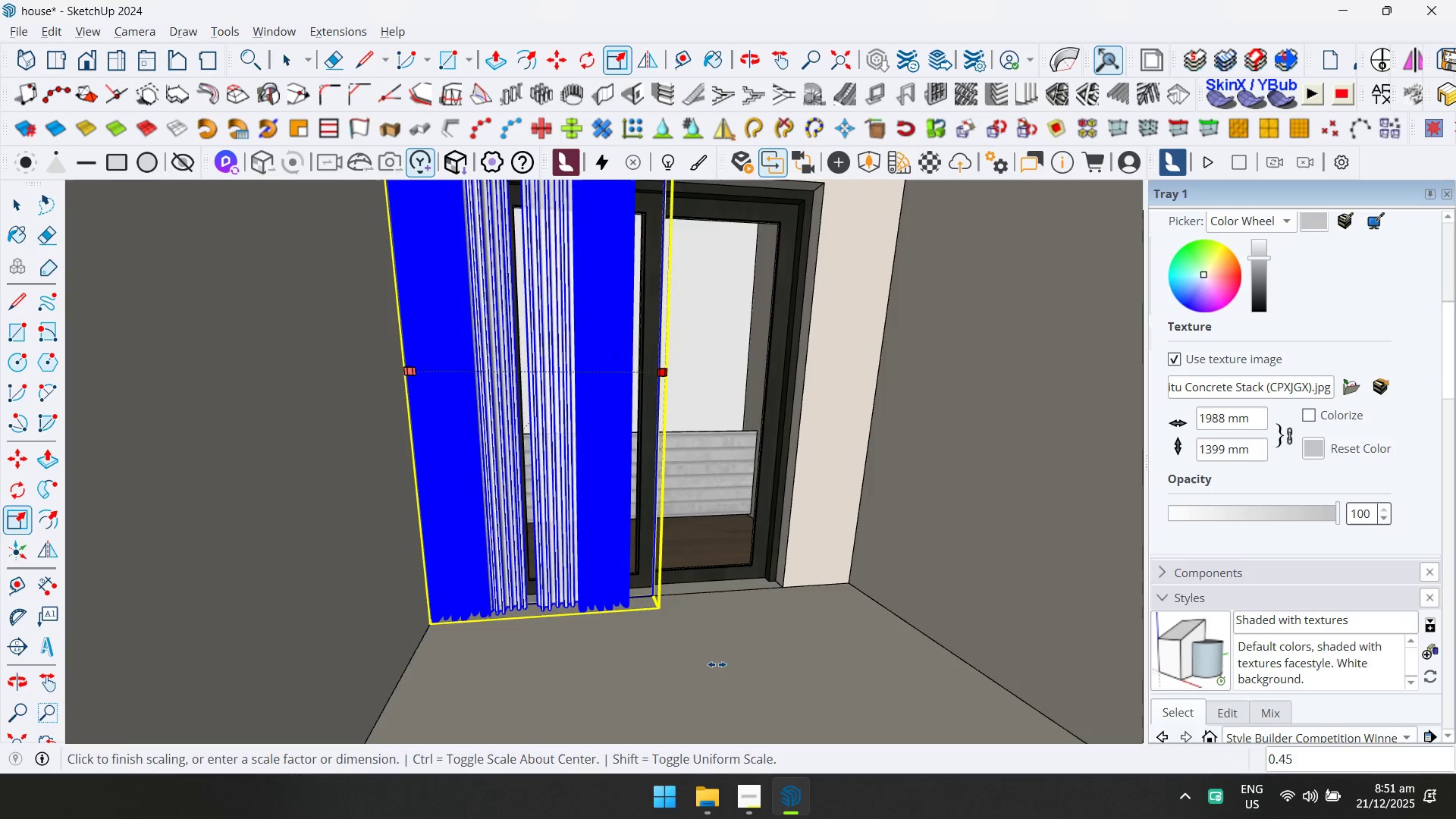 
key(M)
 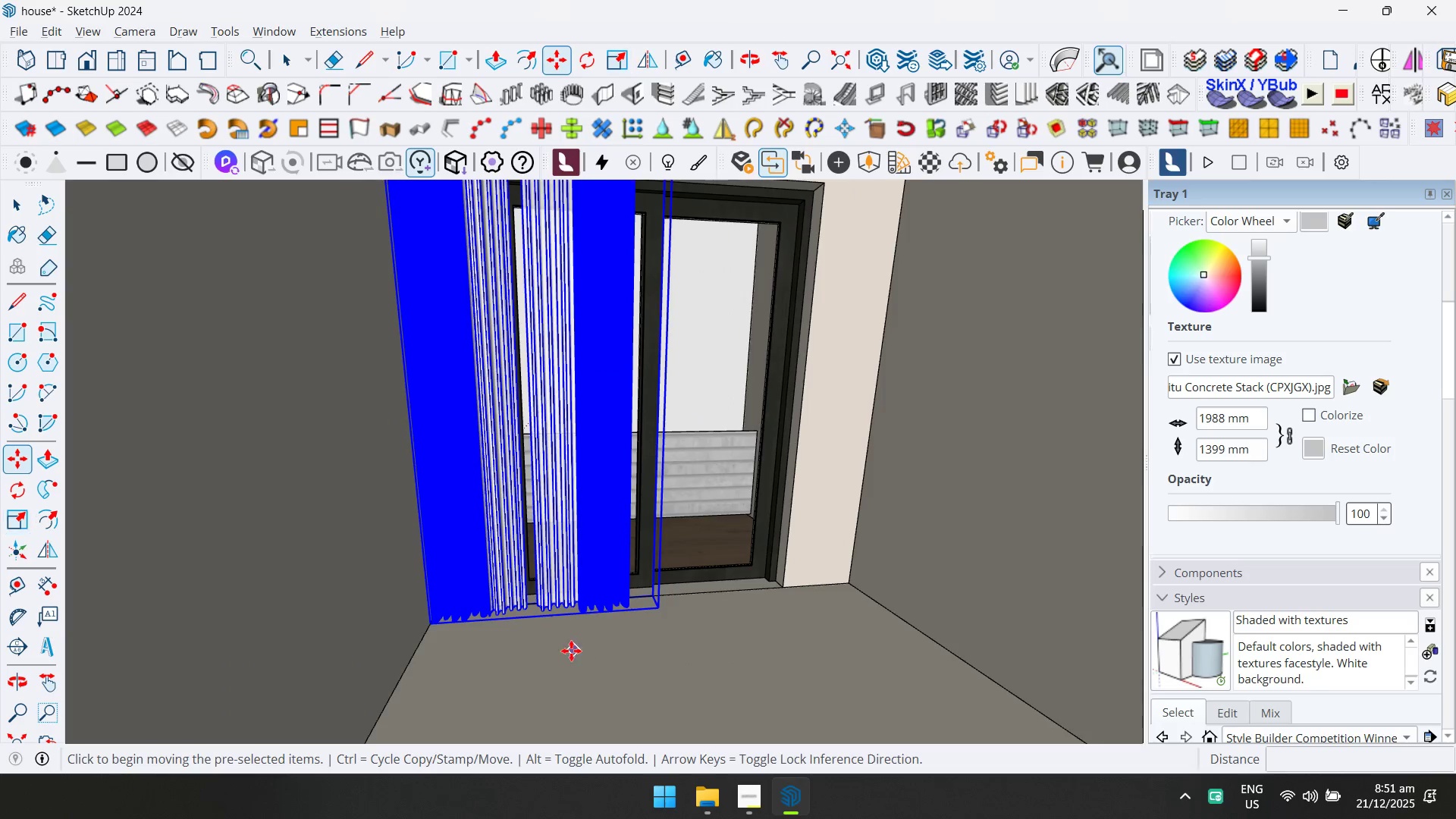 
key(Control+ControlLeft)
 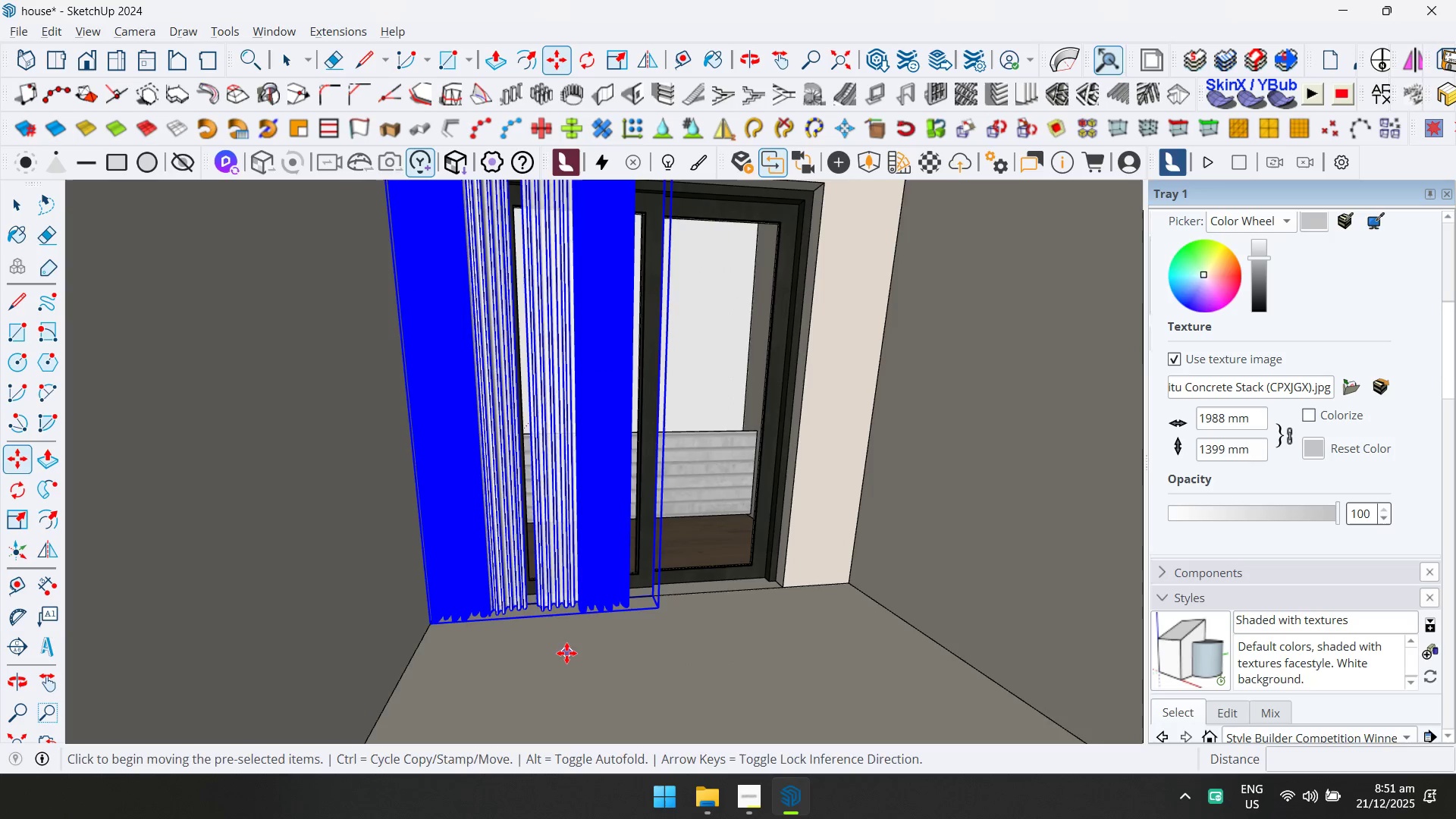 
left_click([566, 653])
 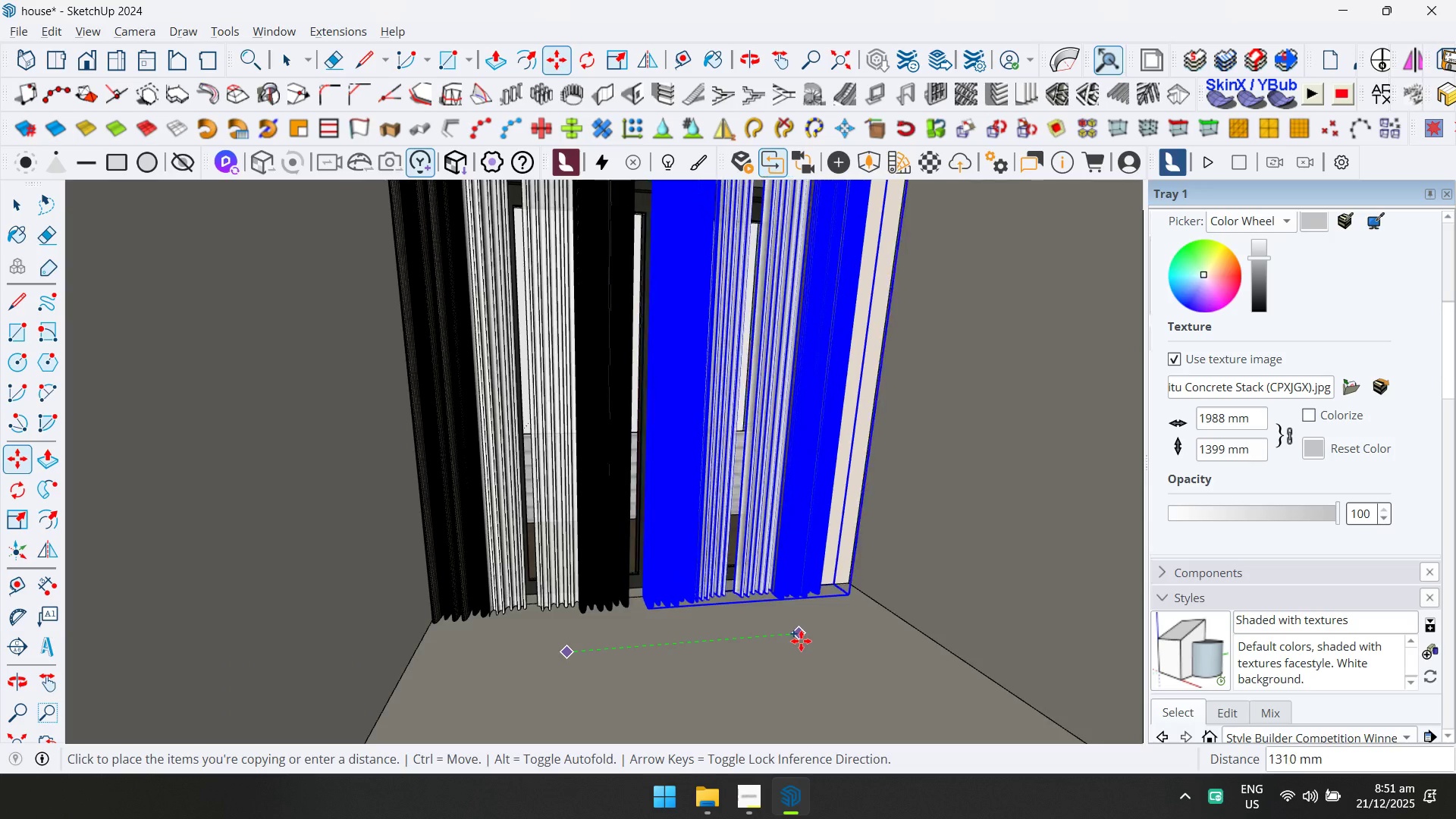 
hold_key(key=ShiftLeft, duration=1.14)
 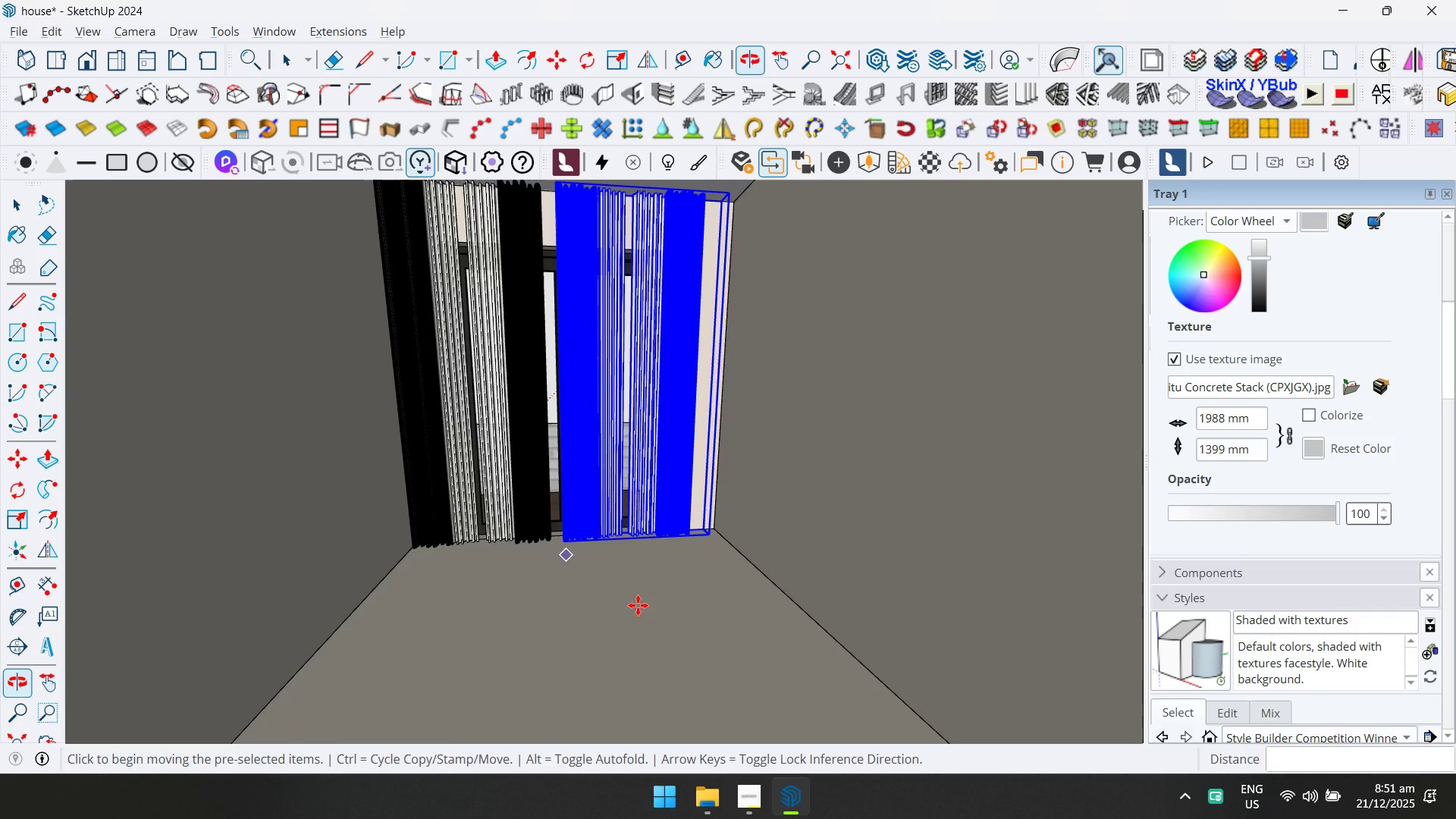 
key(Control+ControlLeft)
 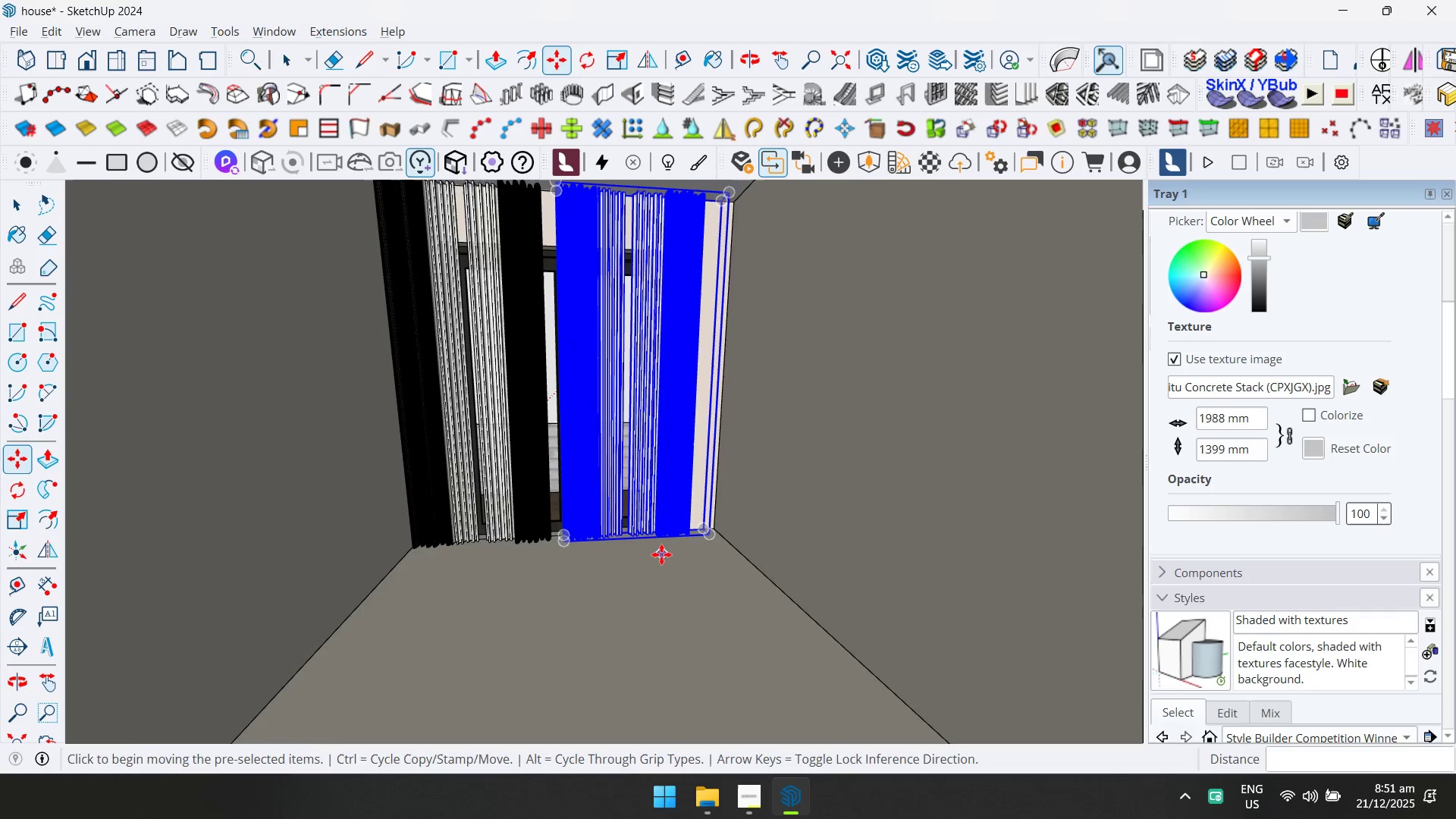 
left_click([662, 554])
 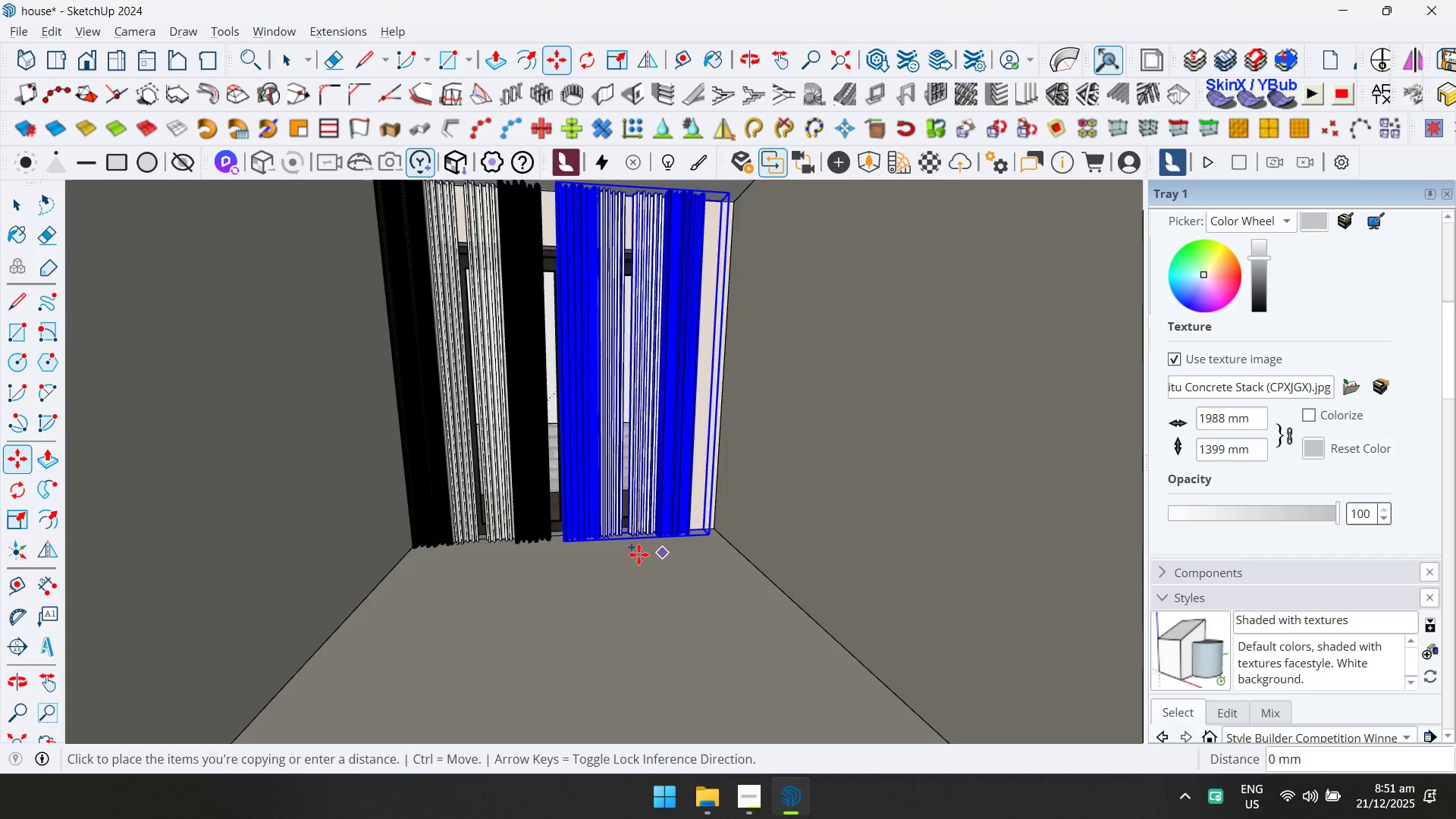 
hold_key(key=ShiftLeft, duration=0.55)
 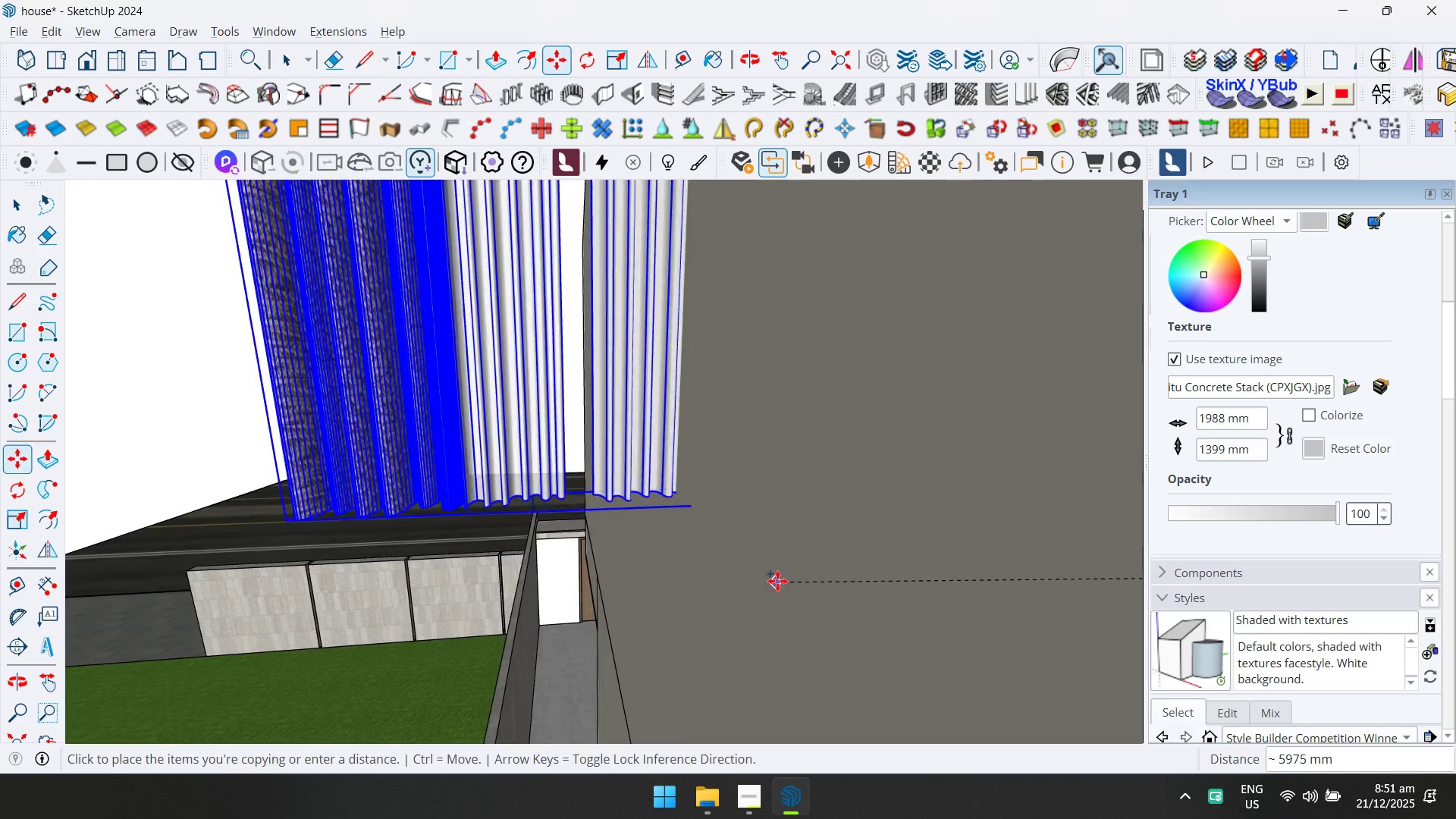 
hold_key(key=ShiftLeft, duration=0.73)
 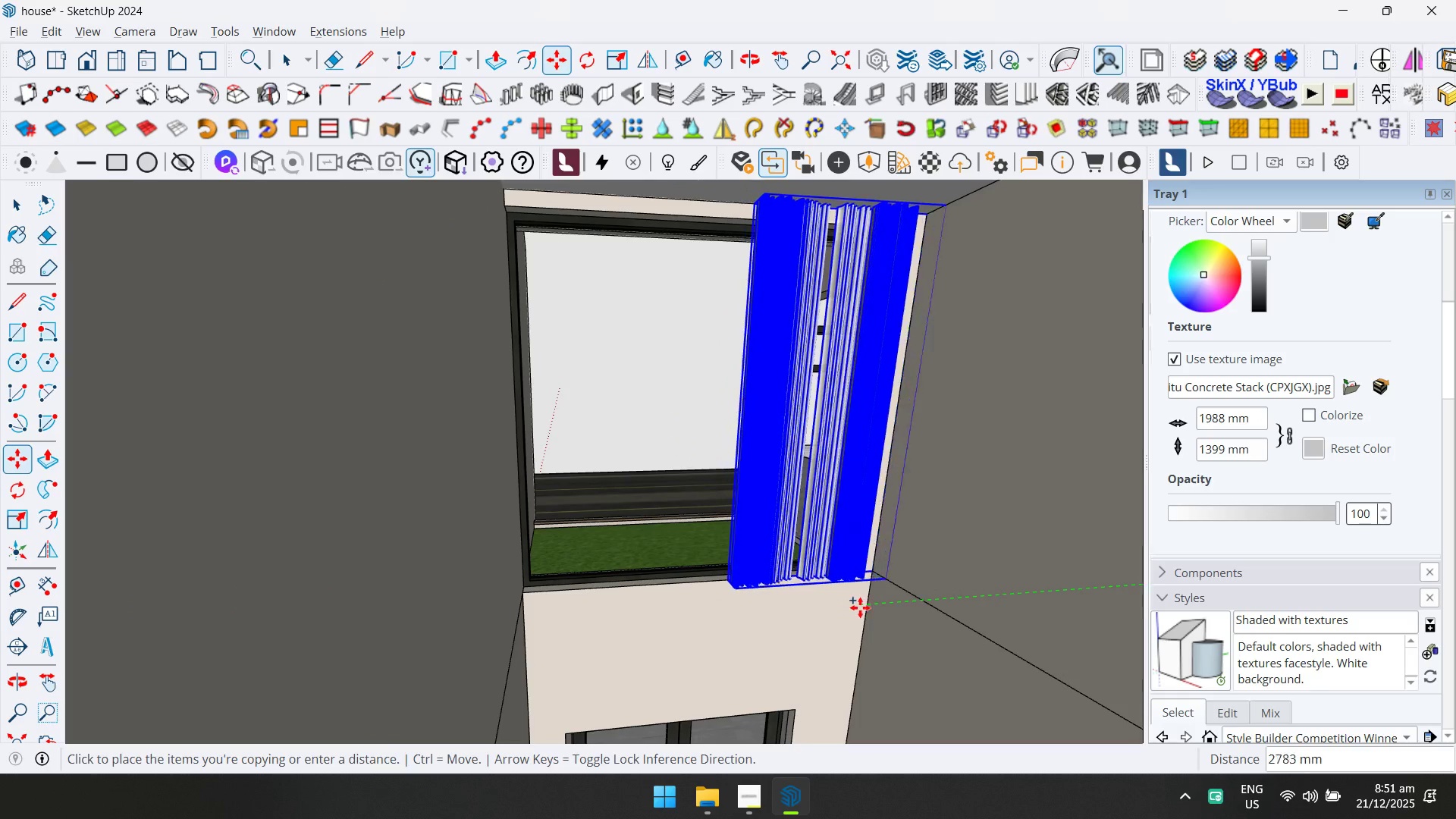 
left_click([859, 613])
 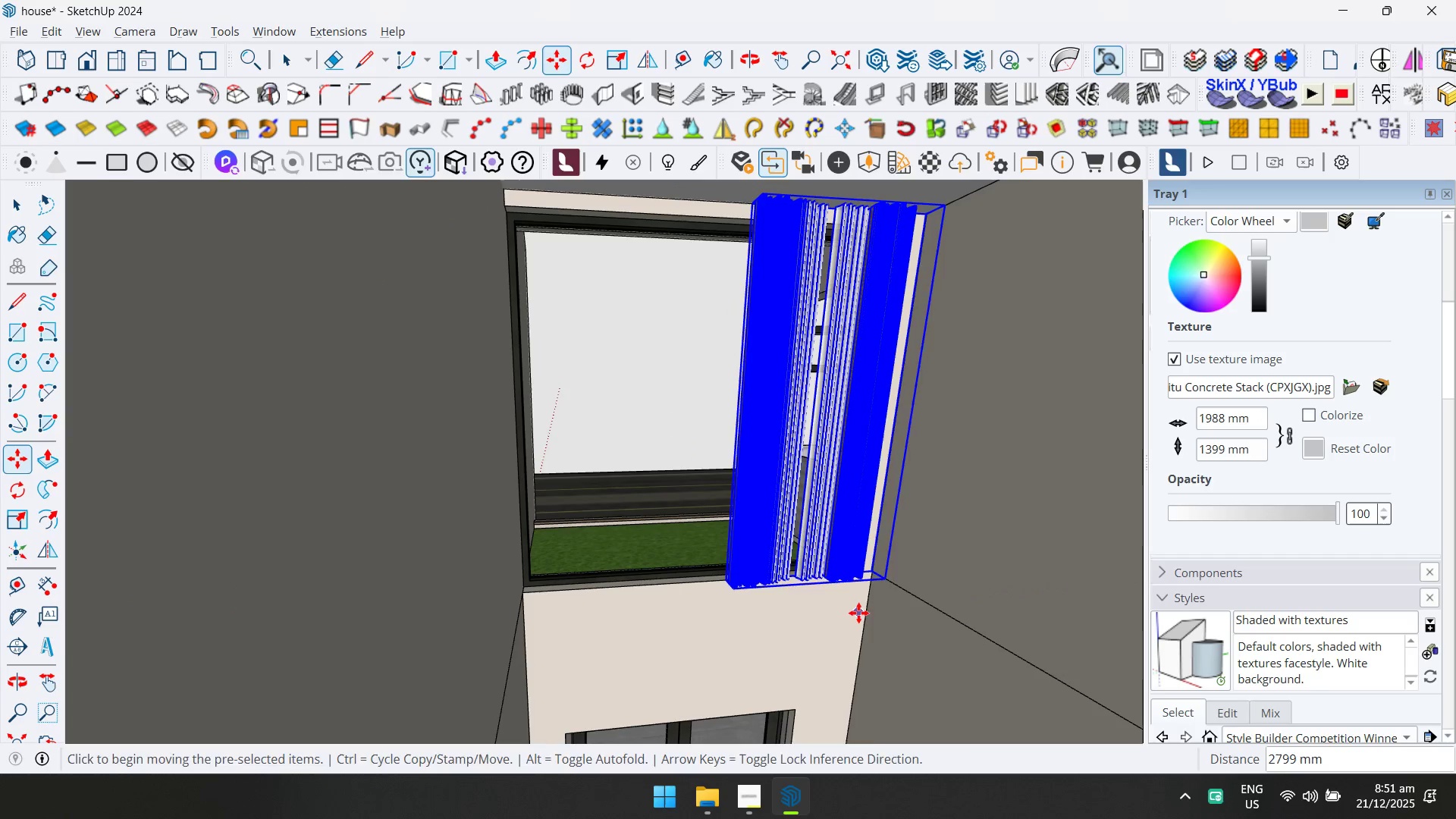 
key(S)
 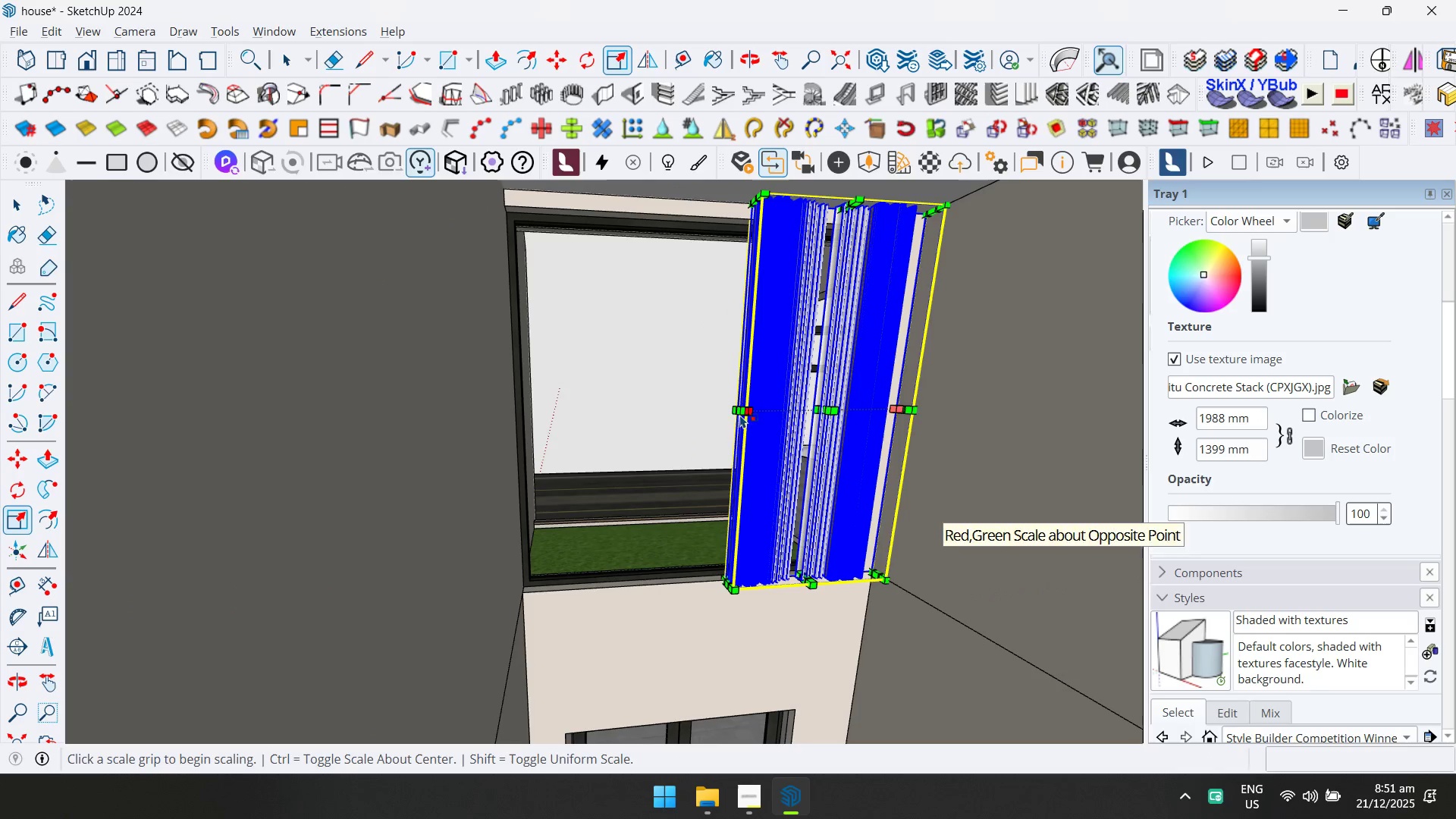 
left_click([736, 415])
 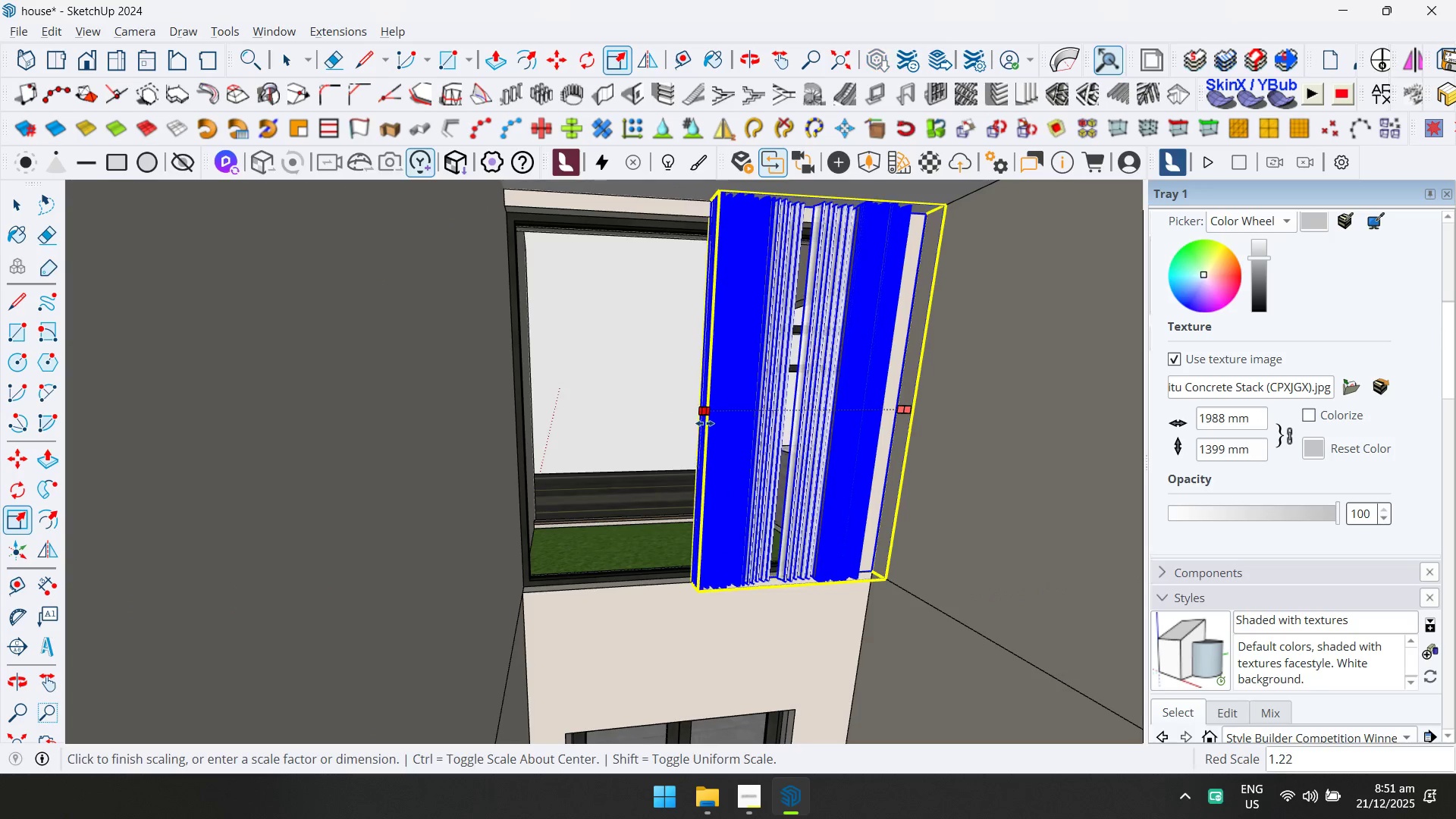 
left_click([699, 425])
 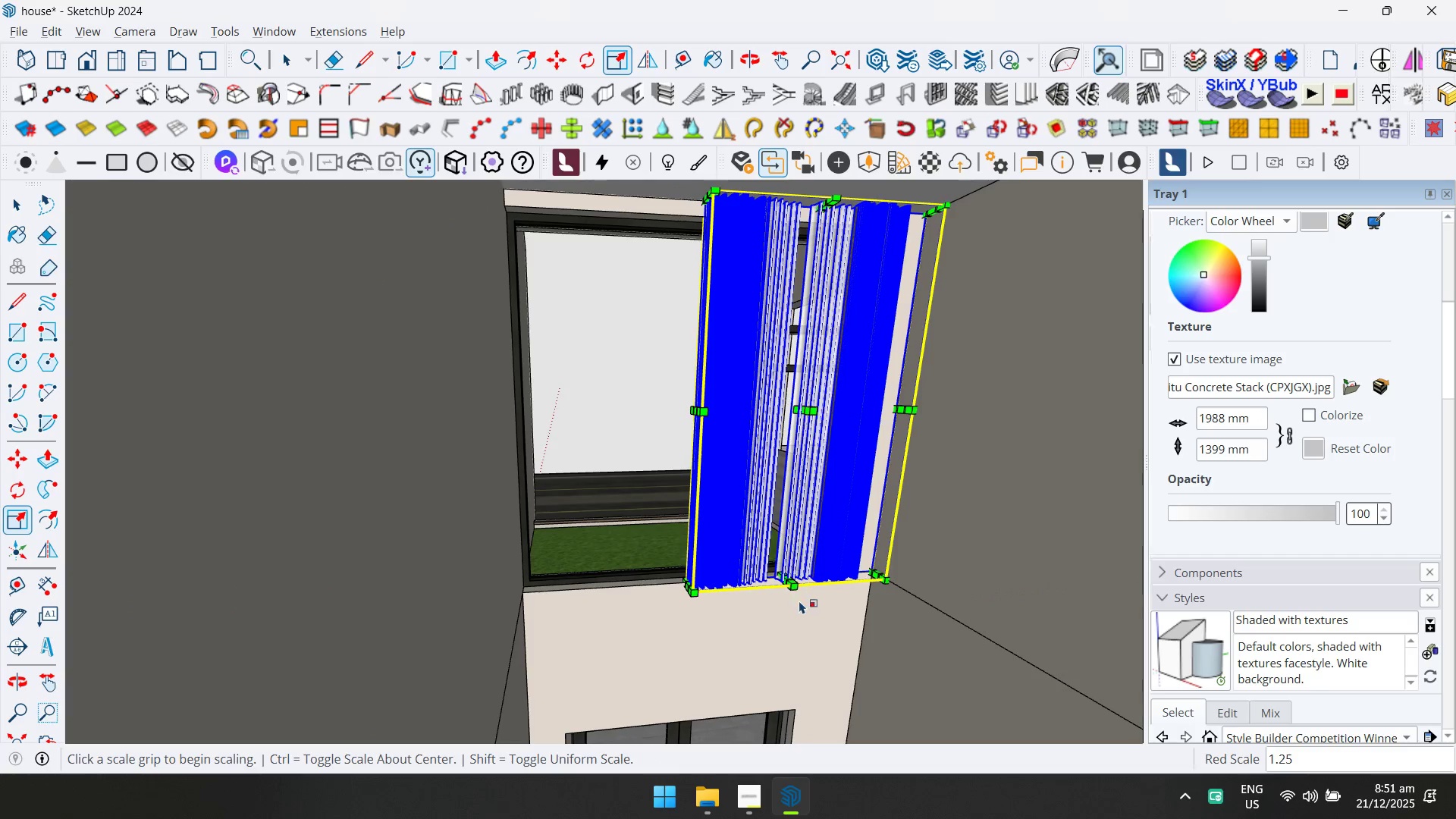 
key(M)
 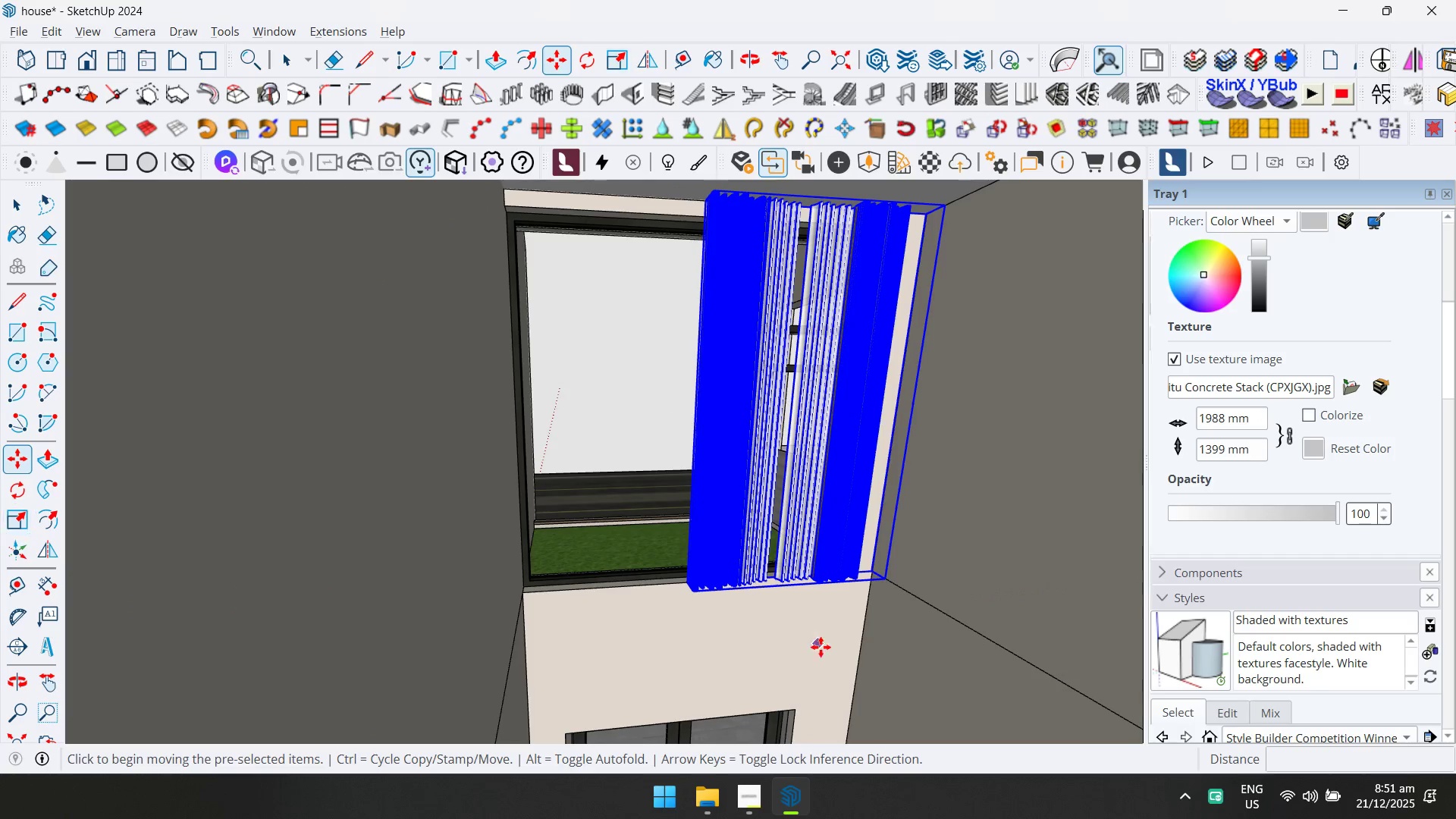 
key(Control+ControlLeft)
 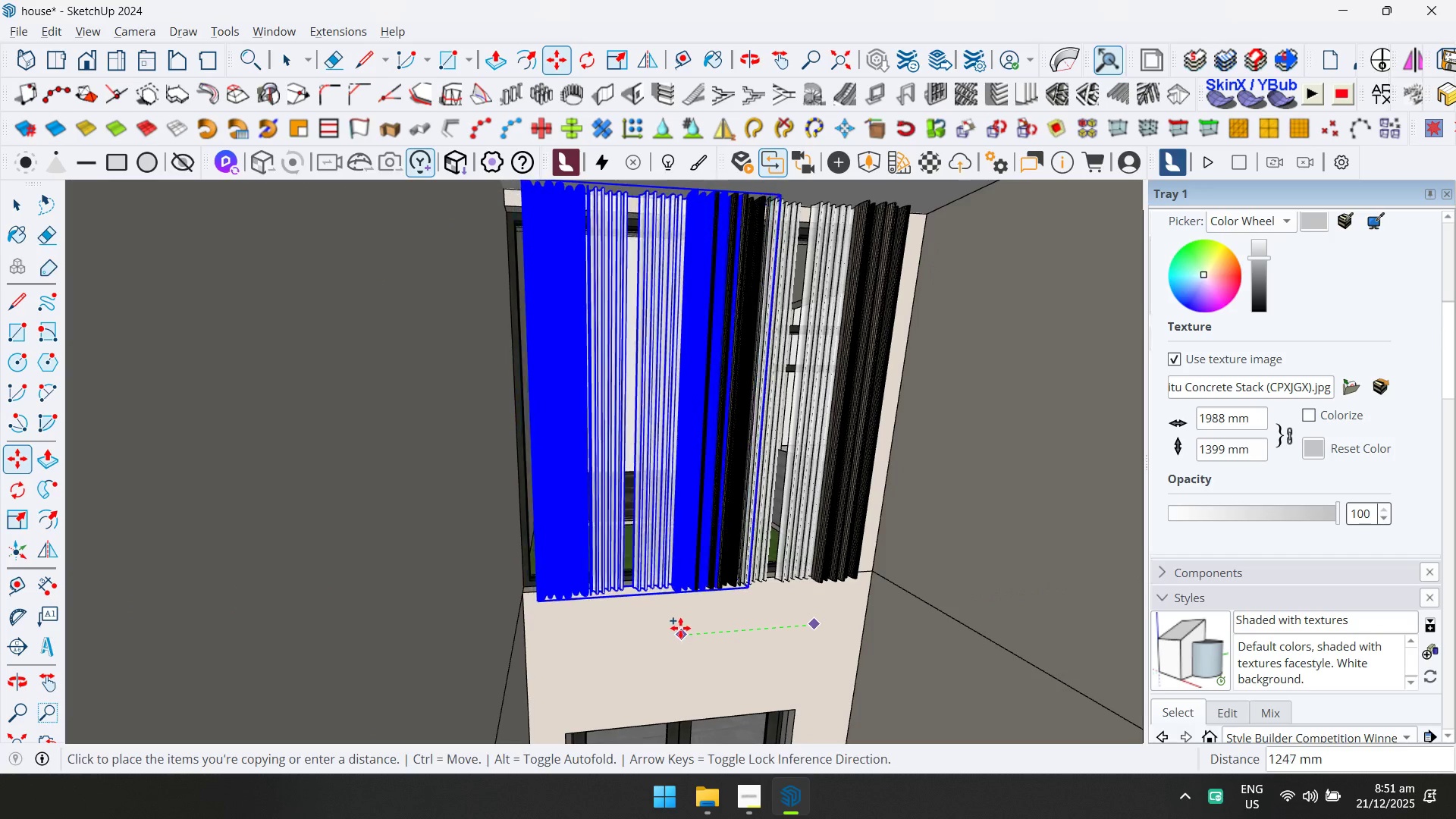 
left_click([670, 628])
 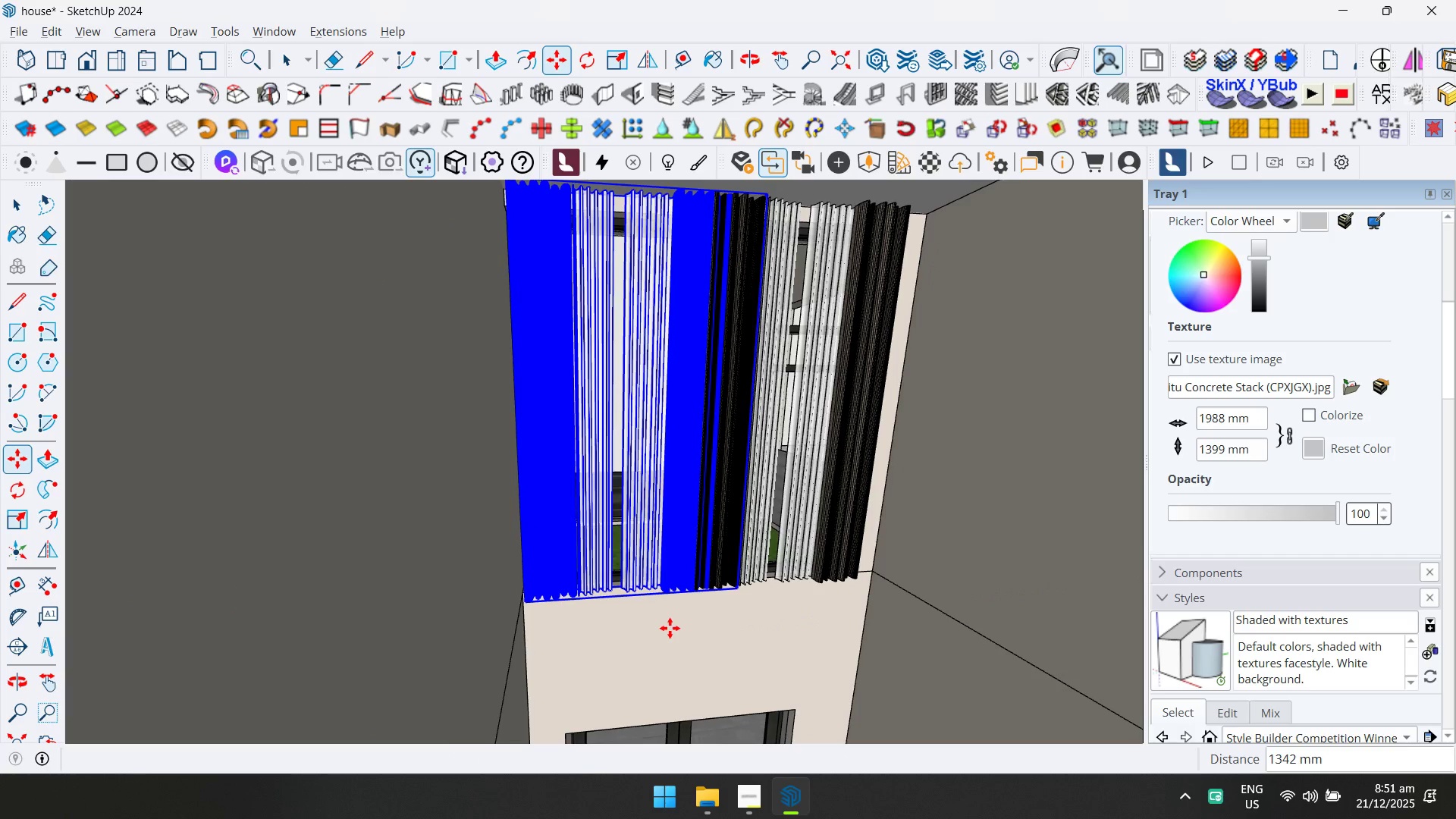 
key(Space)
 